 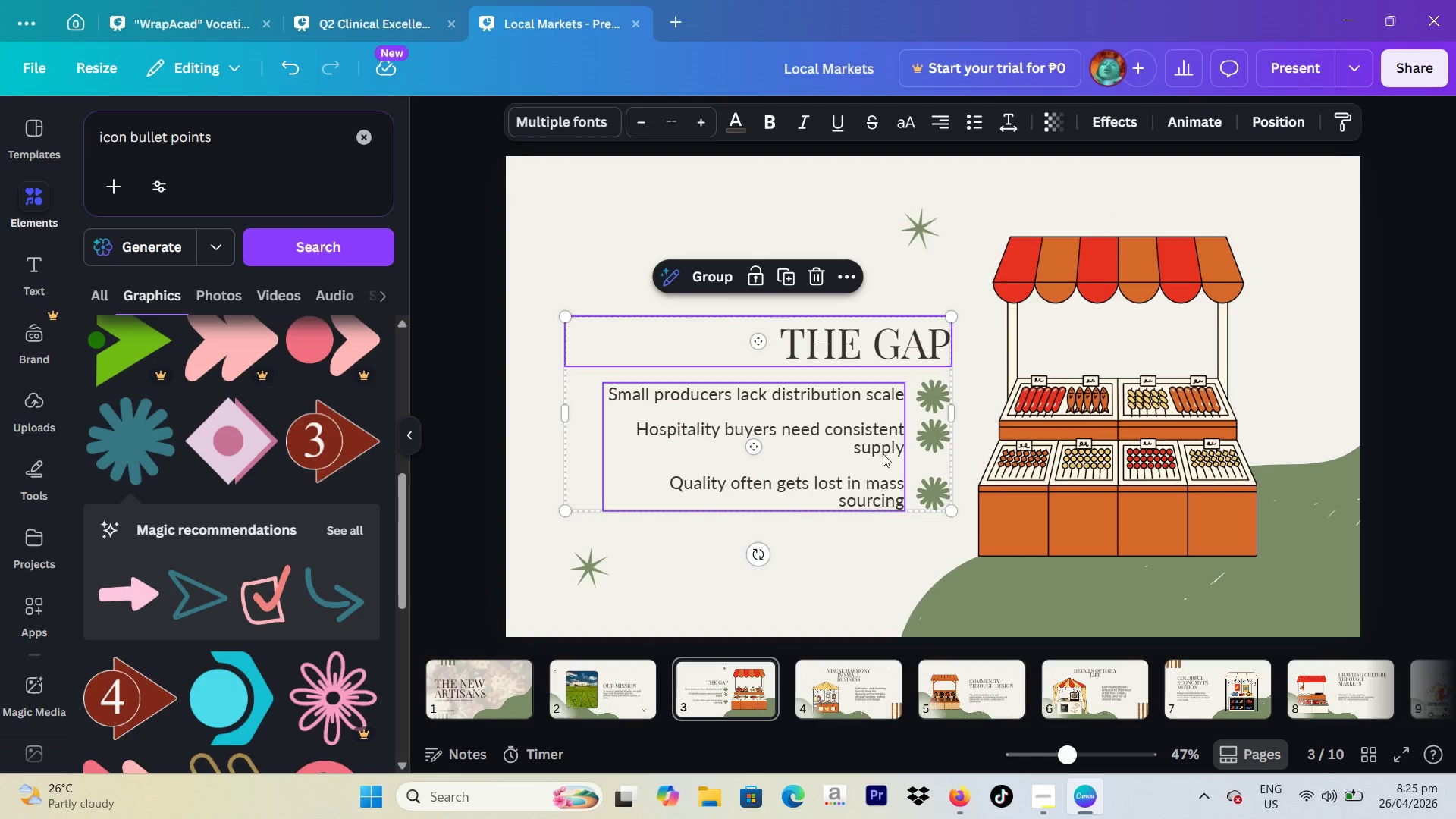 
left_click([686, 248])
 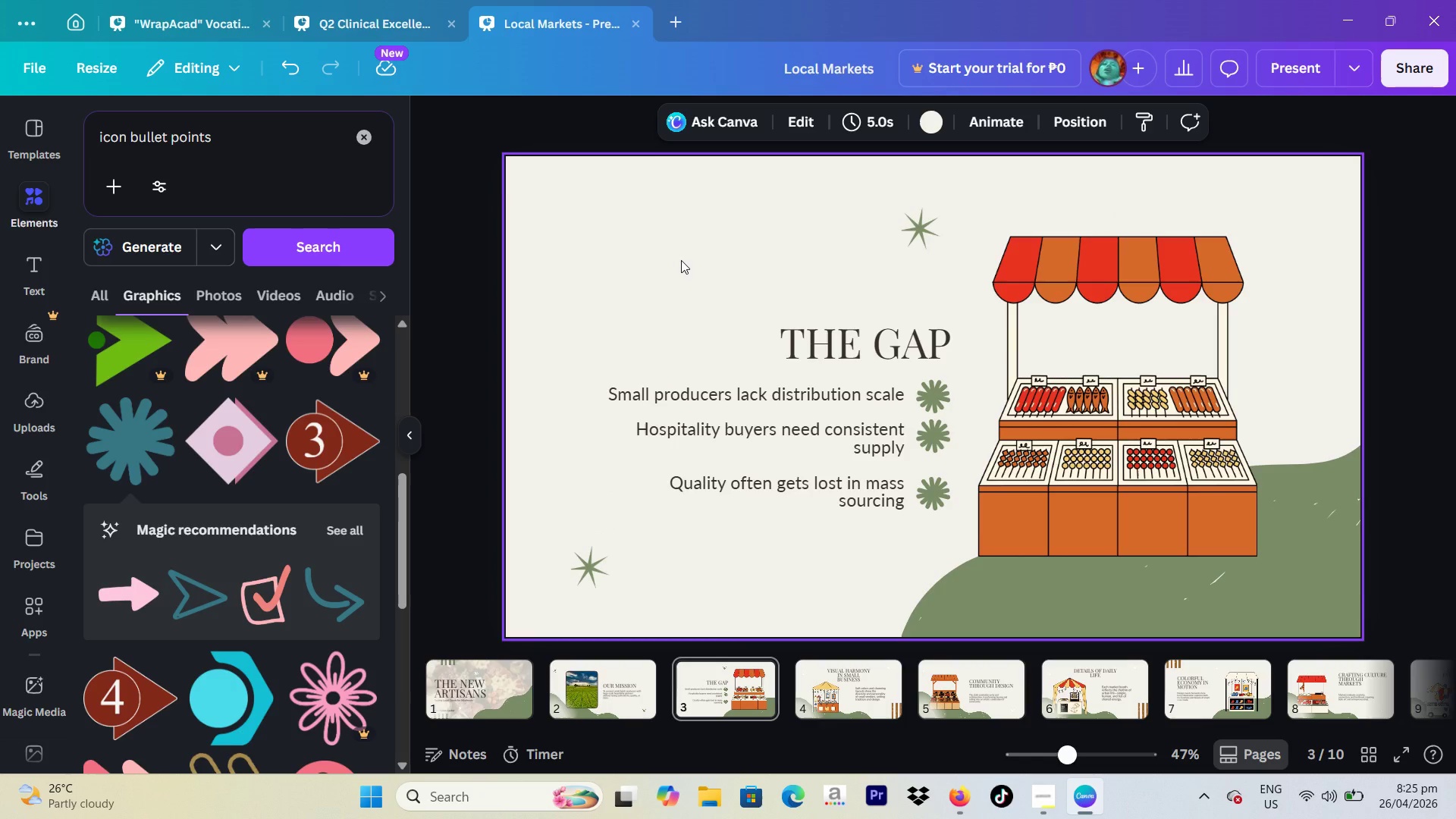 
wait(15.97)
 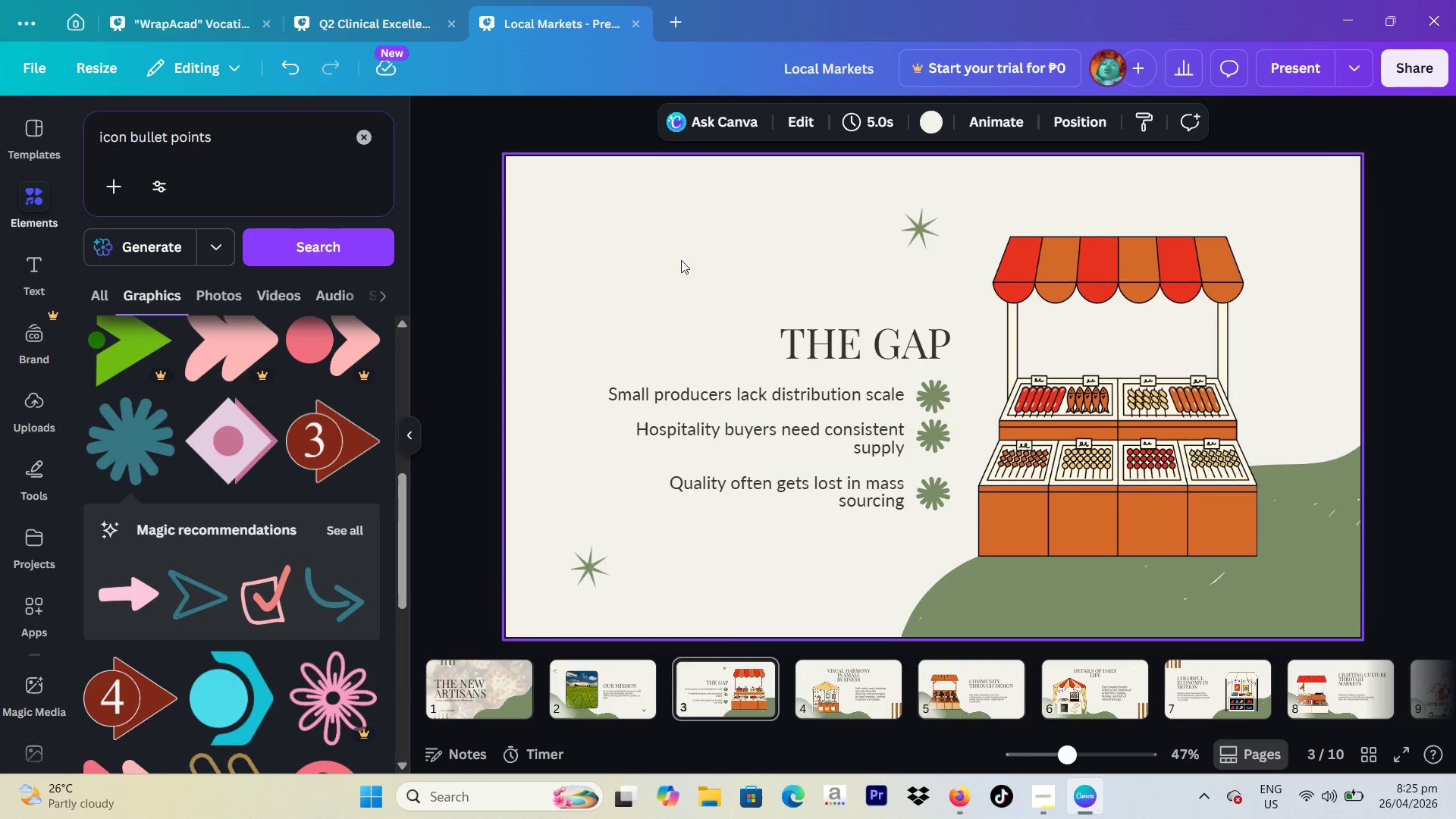 
left_click_drag(start_coordinate=[766, 273], to_coordinate=[896, 497])
 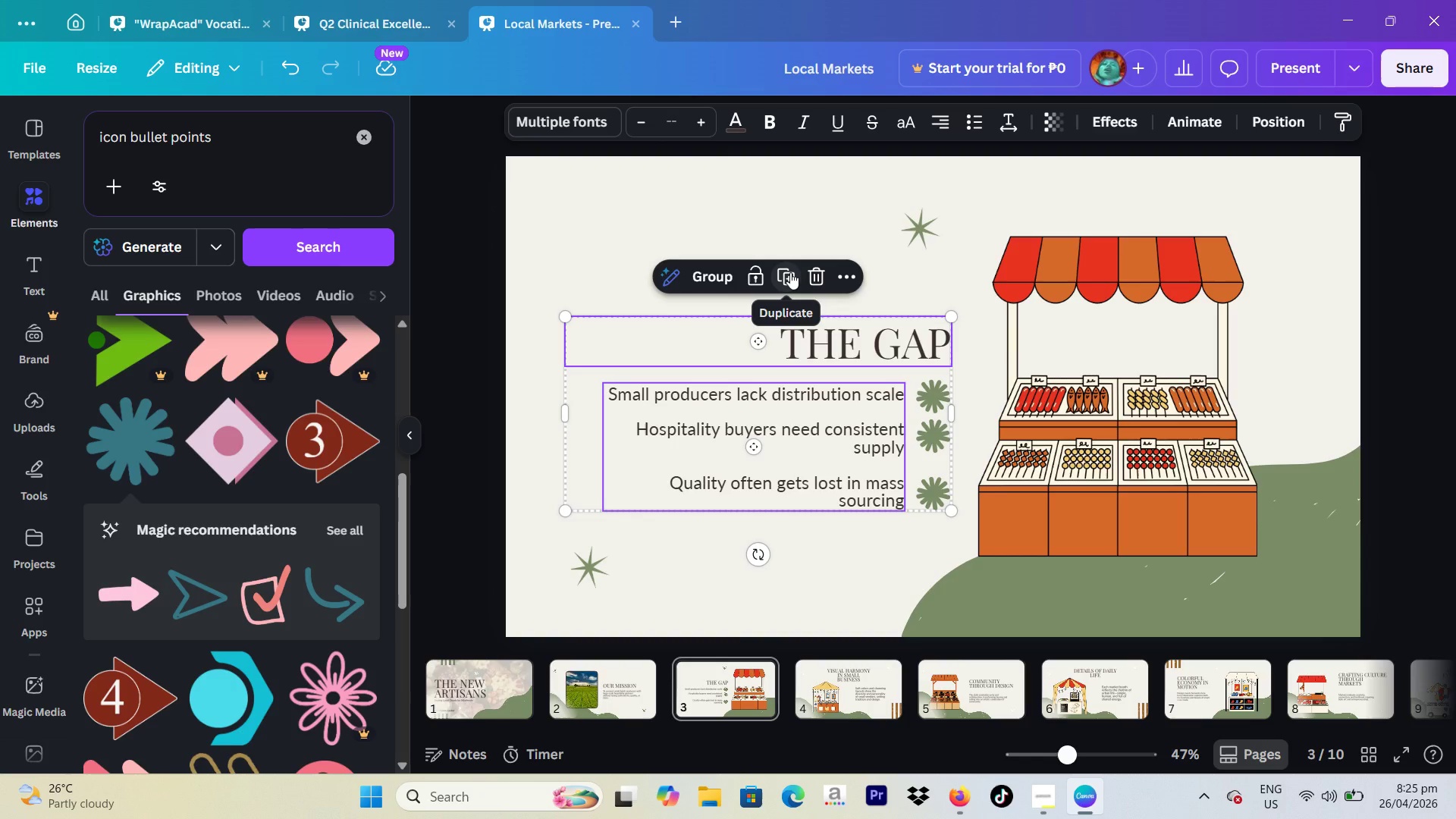 
left_click([790, 272])
 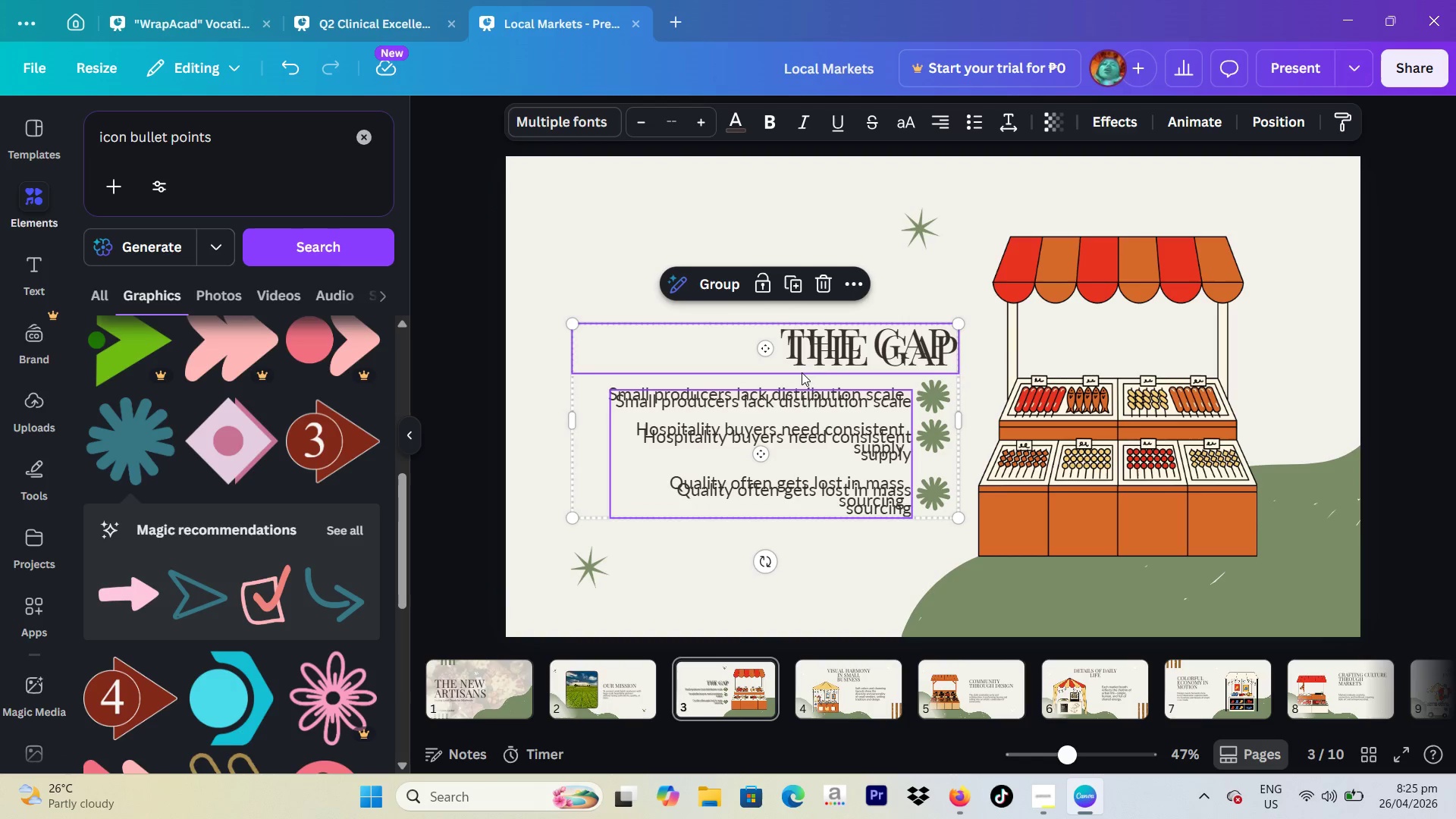 
left_click_drag(start_coordinate=[802, 375], to_coordinate=[844, 687])
 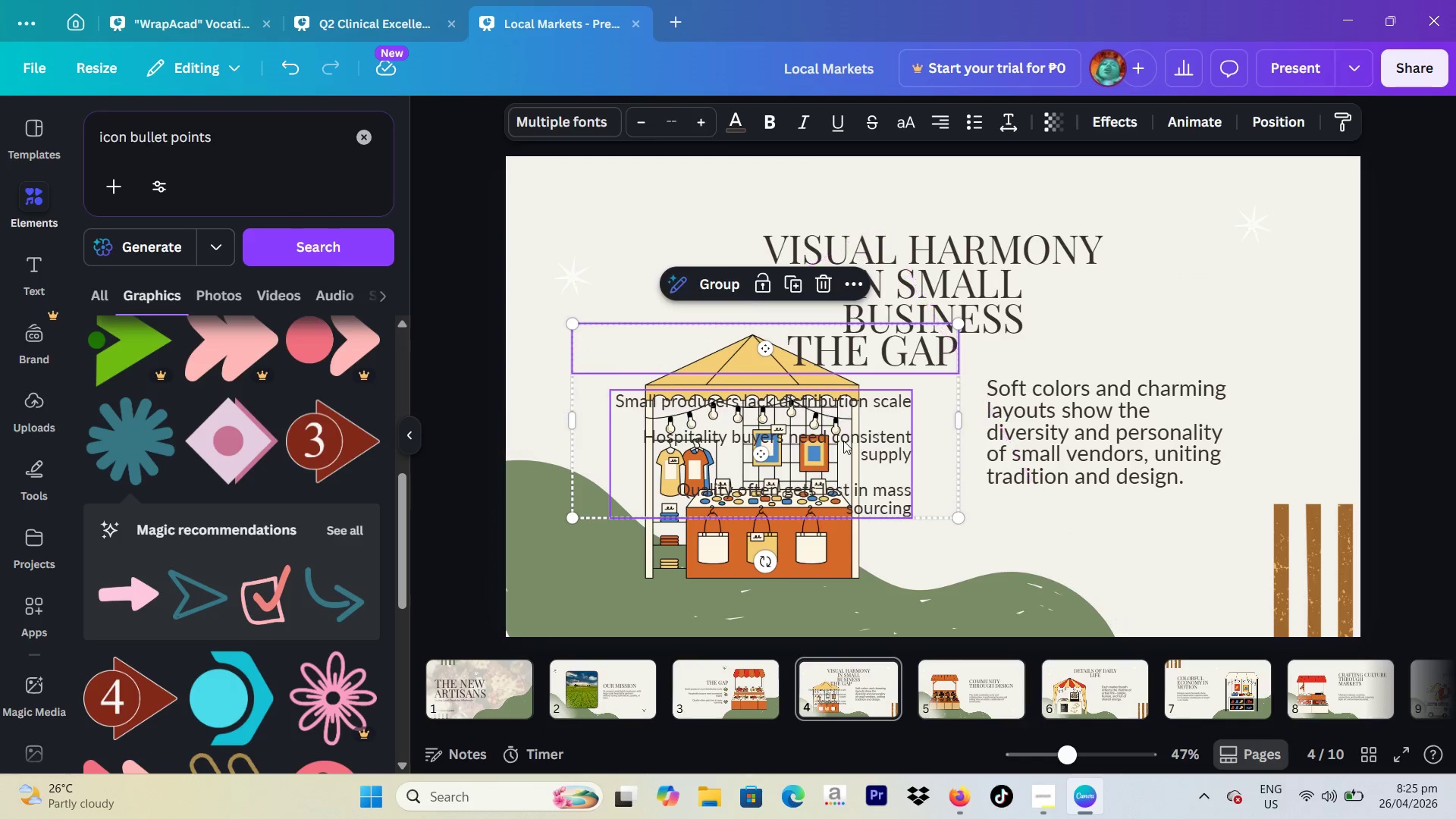 
left_click_drag(start_coordinate=[843, 441], to_coordinate=[1251, 367])
 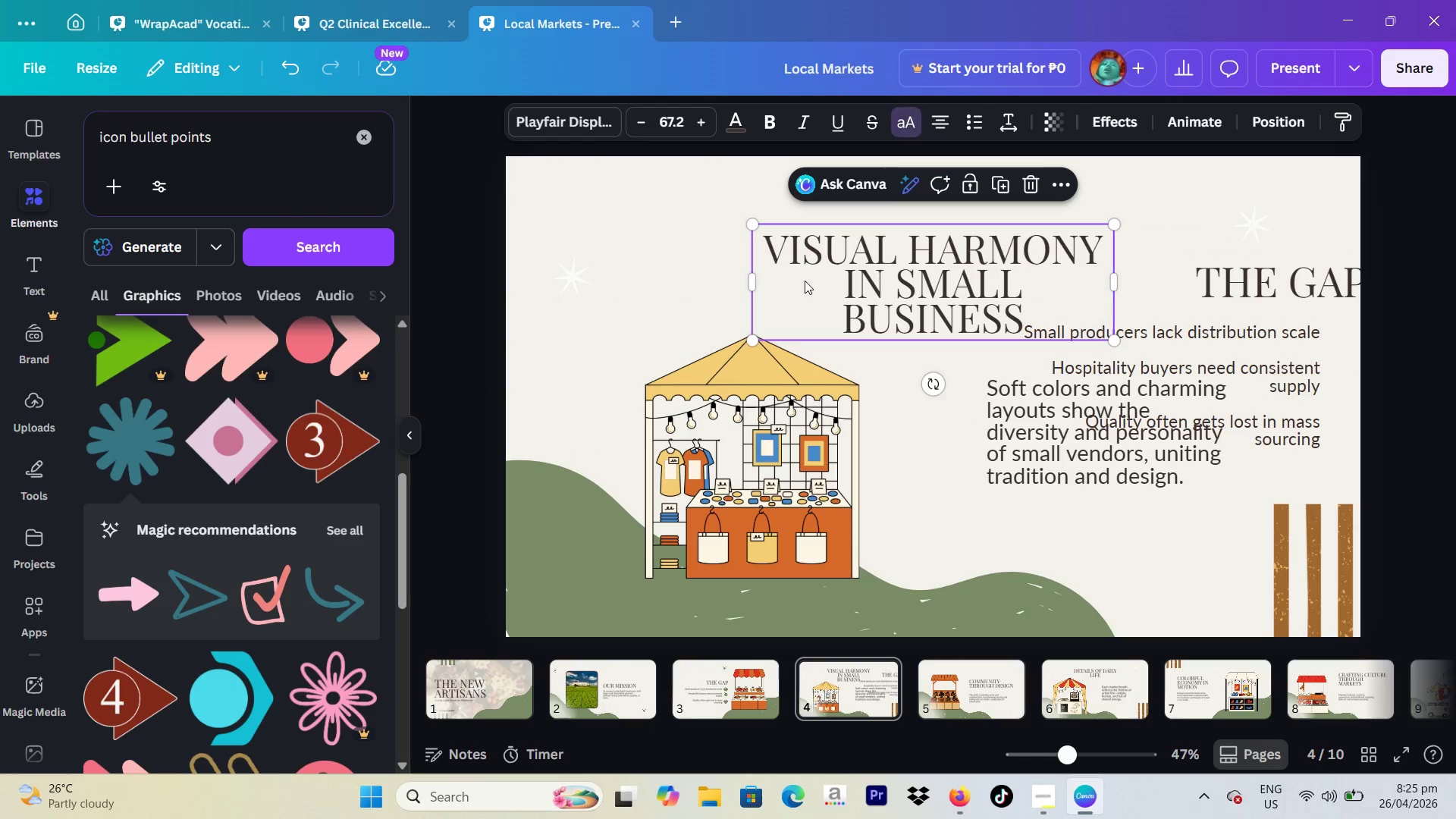 
key(Backspace)
 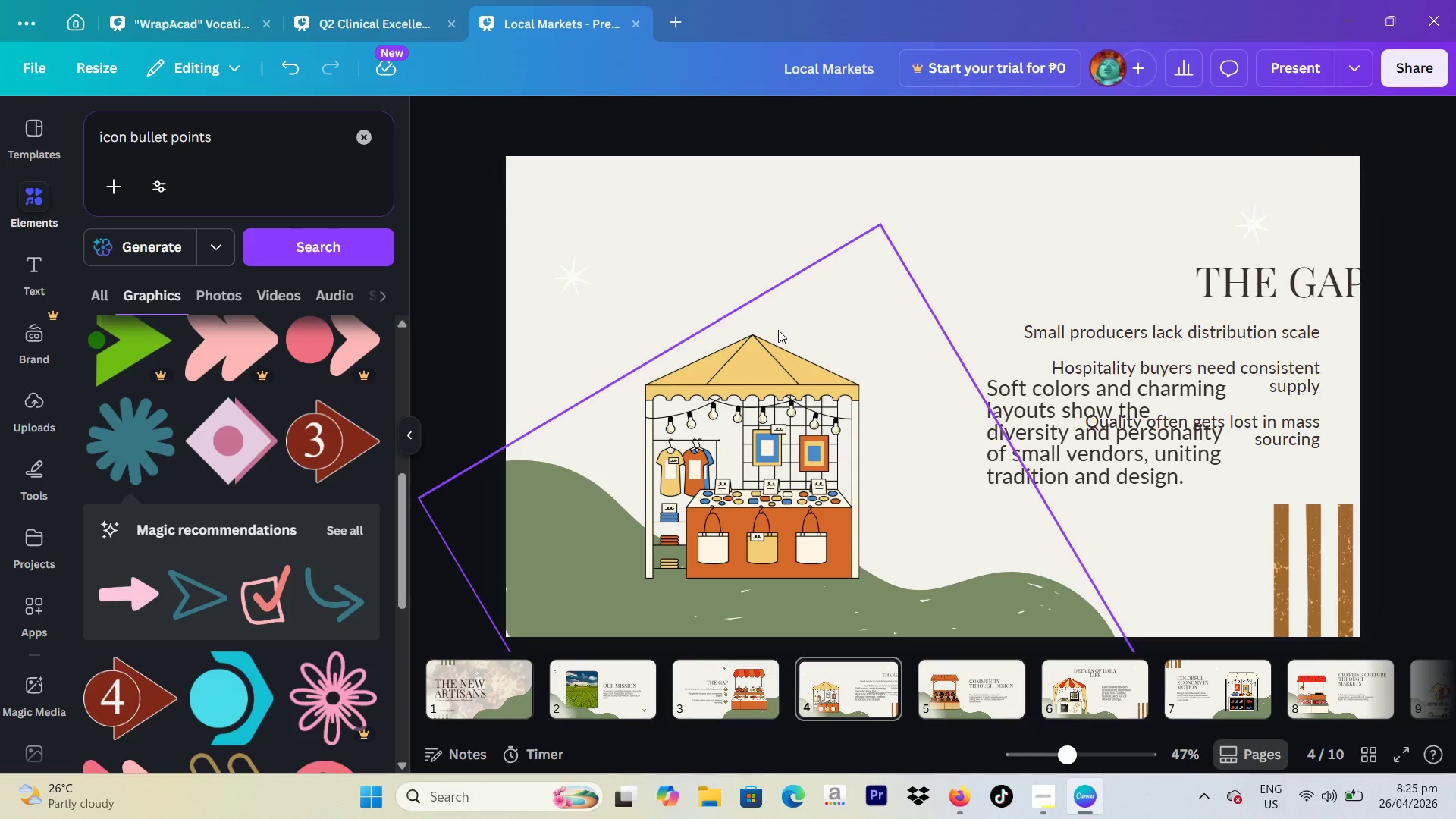 
left_click([778, 330])
 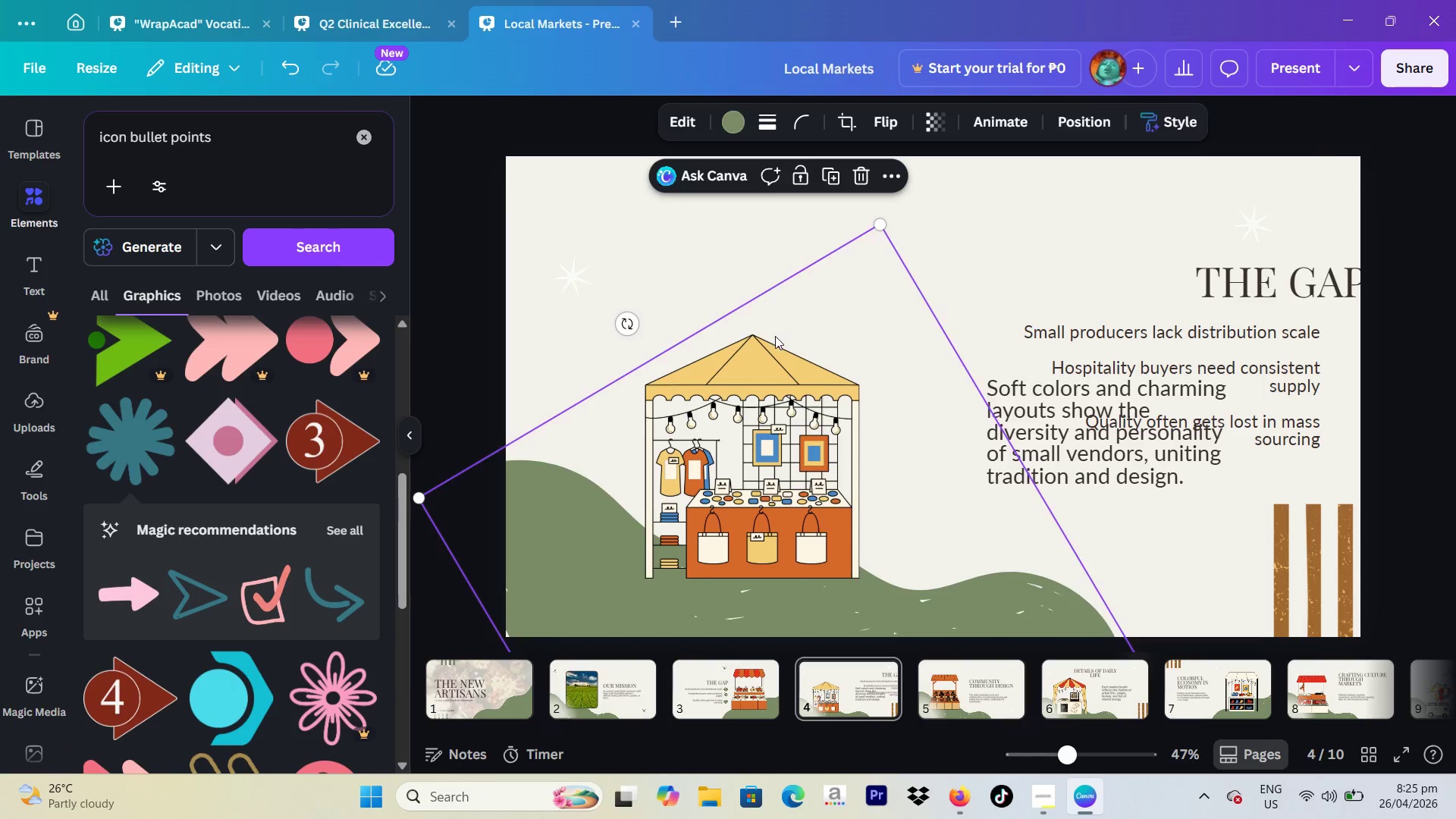 
key(Backspace)
 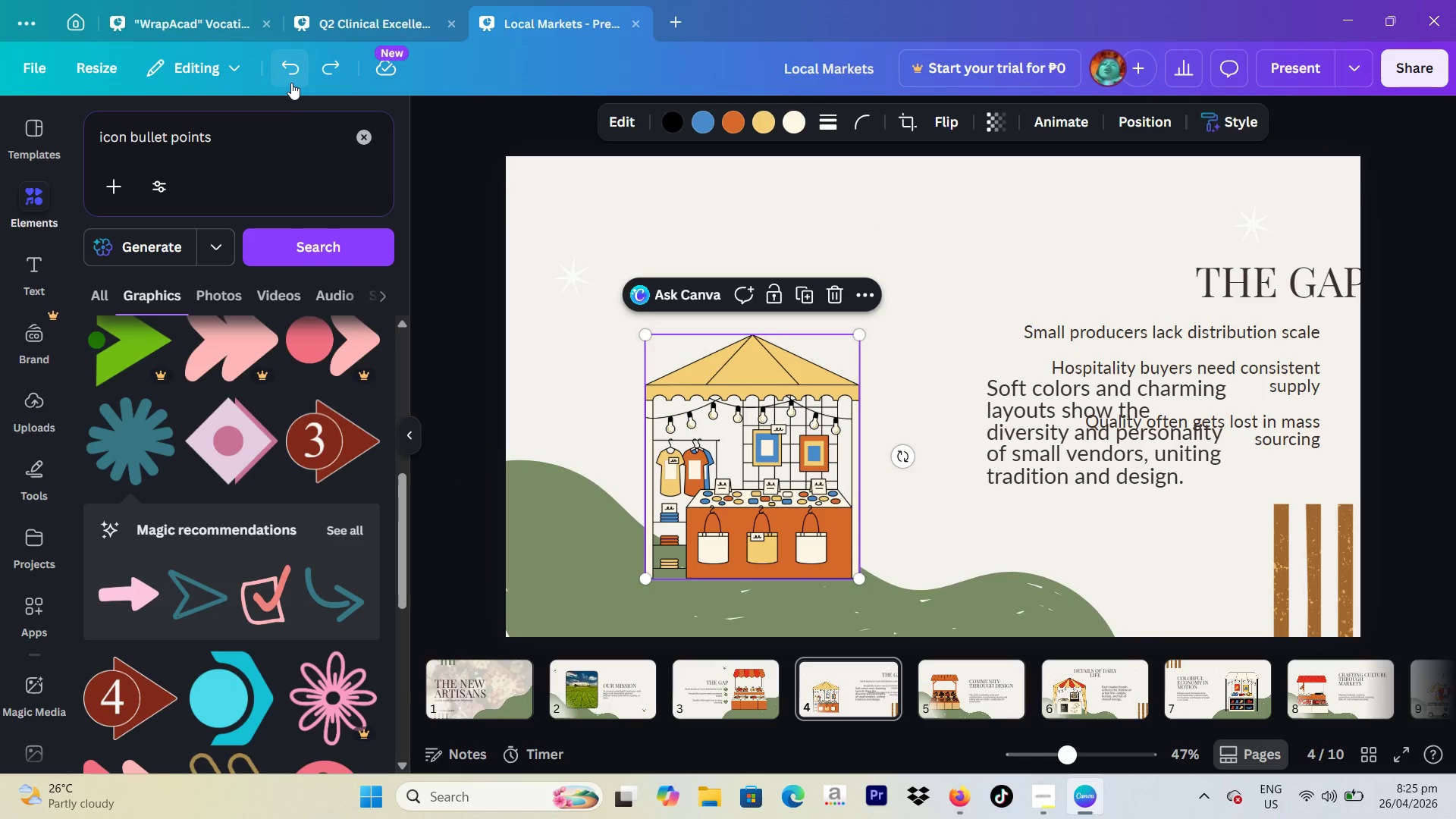 
key(Backspace)
 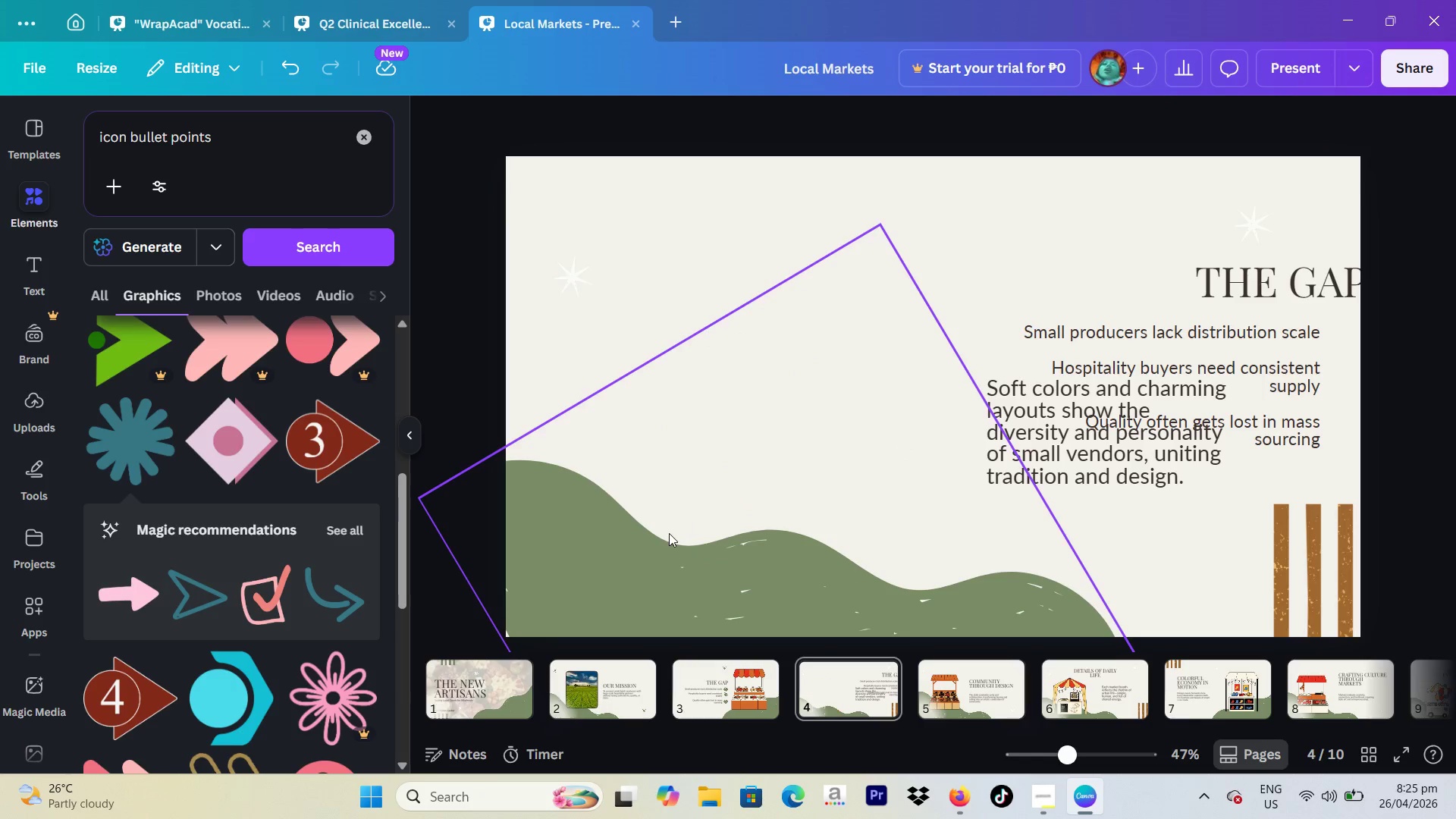 
left_click([669, 534])
 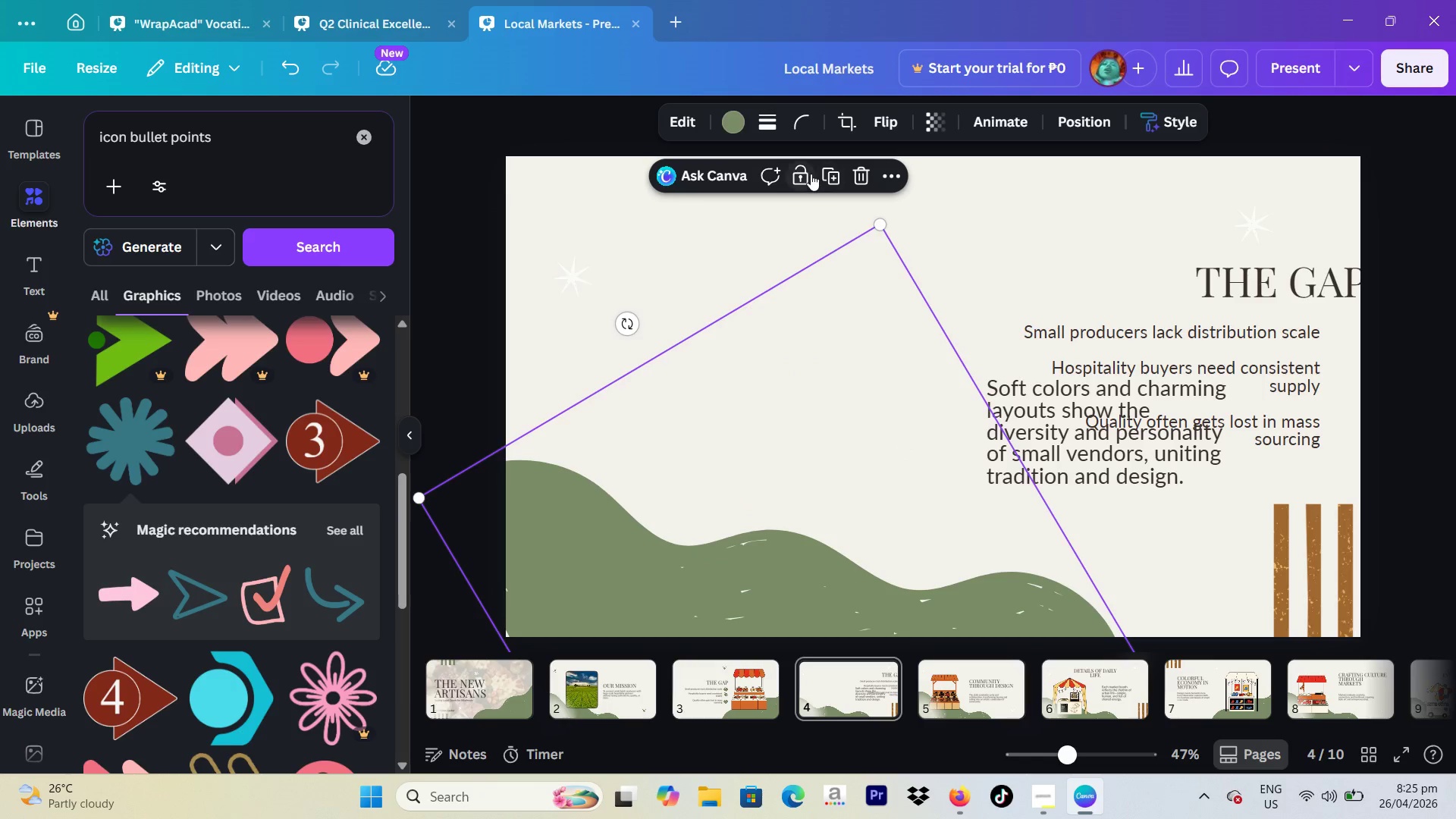 
left_click([811, 174])
 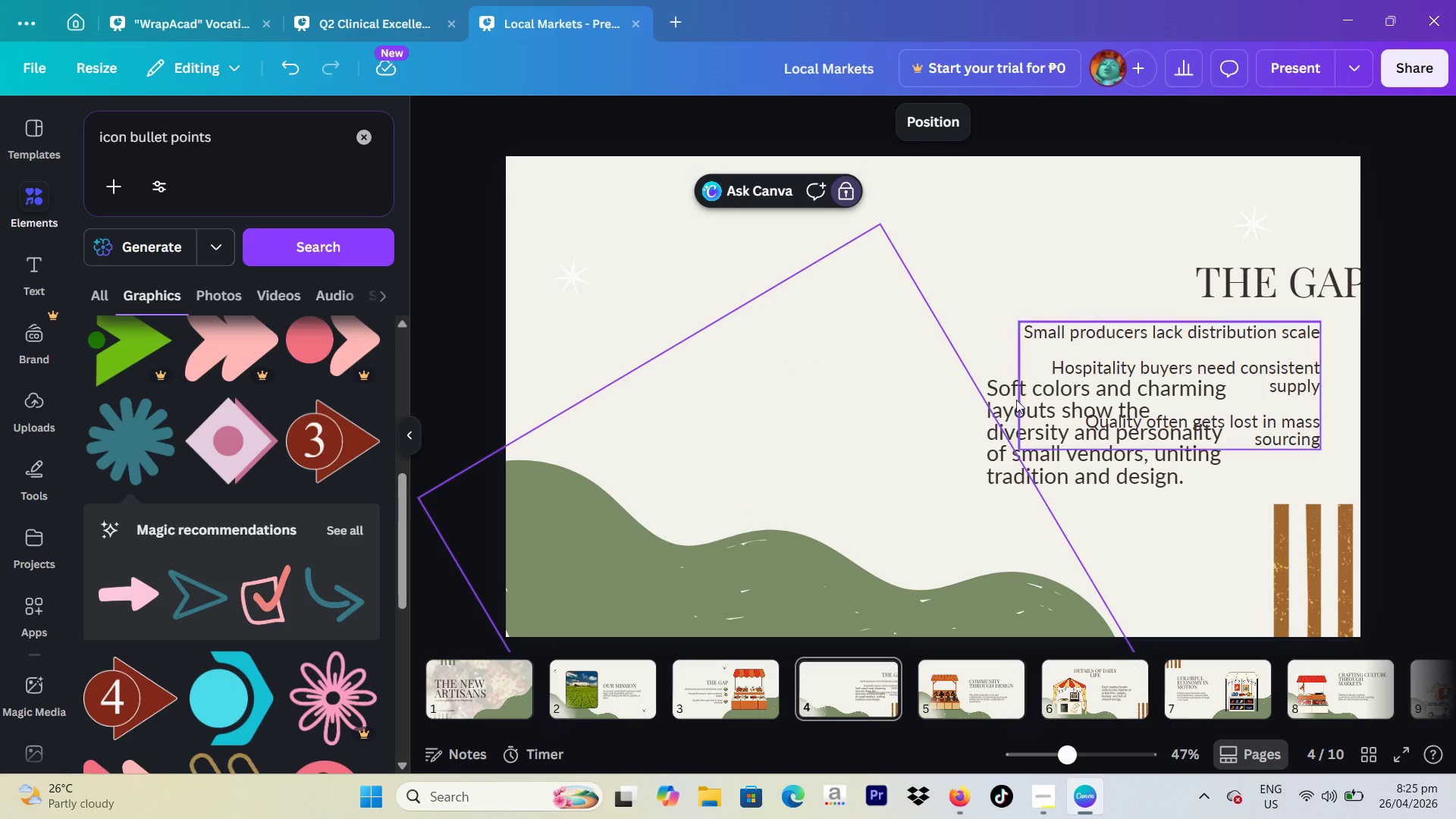 
left_click([990, 432])
 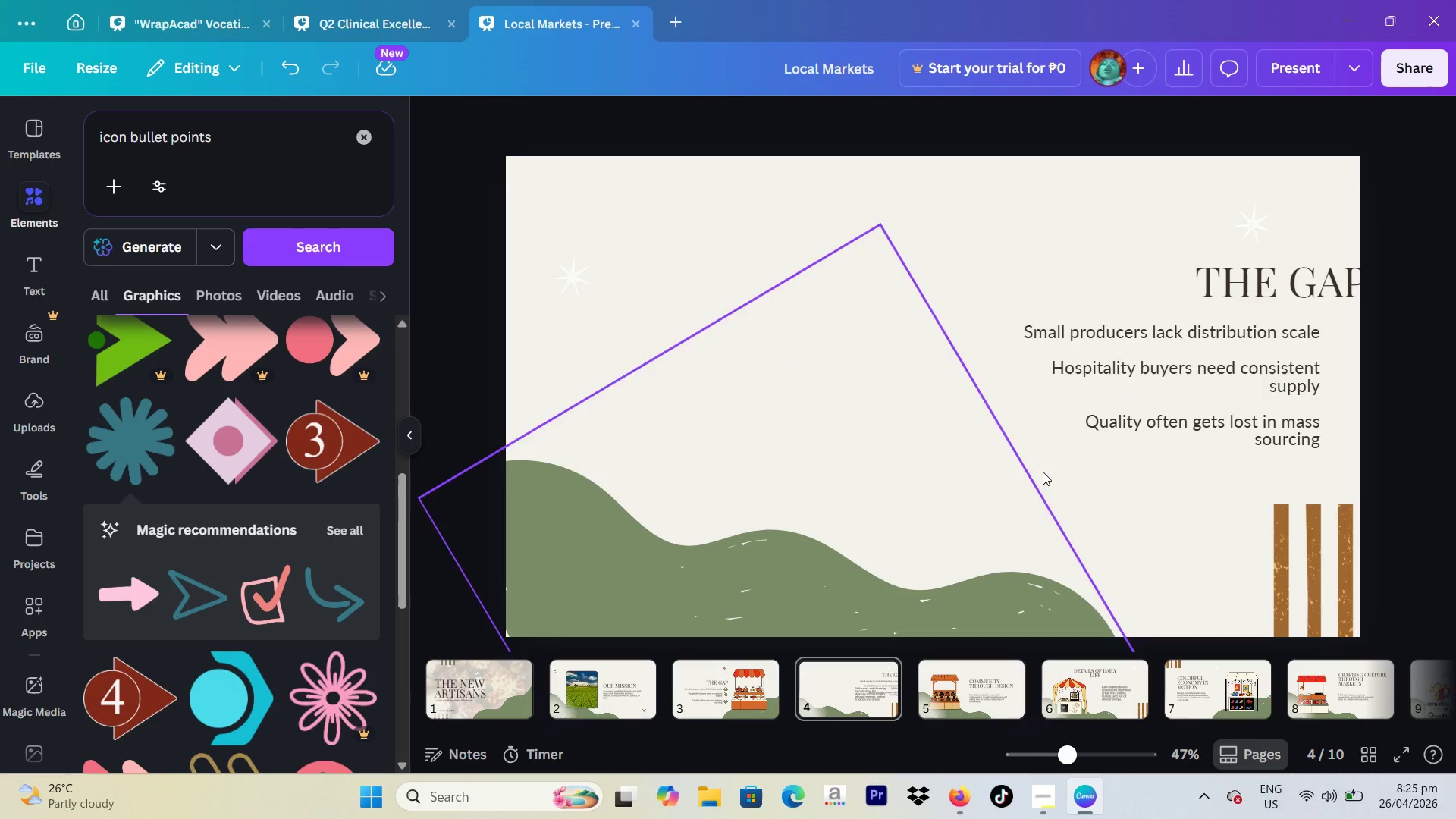 
key(Backspace)
 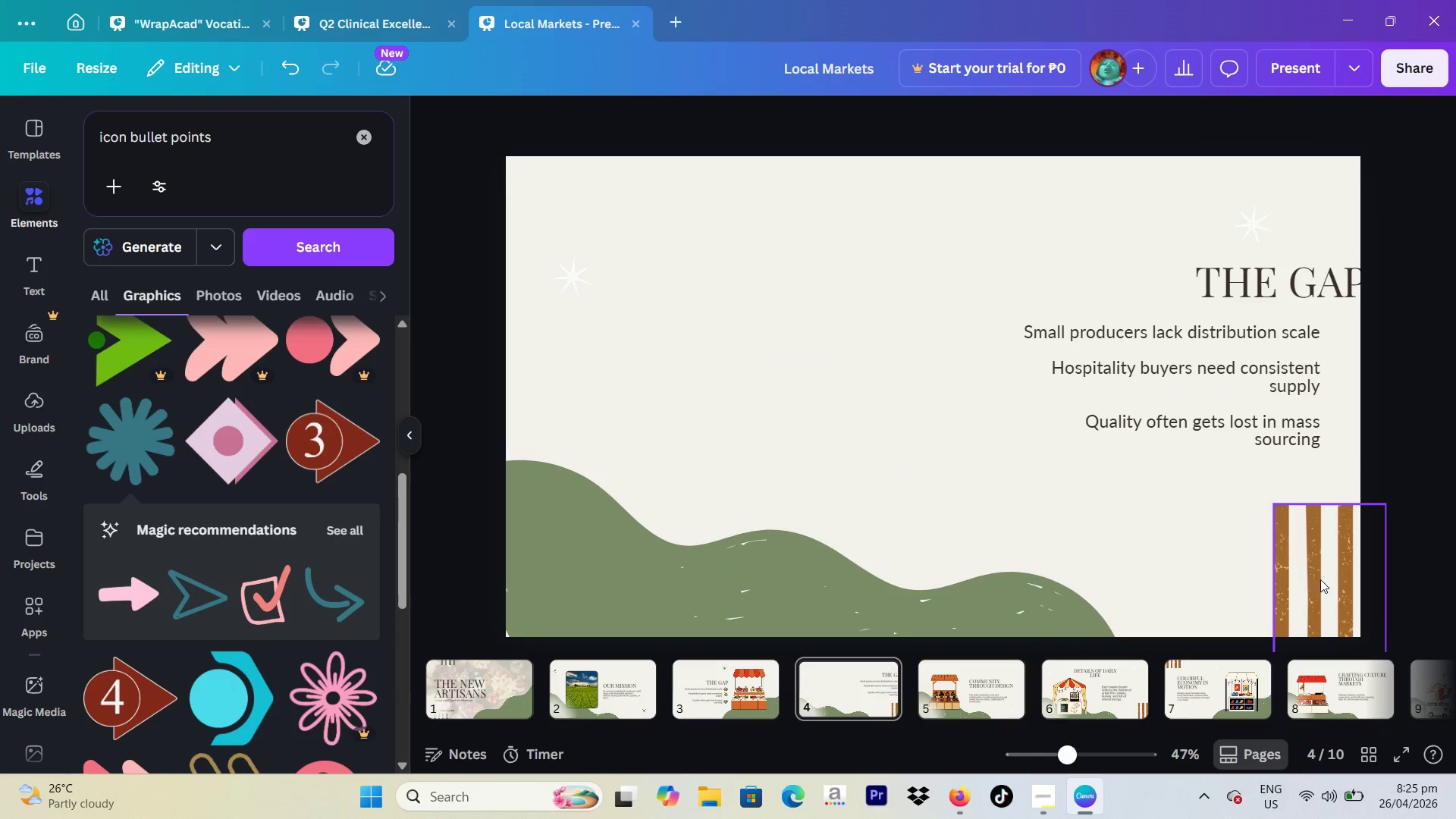 
left_click([1323, 577])
 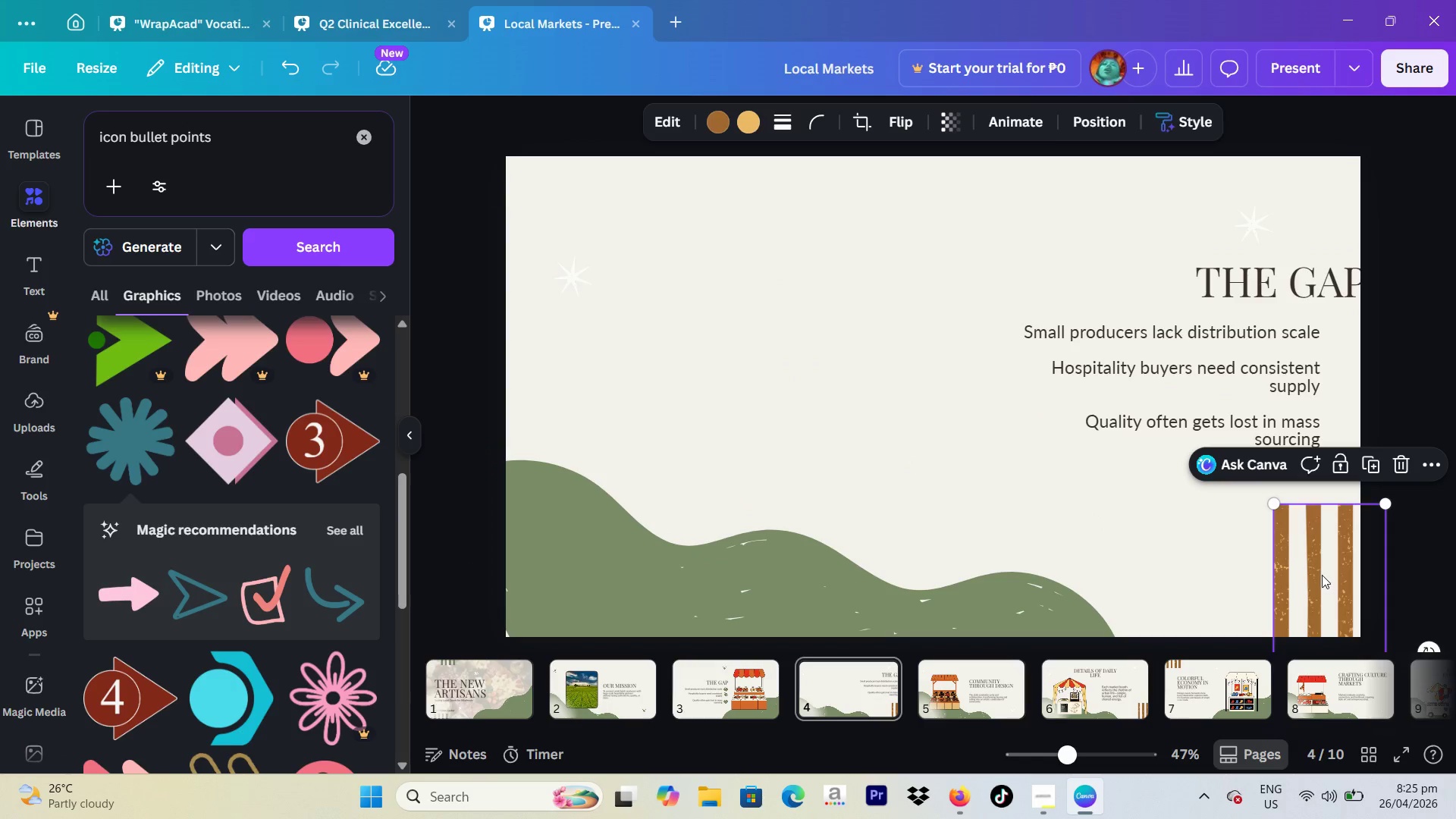 
key(Backspace)
 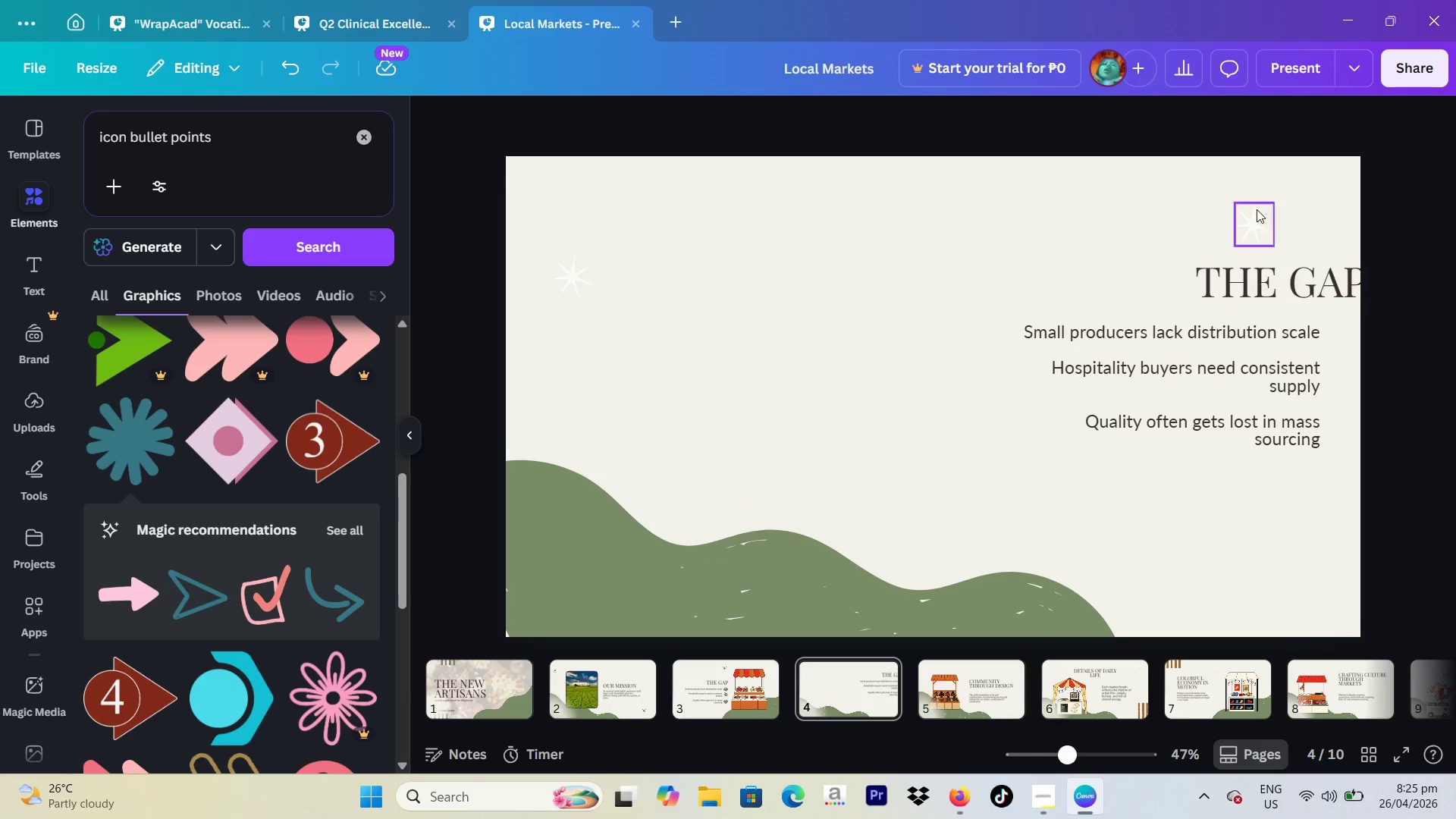 
left_click_drag(start_coordinate=[1257, 209], to_coordinate=[1260, 466])
 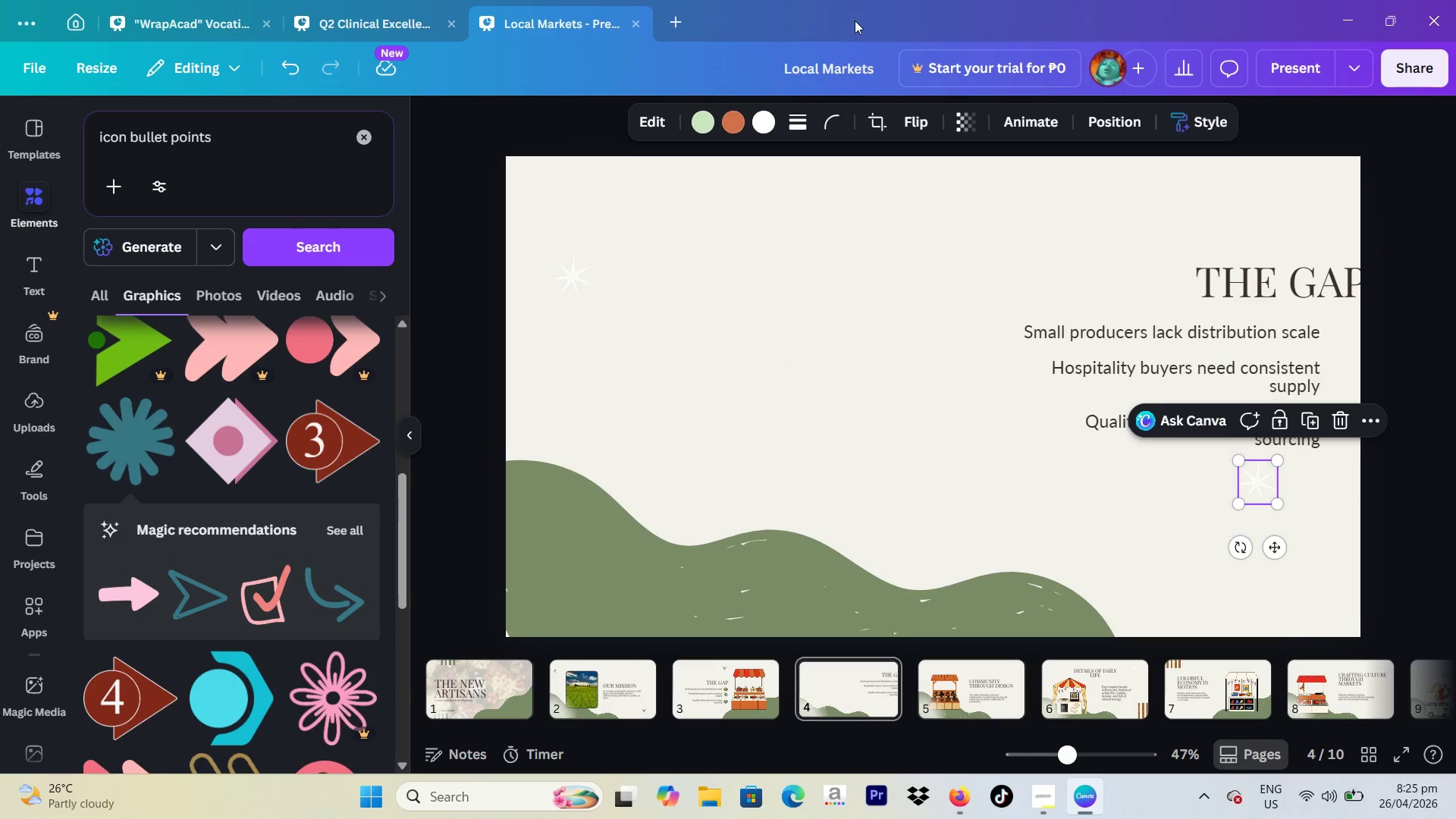 
left_click([760, 121])
 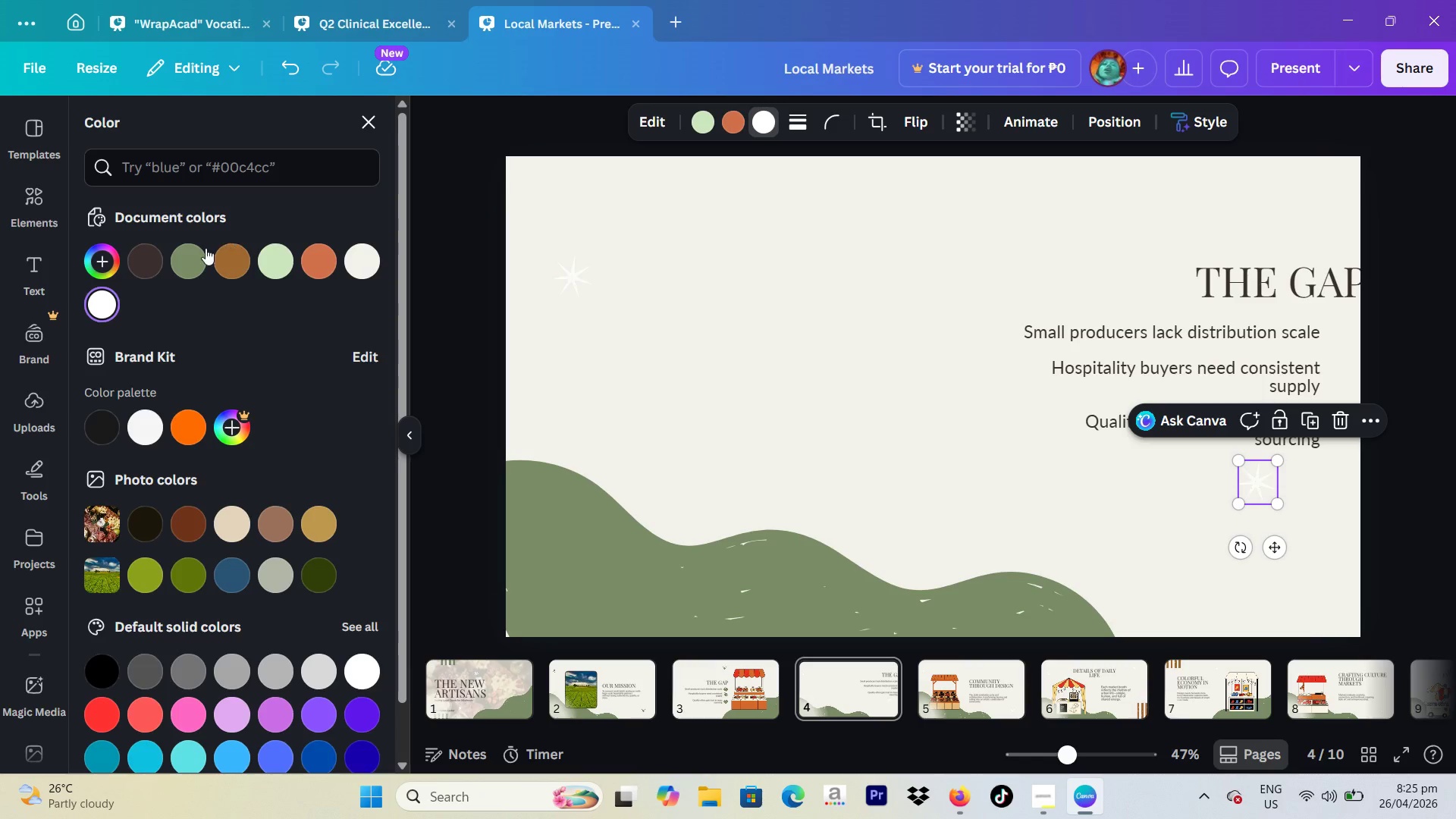 
left_click([181, 253])
 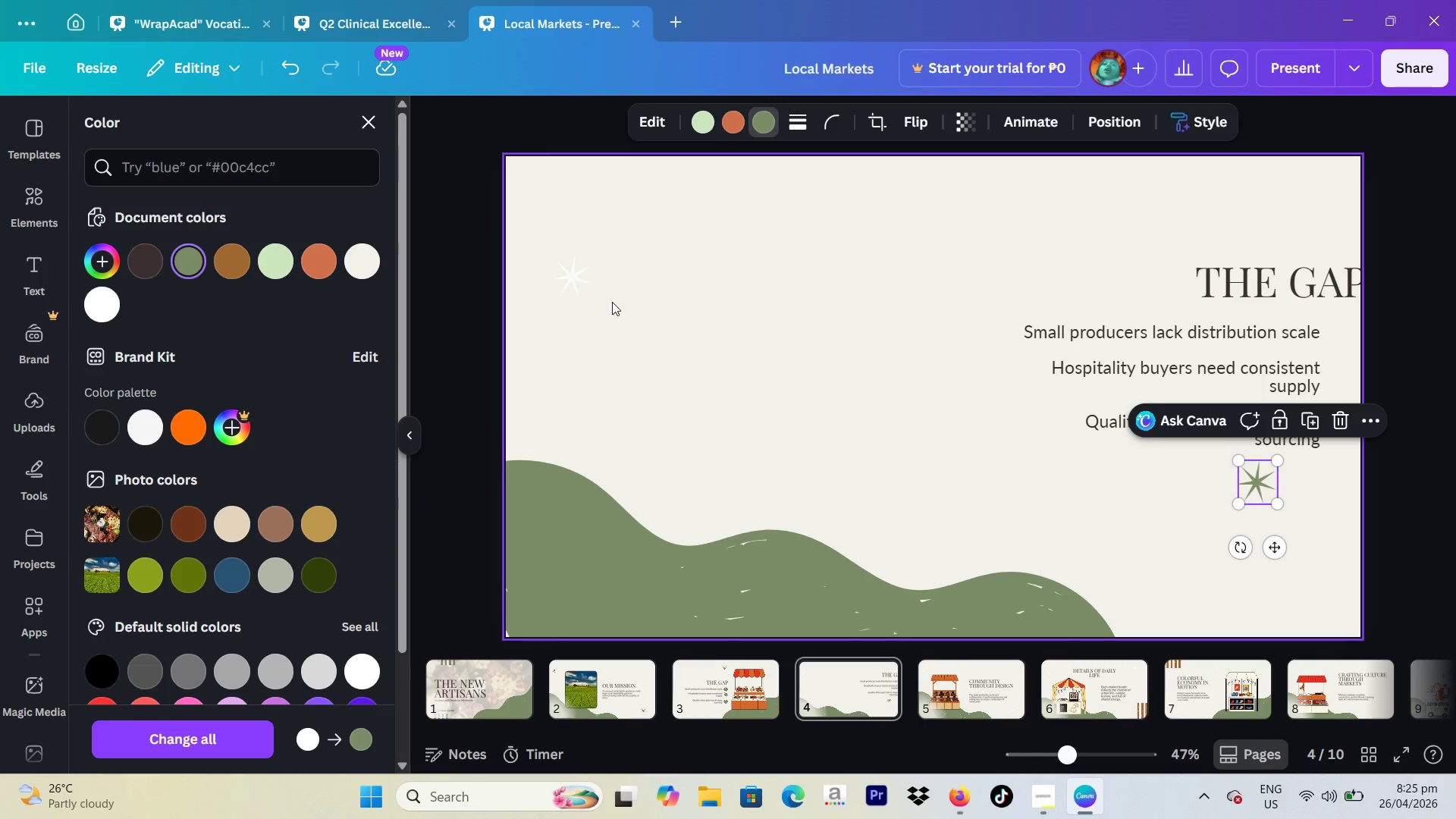 
left_click([573, 277])
 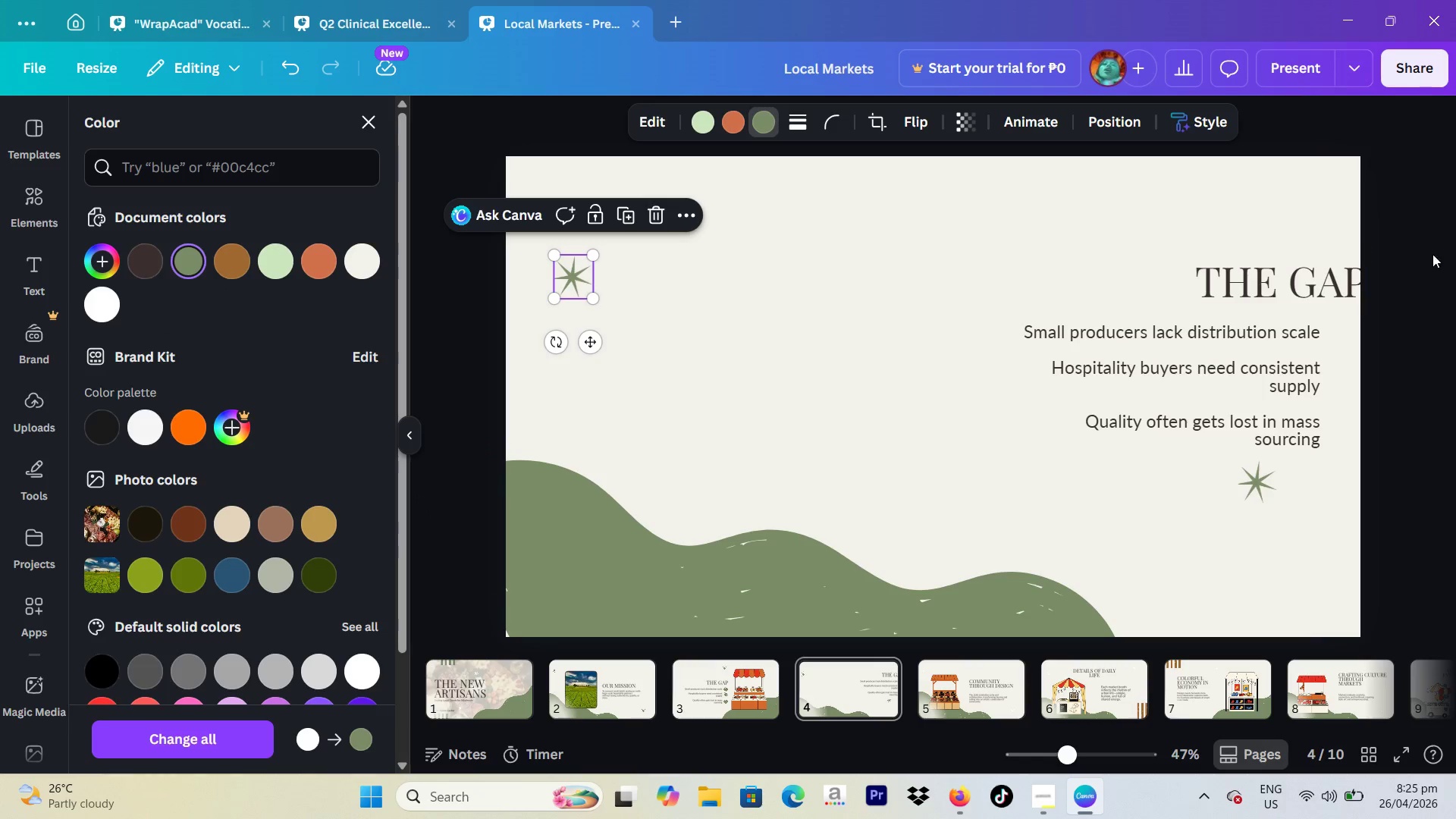 
left_click([1455, 244])
 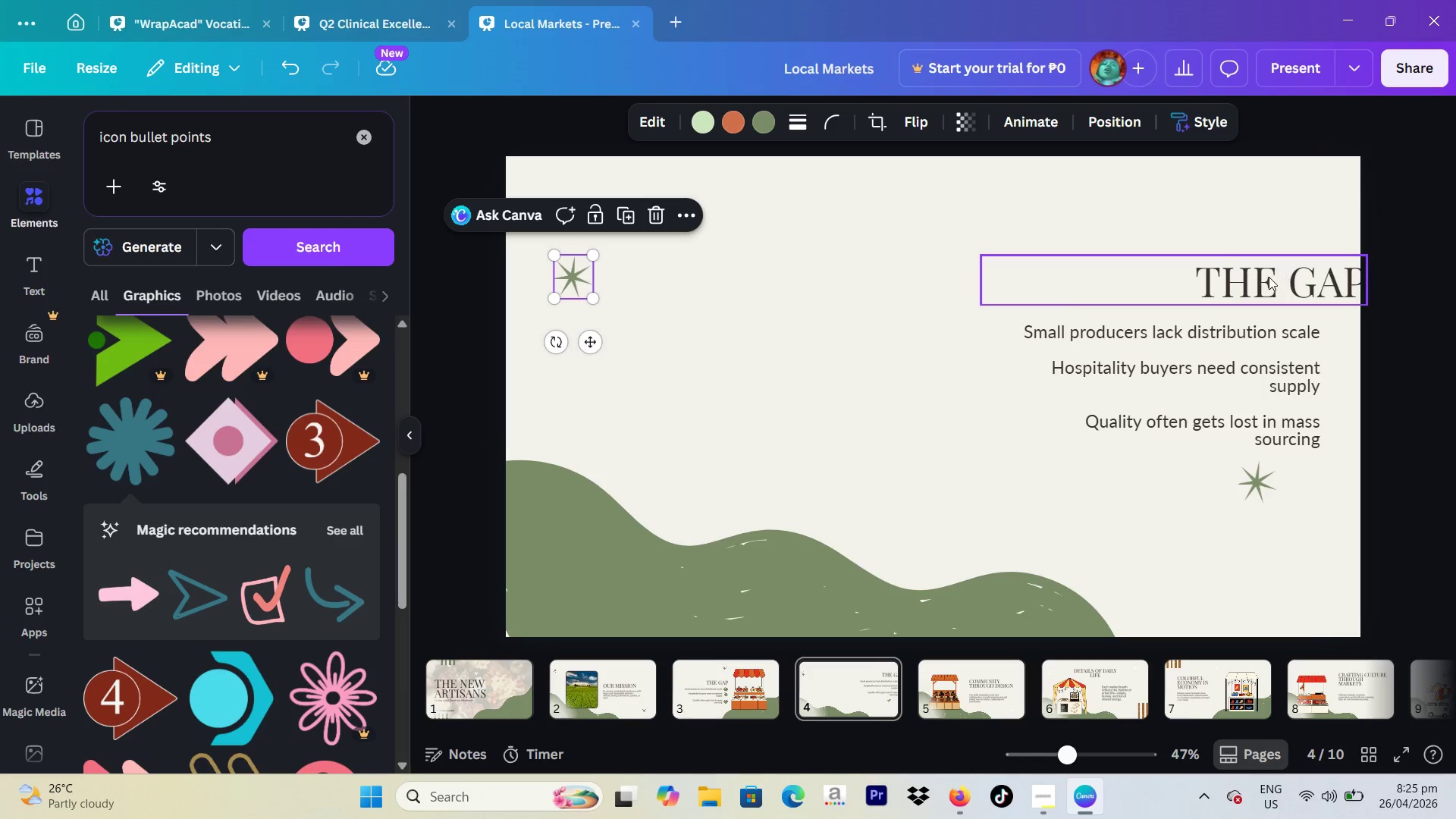 
left_click_drag(start_coordinate=[1269, 277], to_coordinate=[928, 259])
 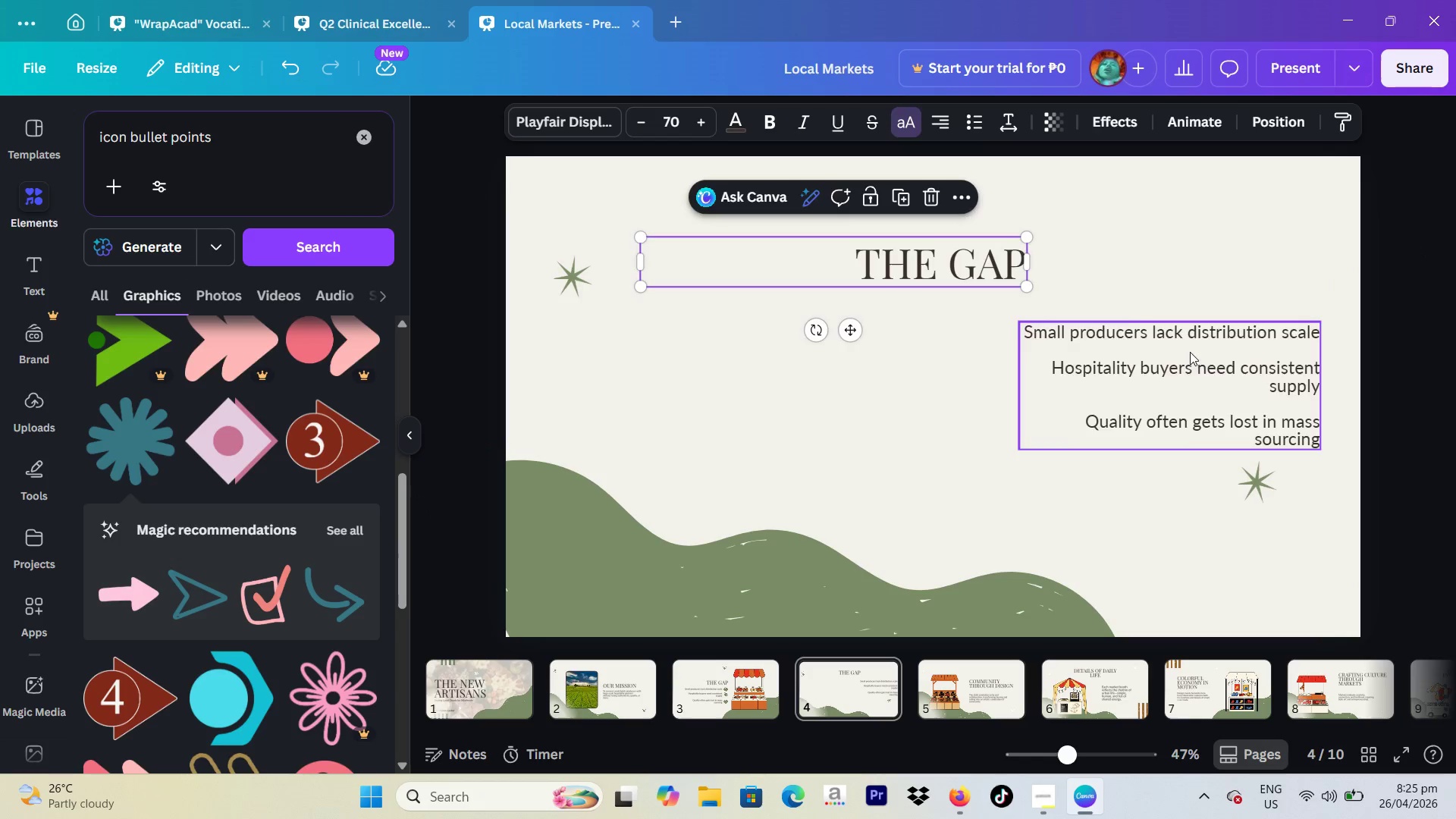 
left_click_drag(start_coordinate=[1190, 352], to_coordinate=[896, 353])
 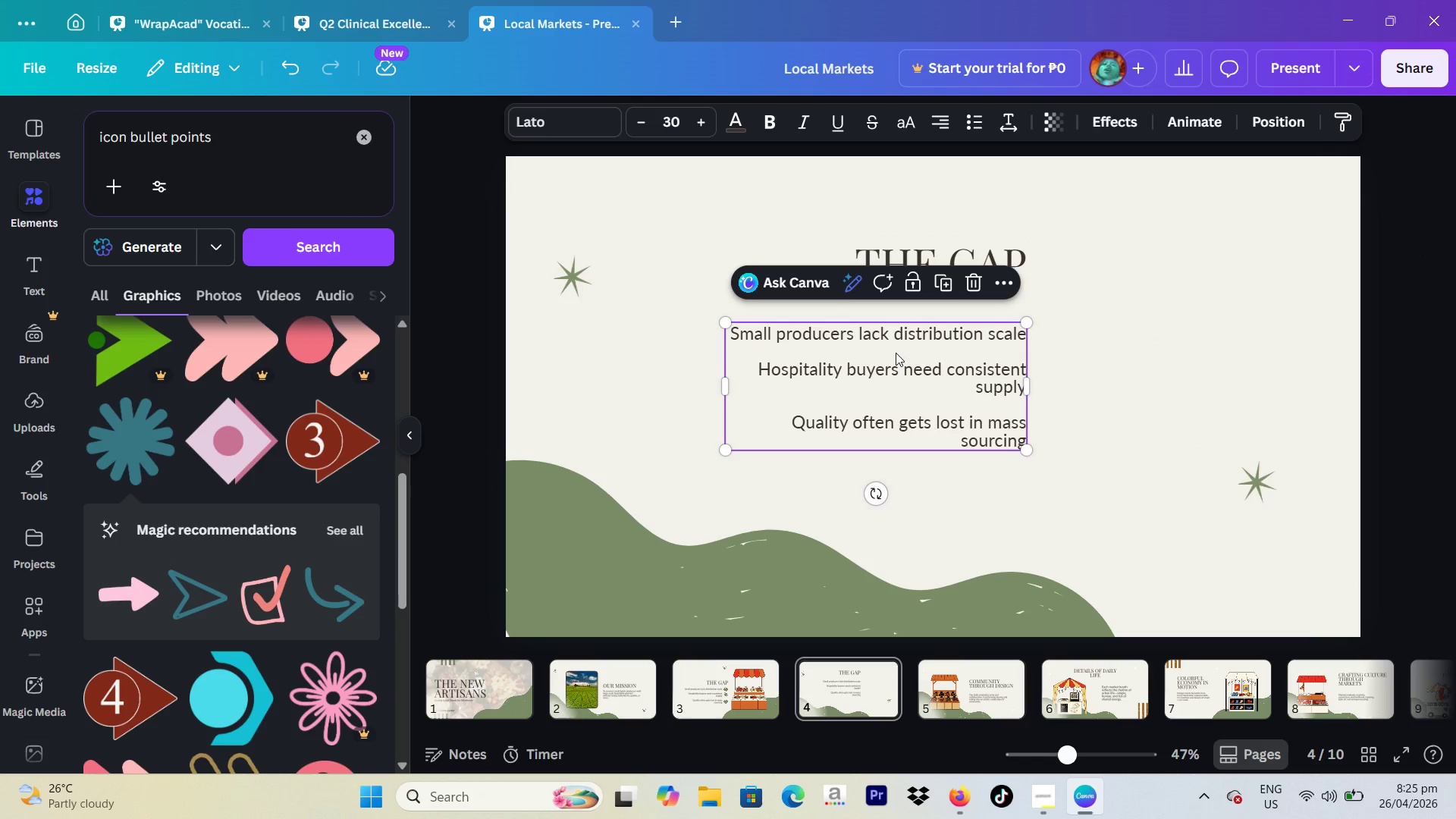 
left_click([896, 353])
 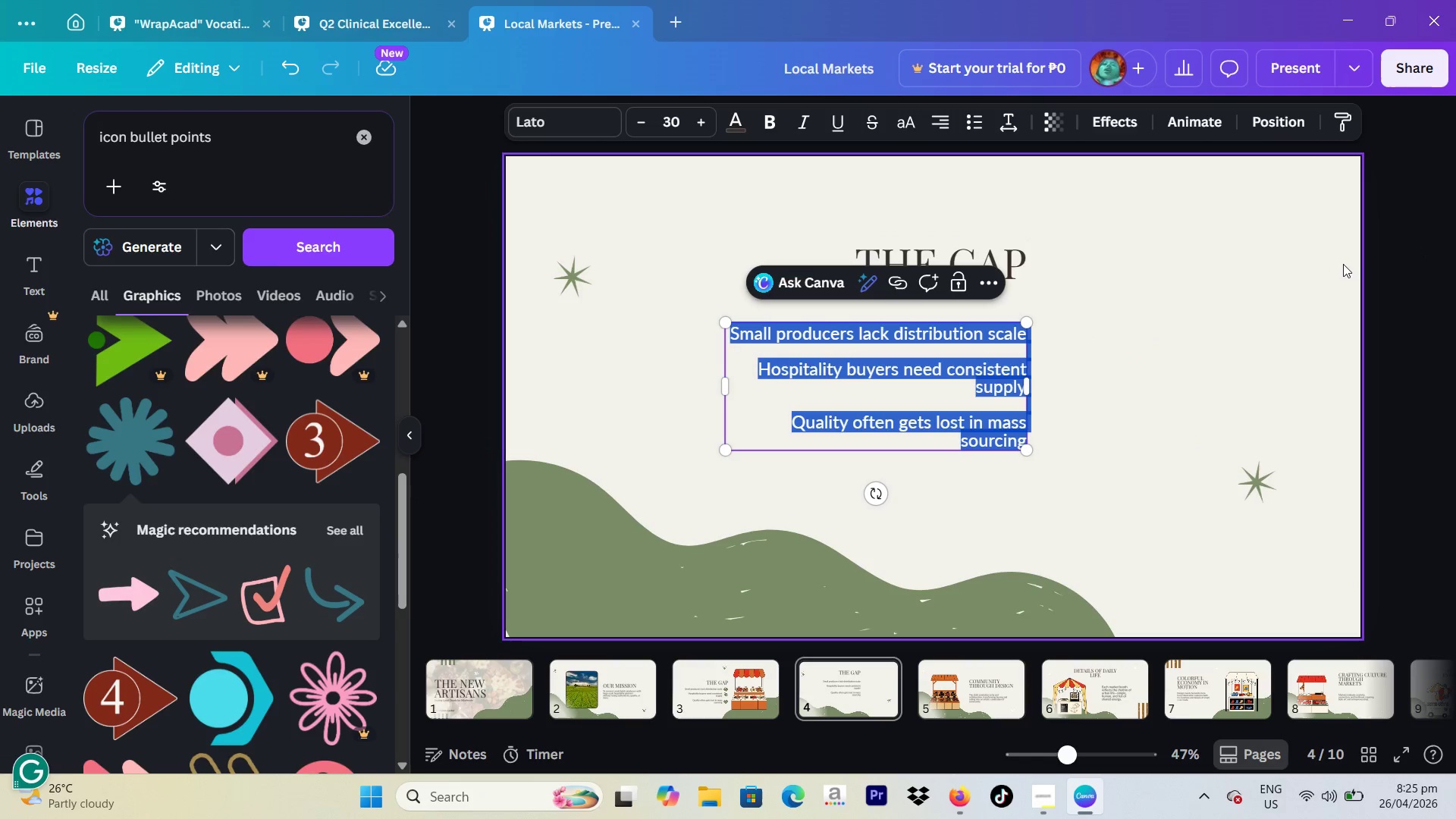 
left_click([1343, 264])
 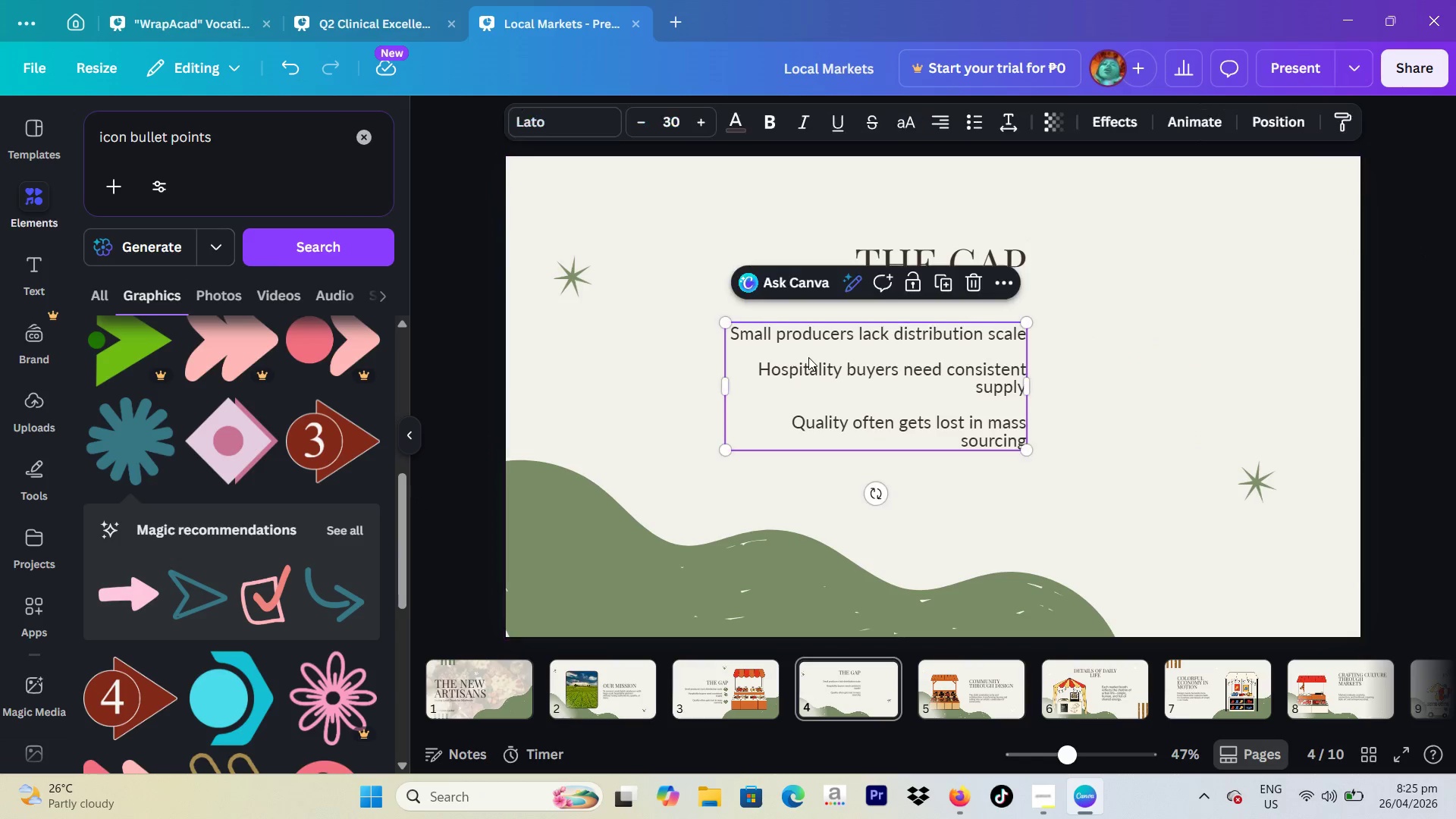 
double_click([807, 357])
 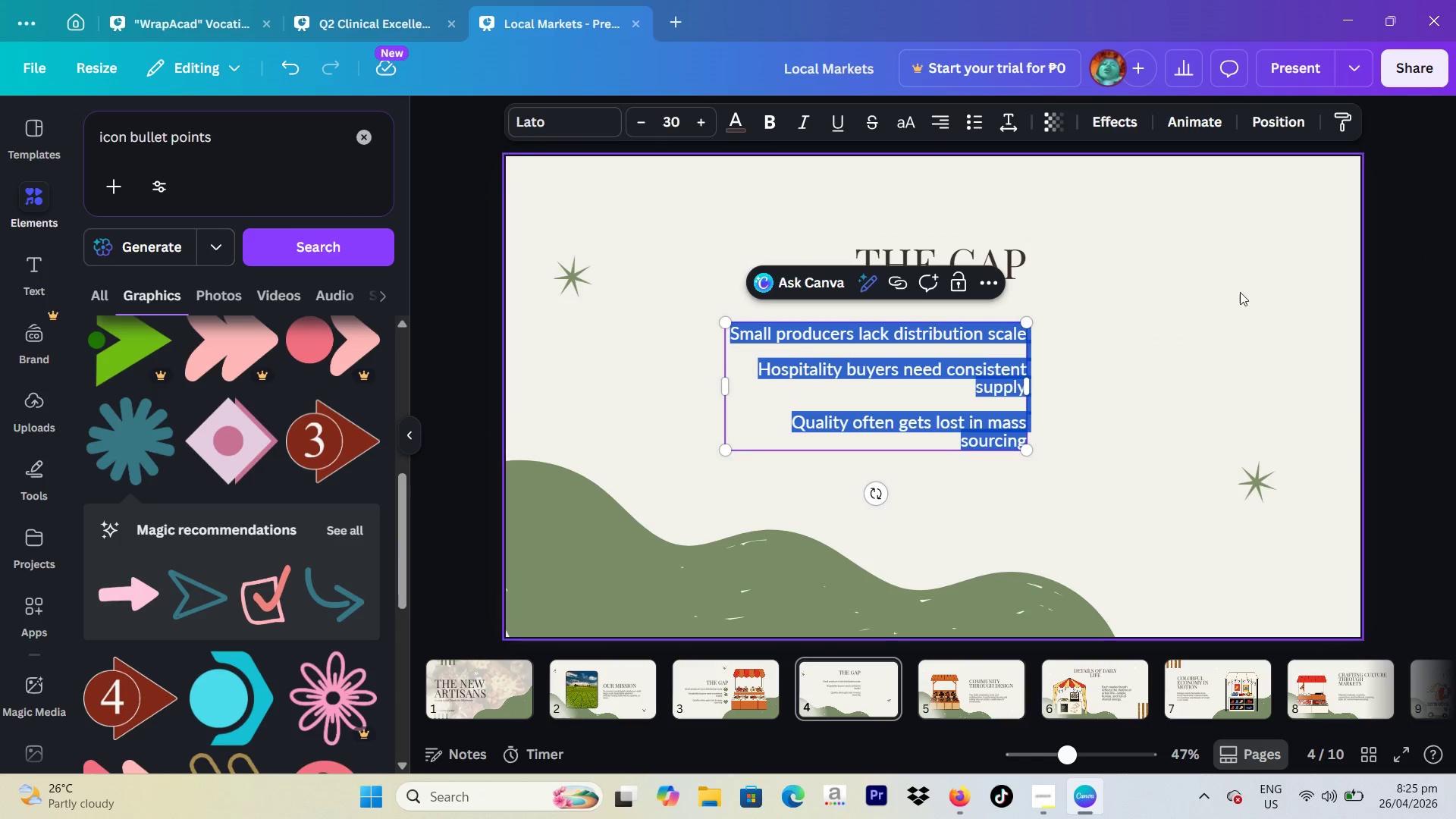 
left_click([1247, 290])
 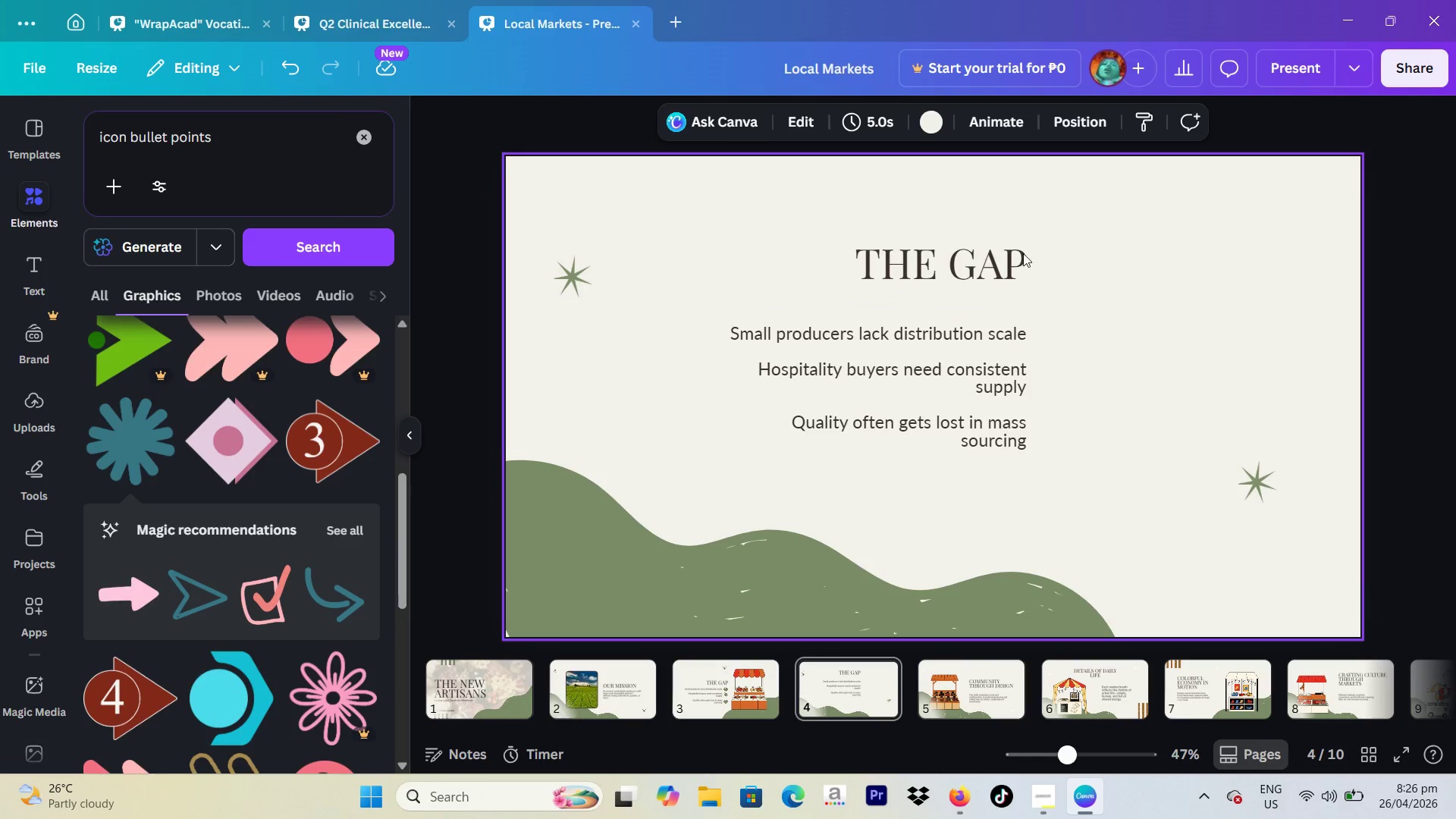 
left_click([940, 265])
 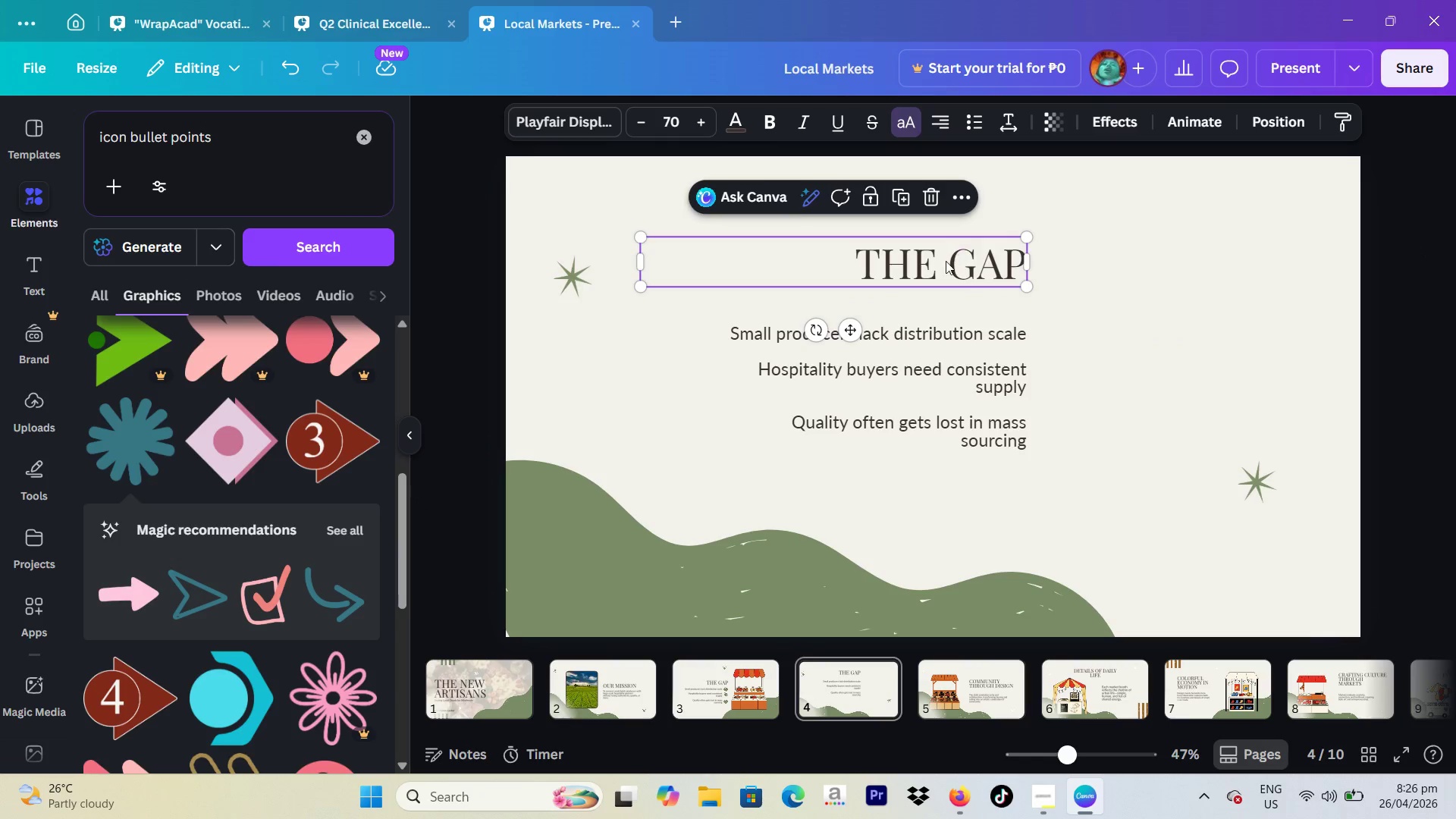 
left_click([946, 261])
 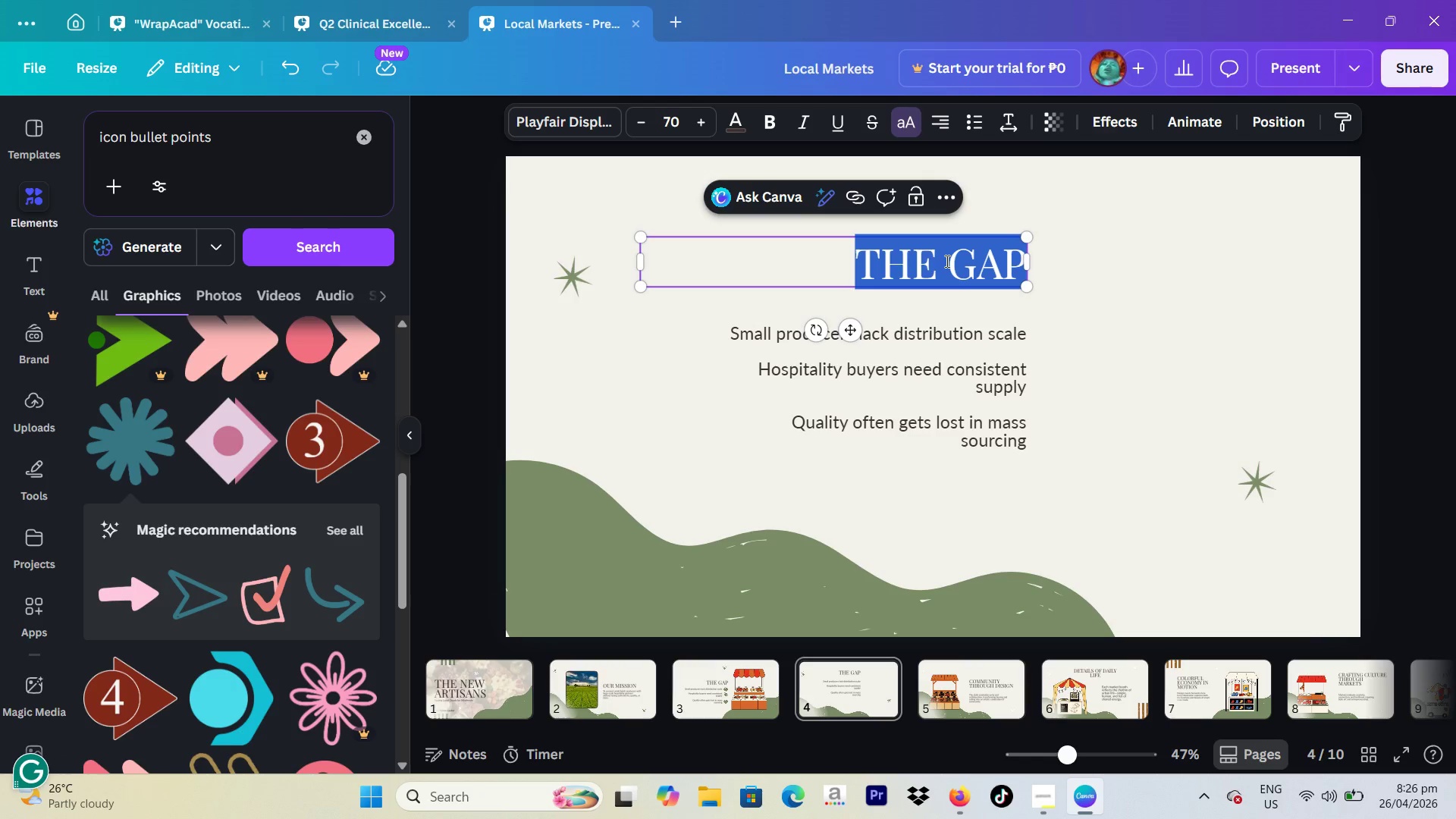 
hold_key(key=Backspace, duration=0.94)
 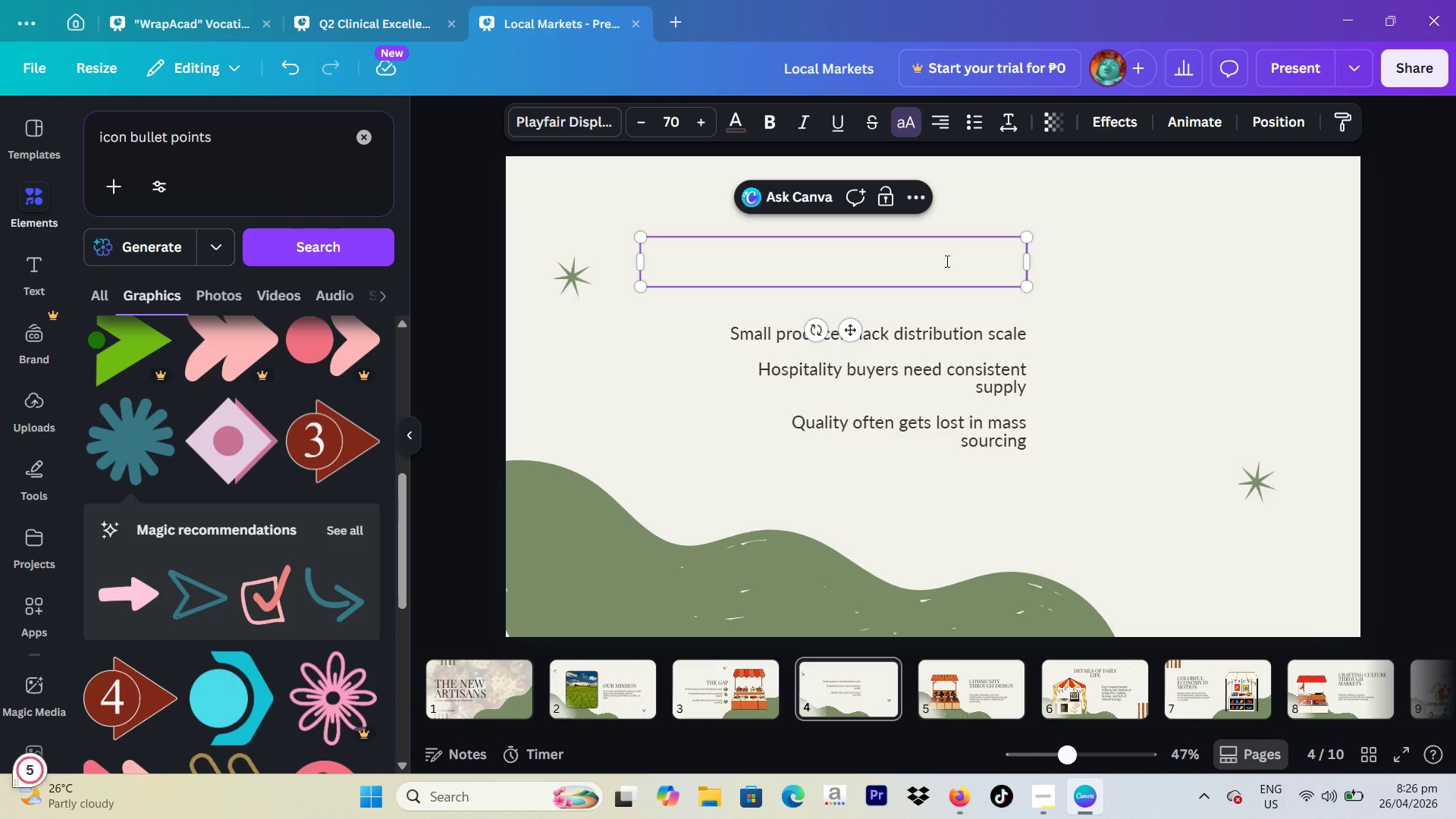 
type(our role: The bridge)
 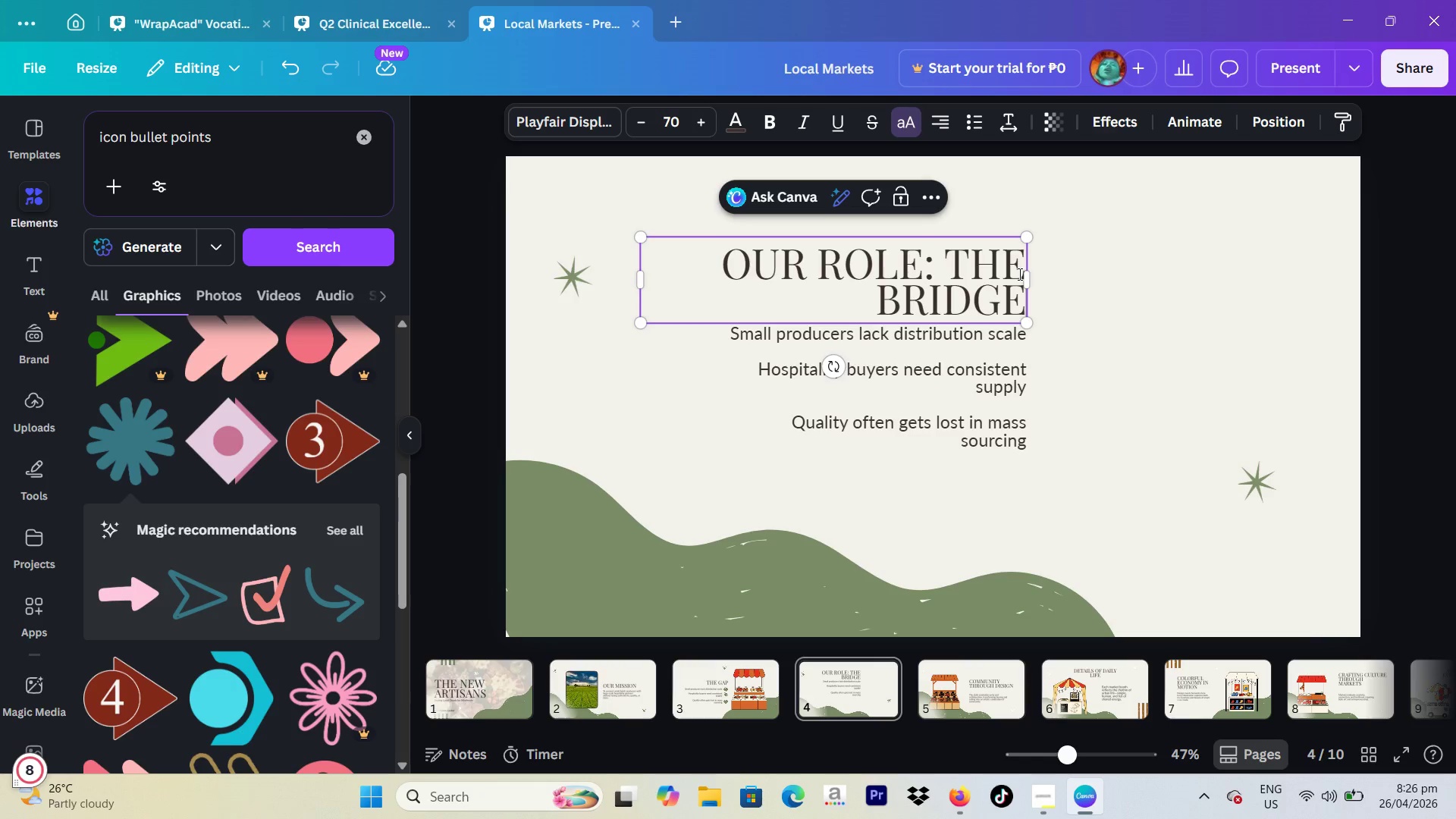 
left_click_drag(start_coordinate=[1029, 278], to_coordinate=[1149, 278])
 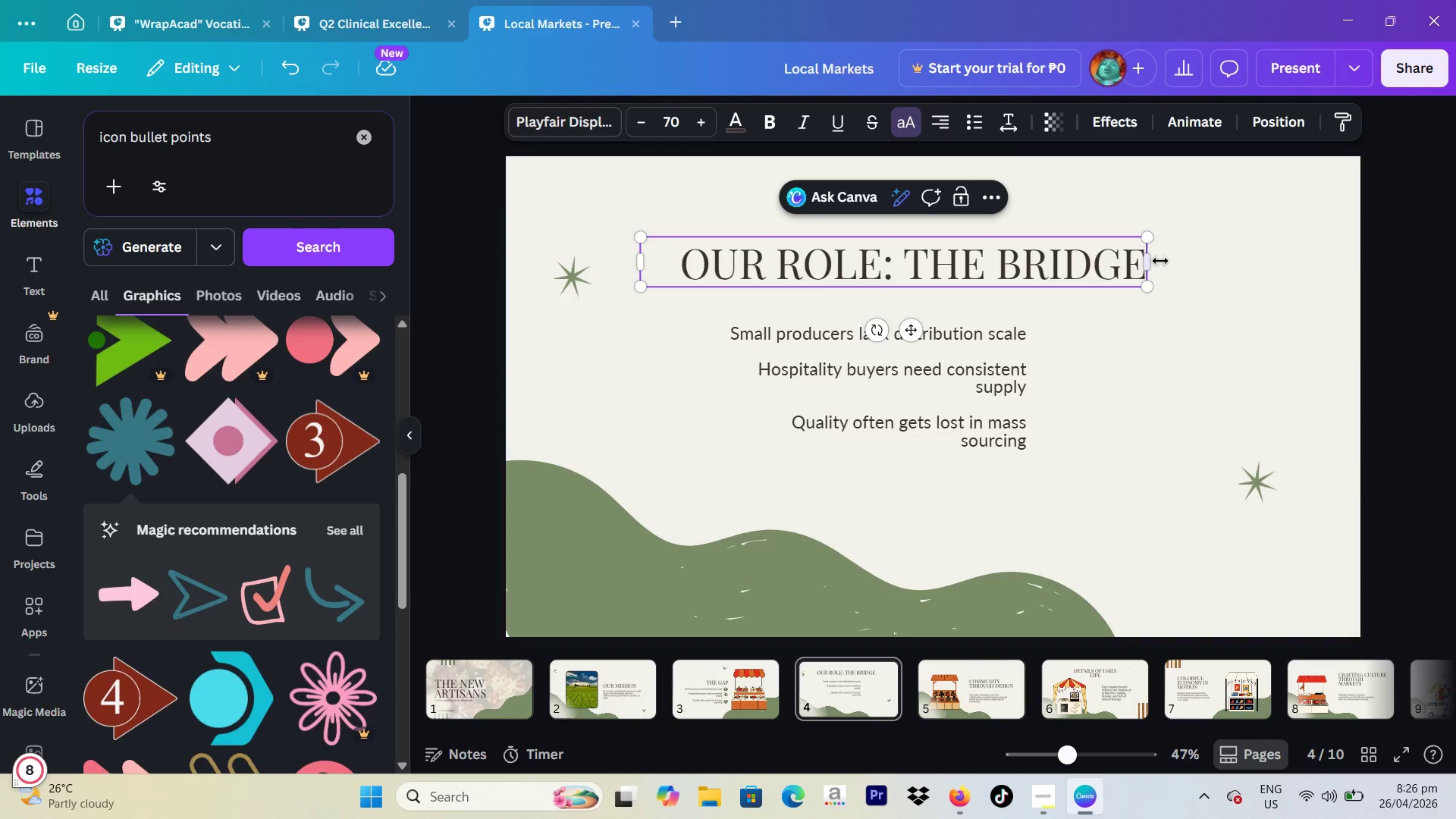 
left_click_drag(start_coordinate=[1153, 262], to_coordinate=[1116, 264])
 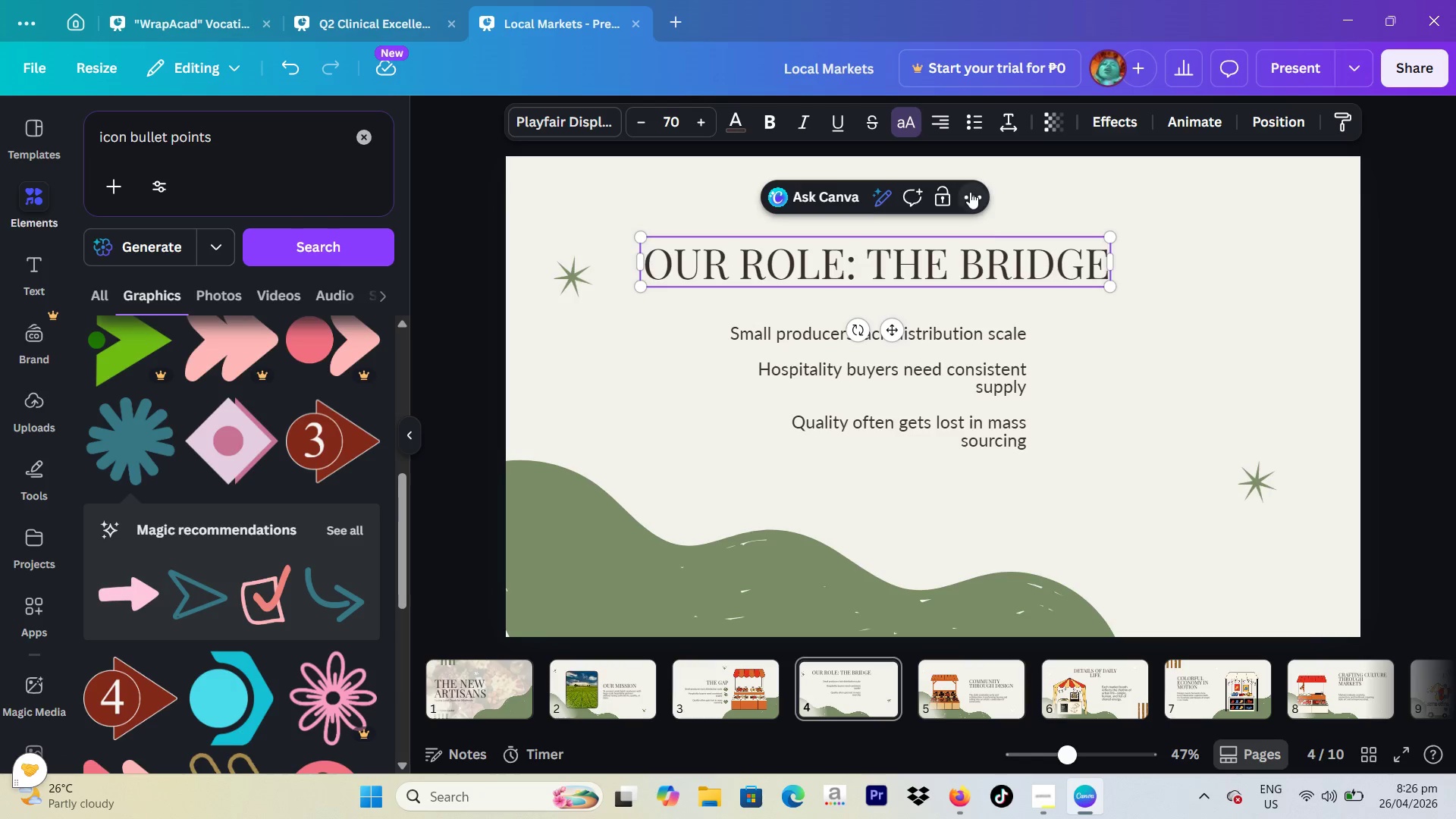 
left_click([970, 192])
 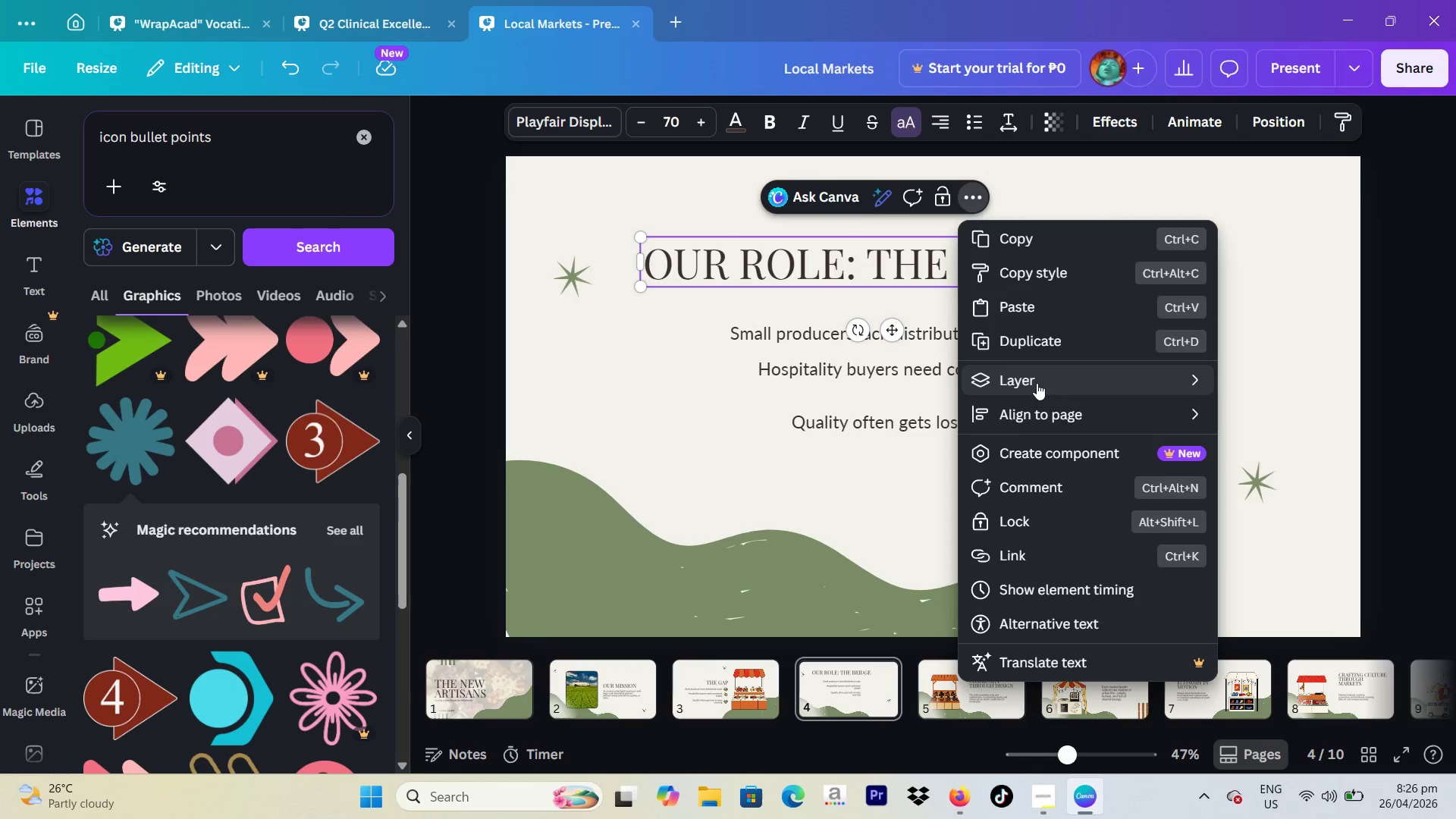 
left_click([1040, 404])
 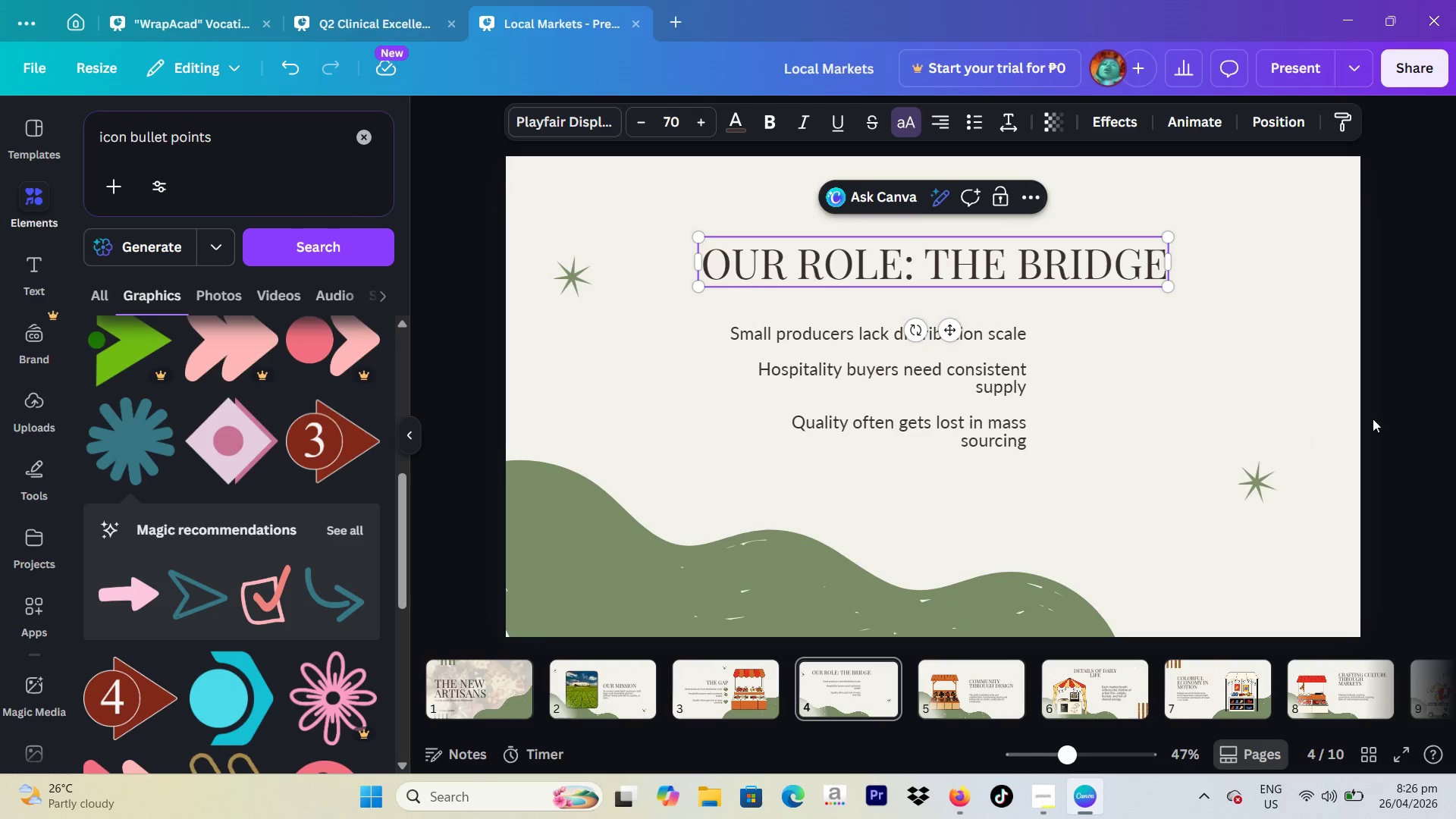 
double_click([1390, 413])
 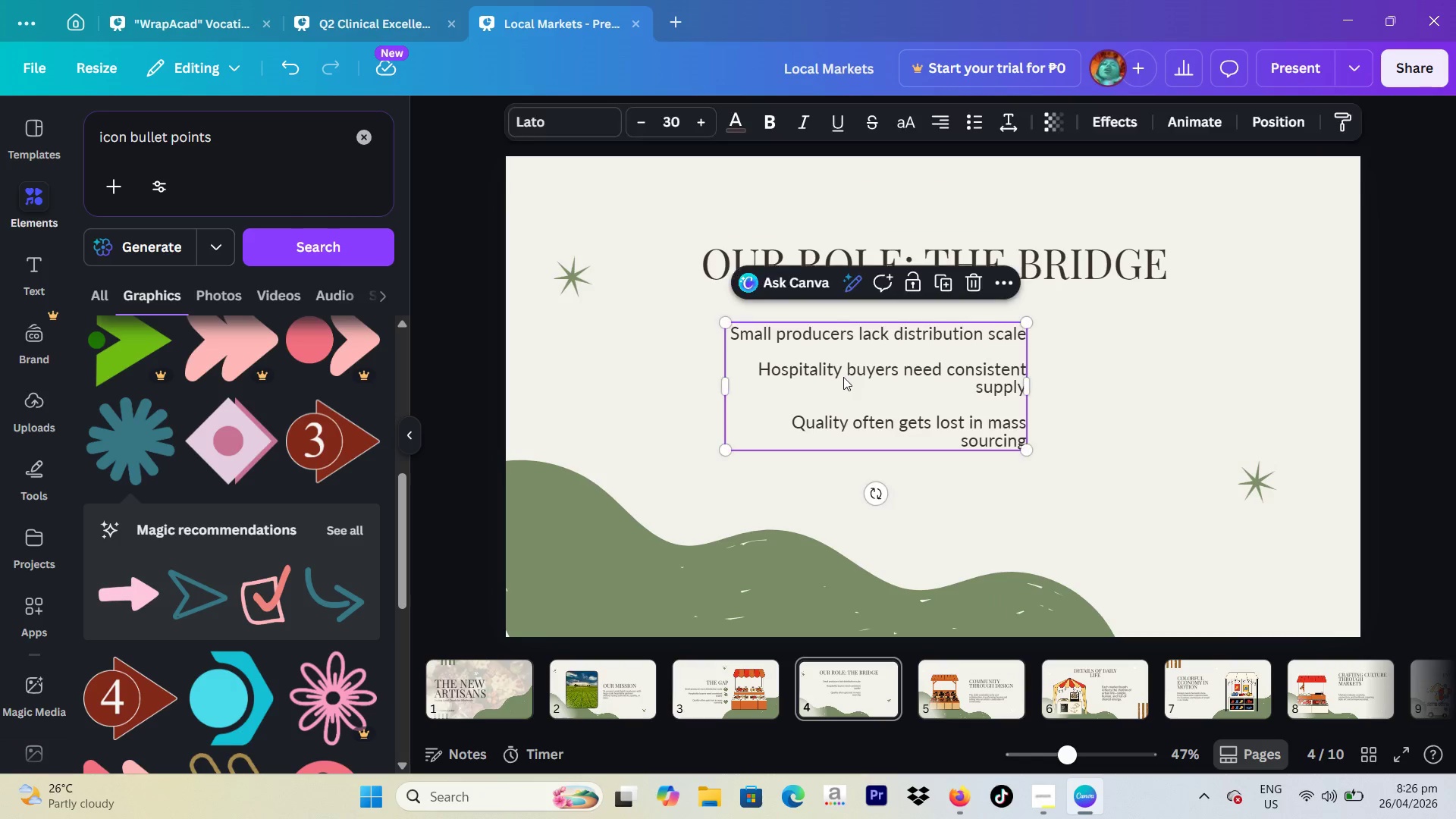 
double_click([843, 377])
 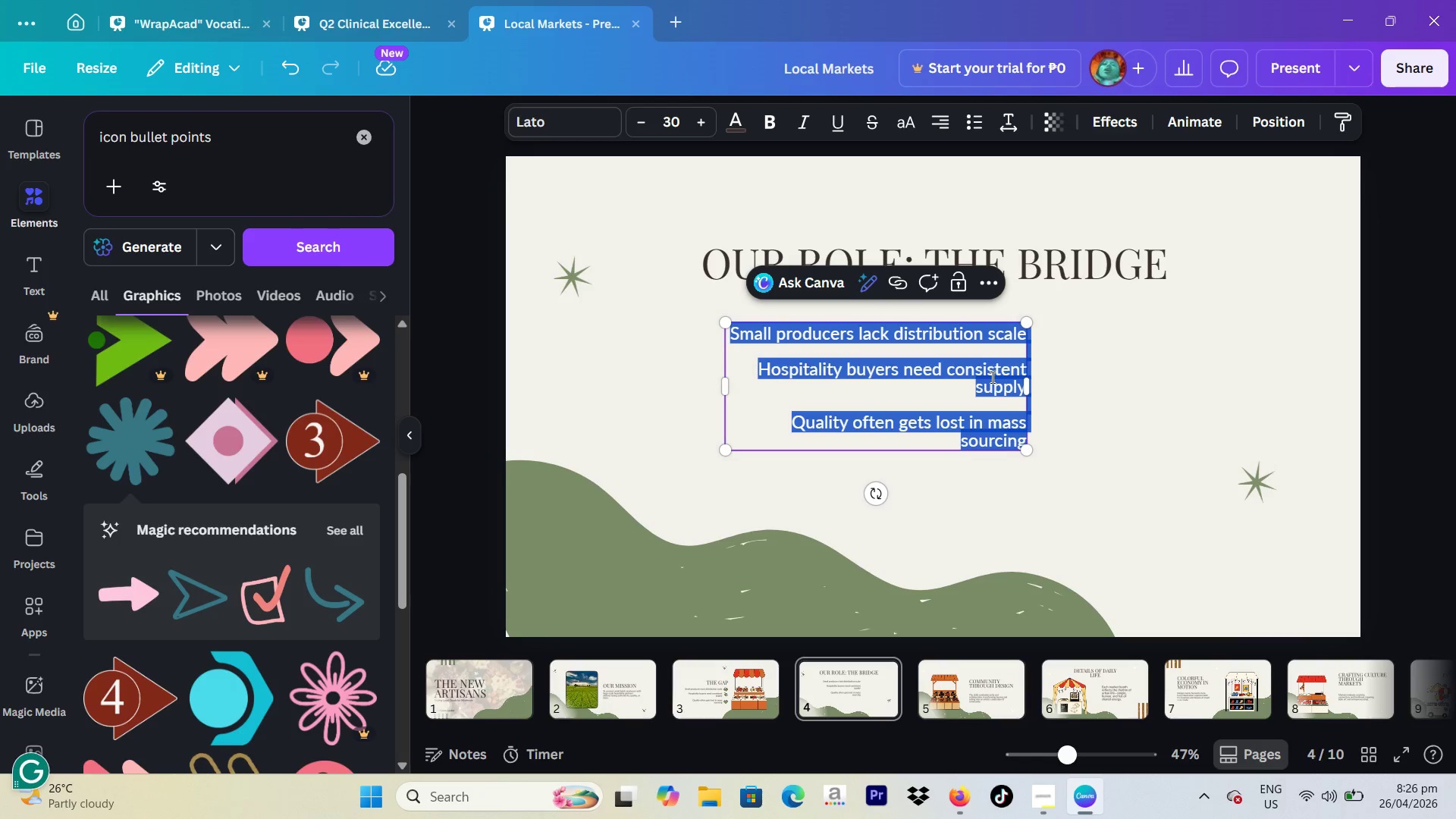 
type(We curate, standardie)
key(Backspace)
key(Backspace)
key(Backspace)
type(dize)
key(Backspace)
type(e, and scale artisan products for wholesale)
 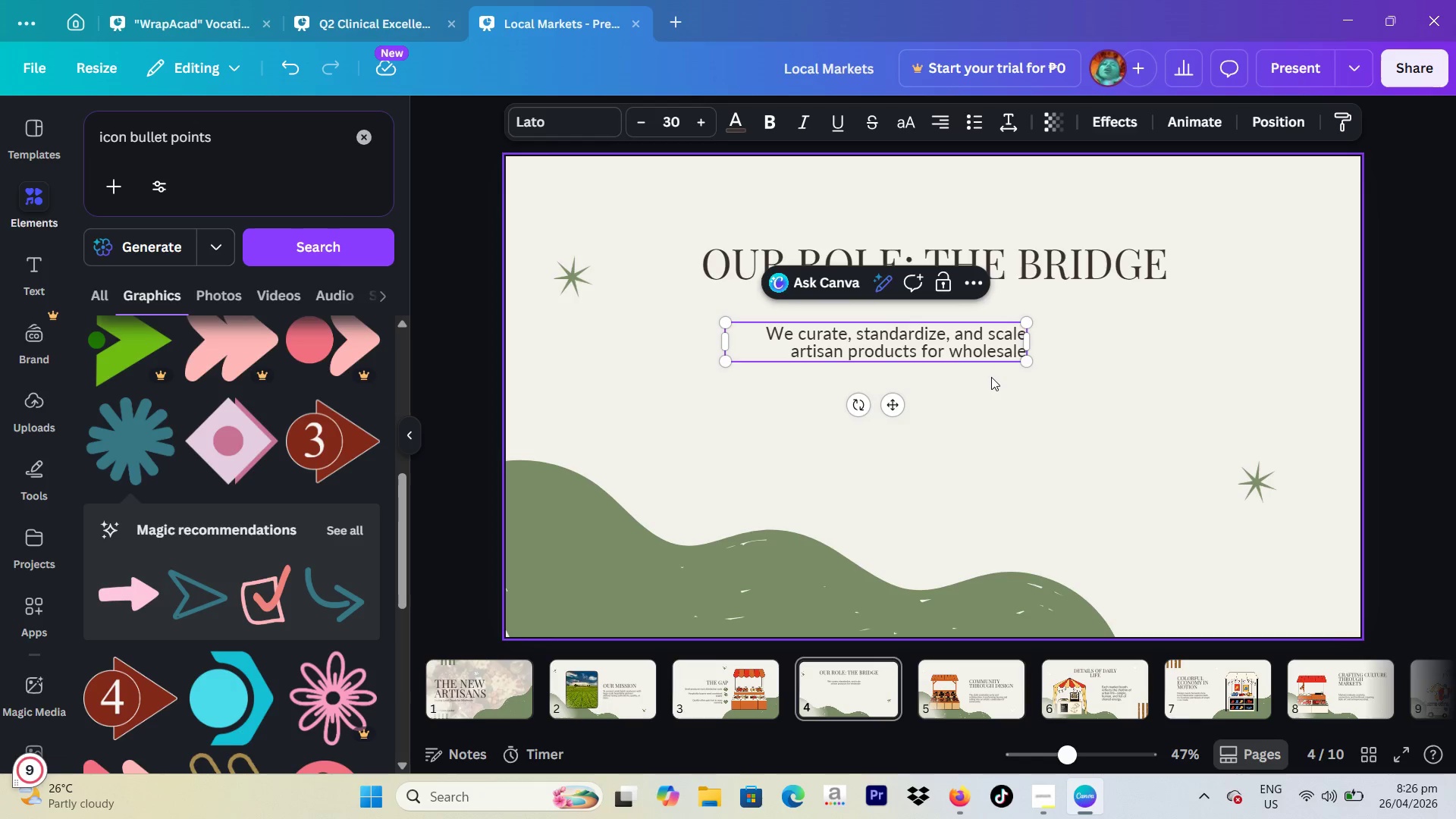 
wait(5.48)
 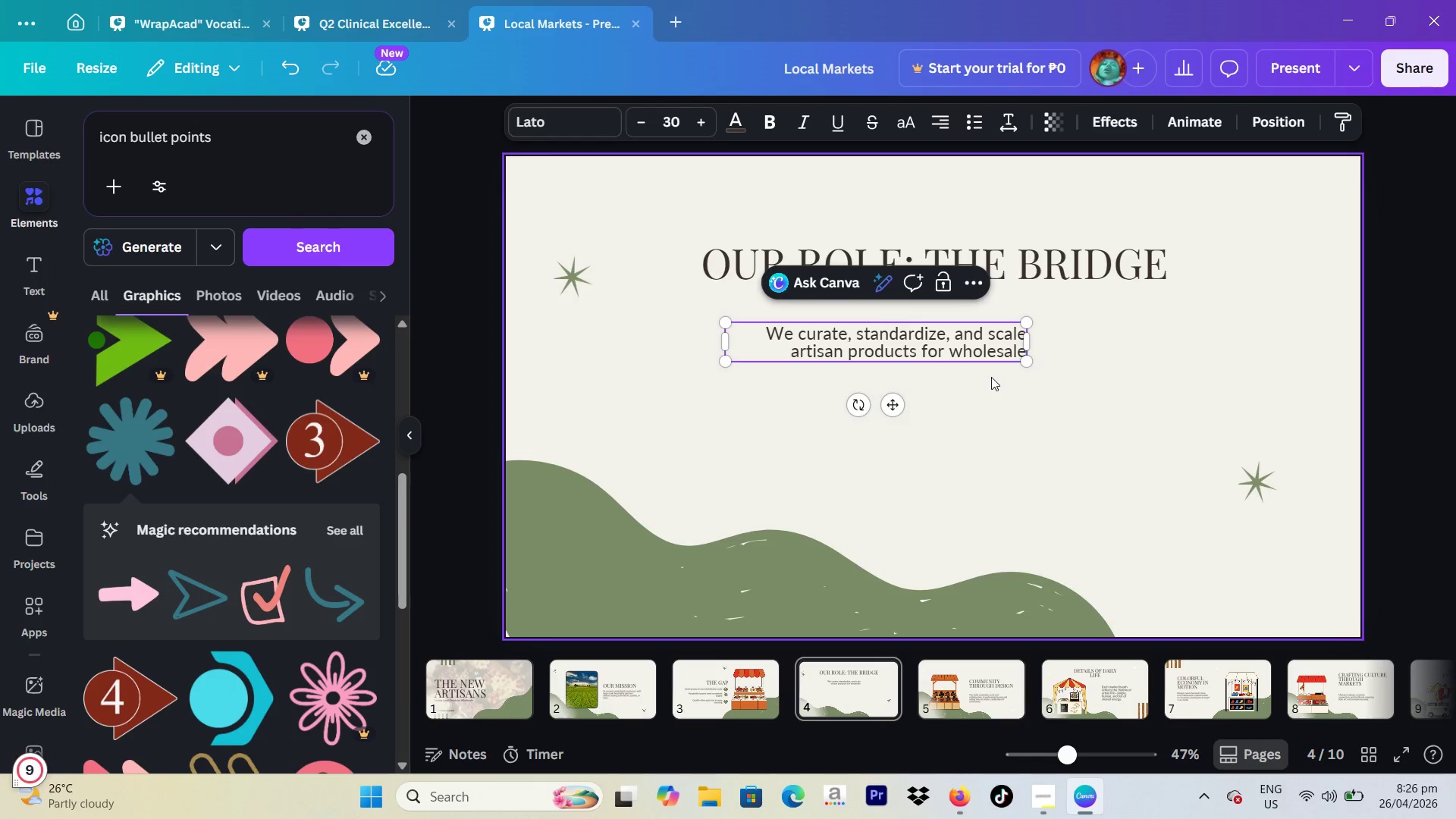 
key(Shift+Minus)
 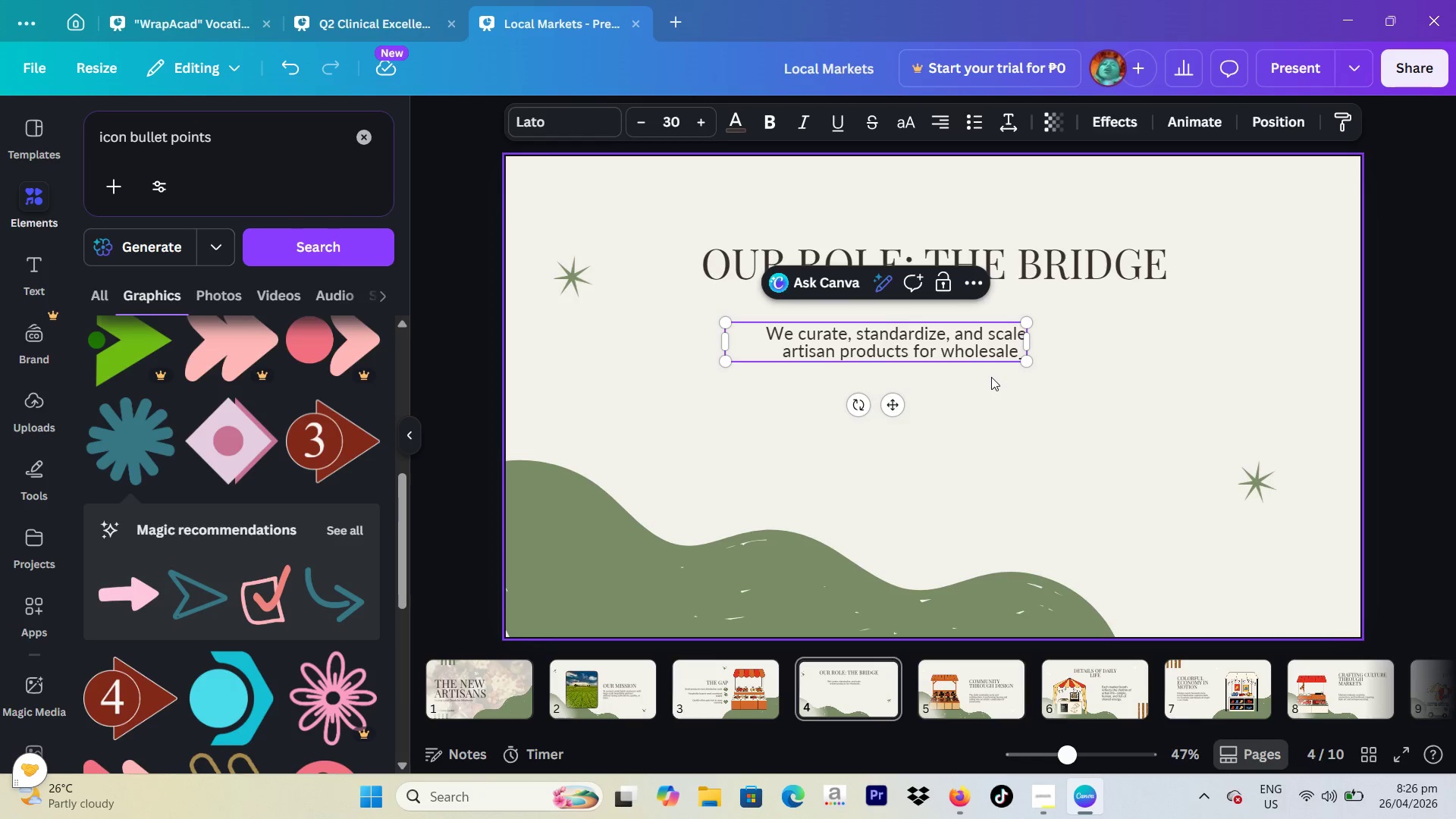 
key(Backspace)
 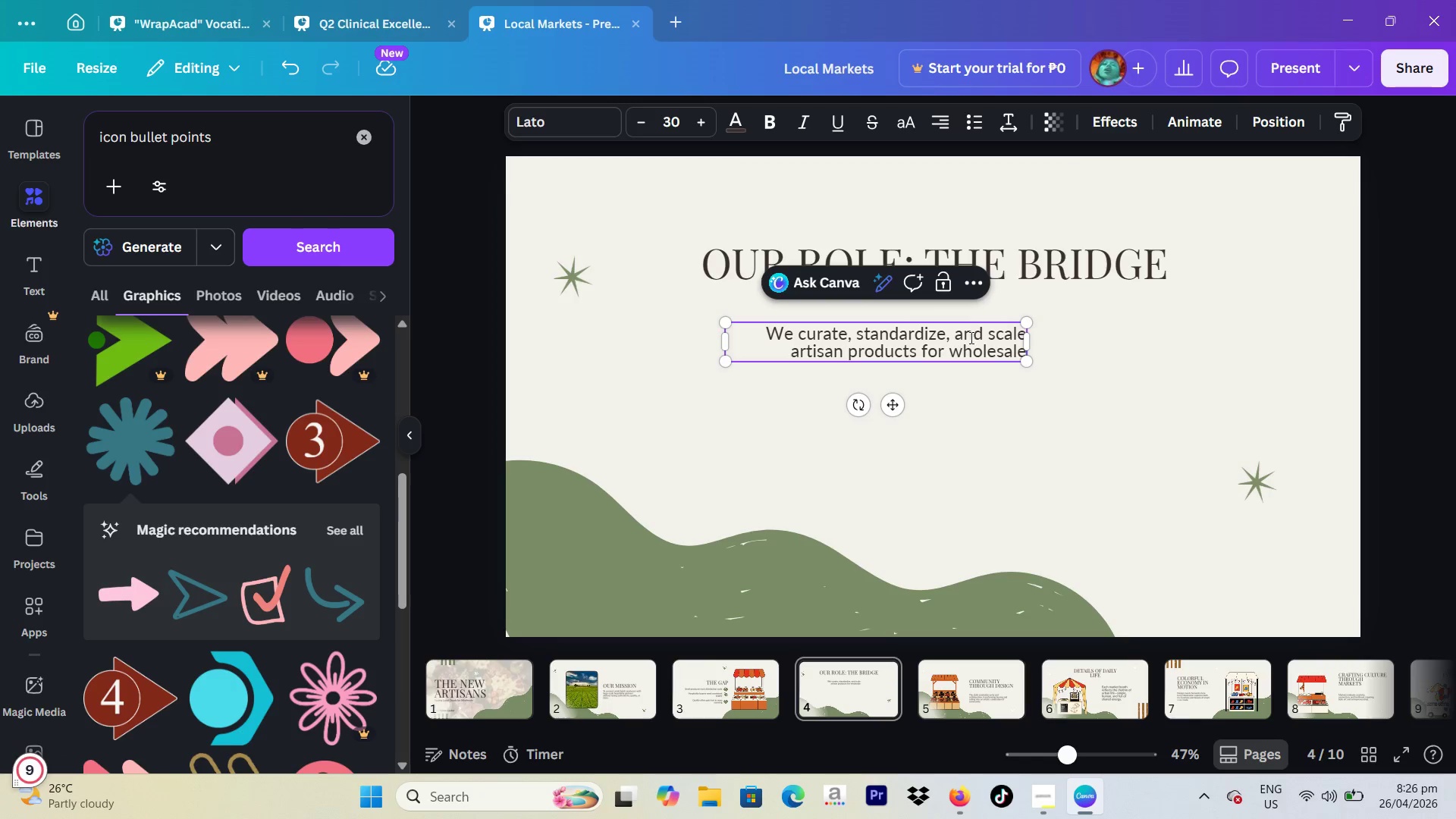 
key(NumpadSubtract)
 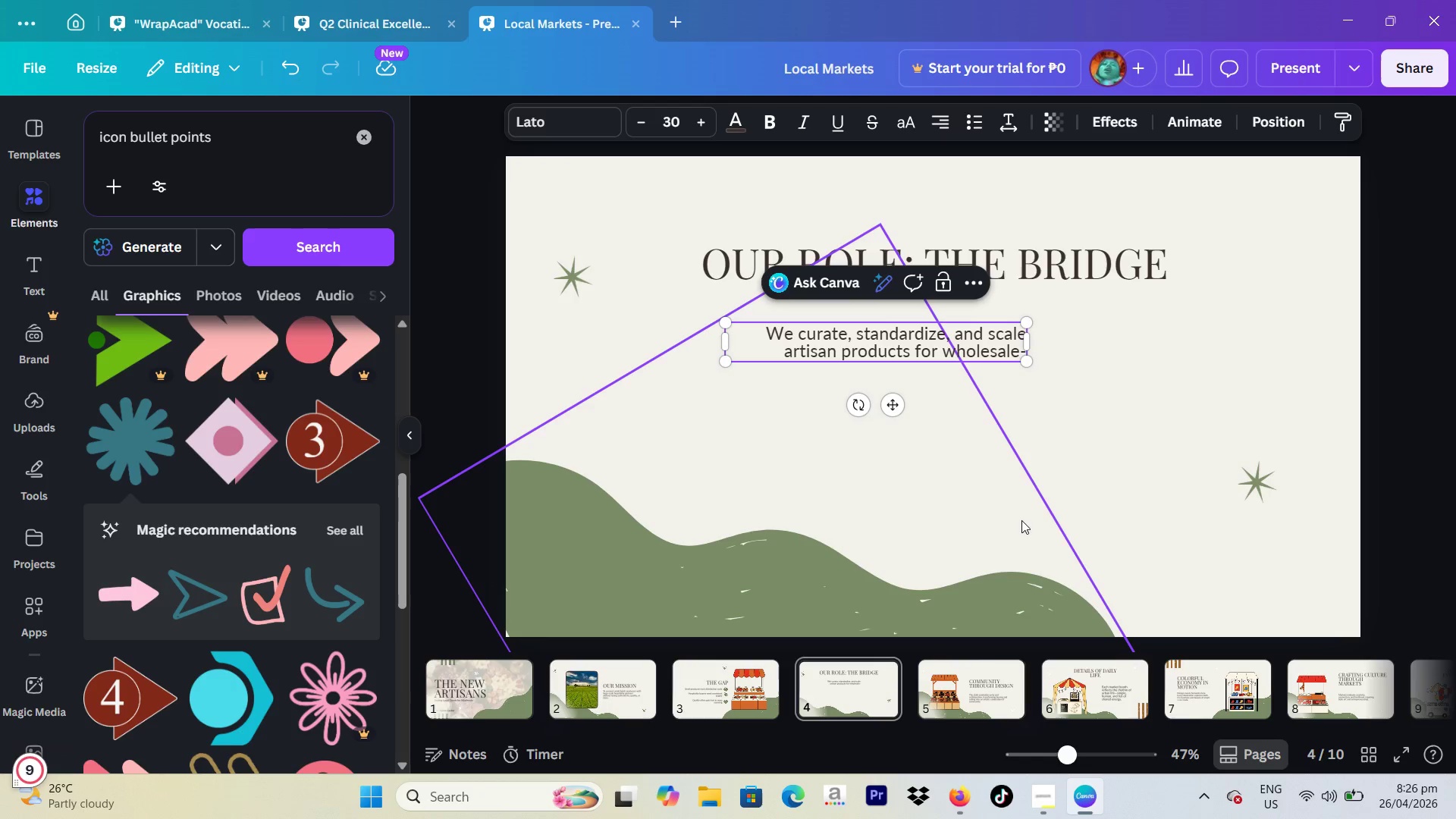 
key(Minus)
 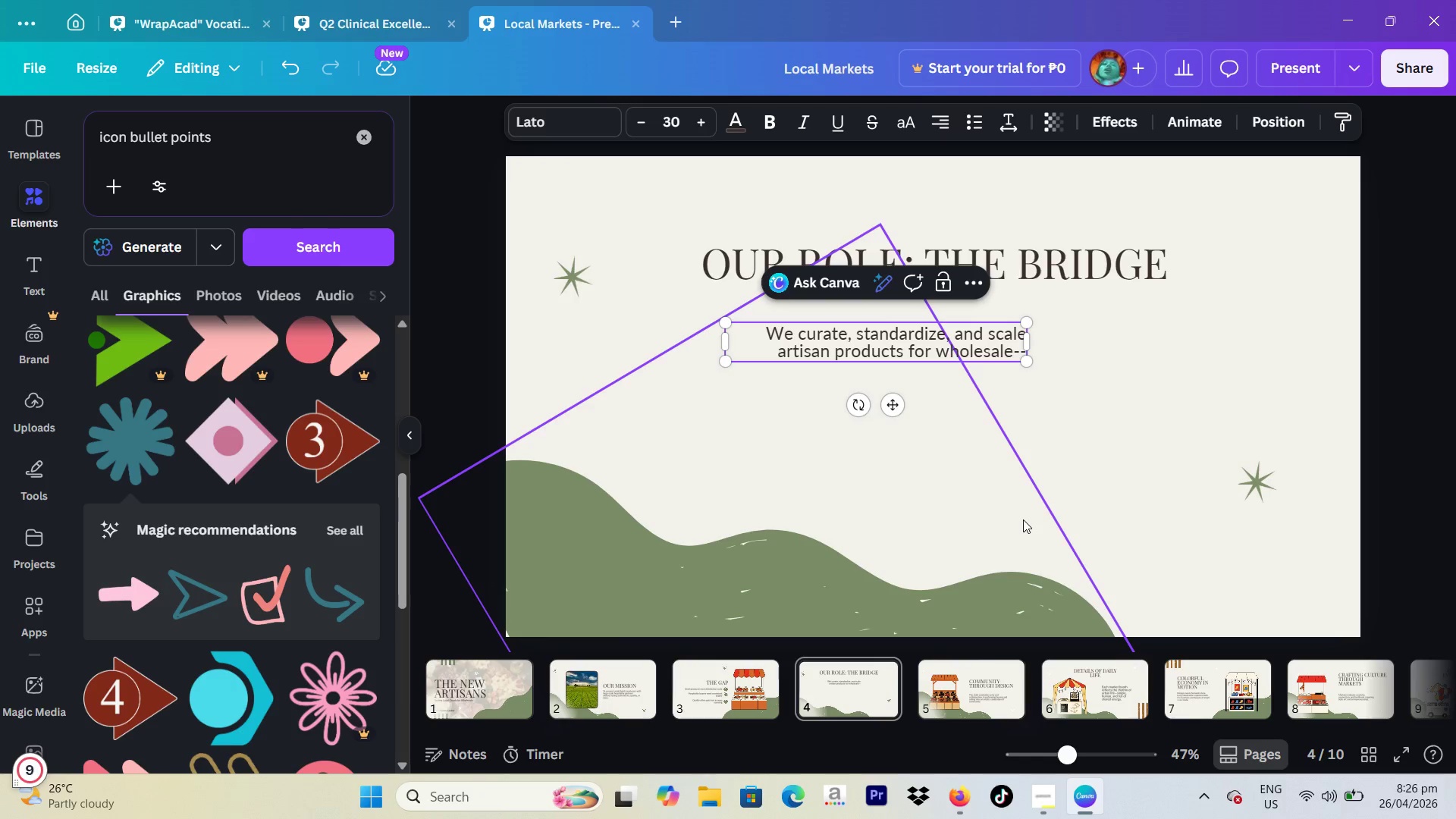 
key(Backspace)
 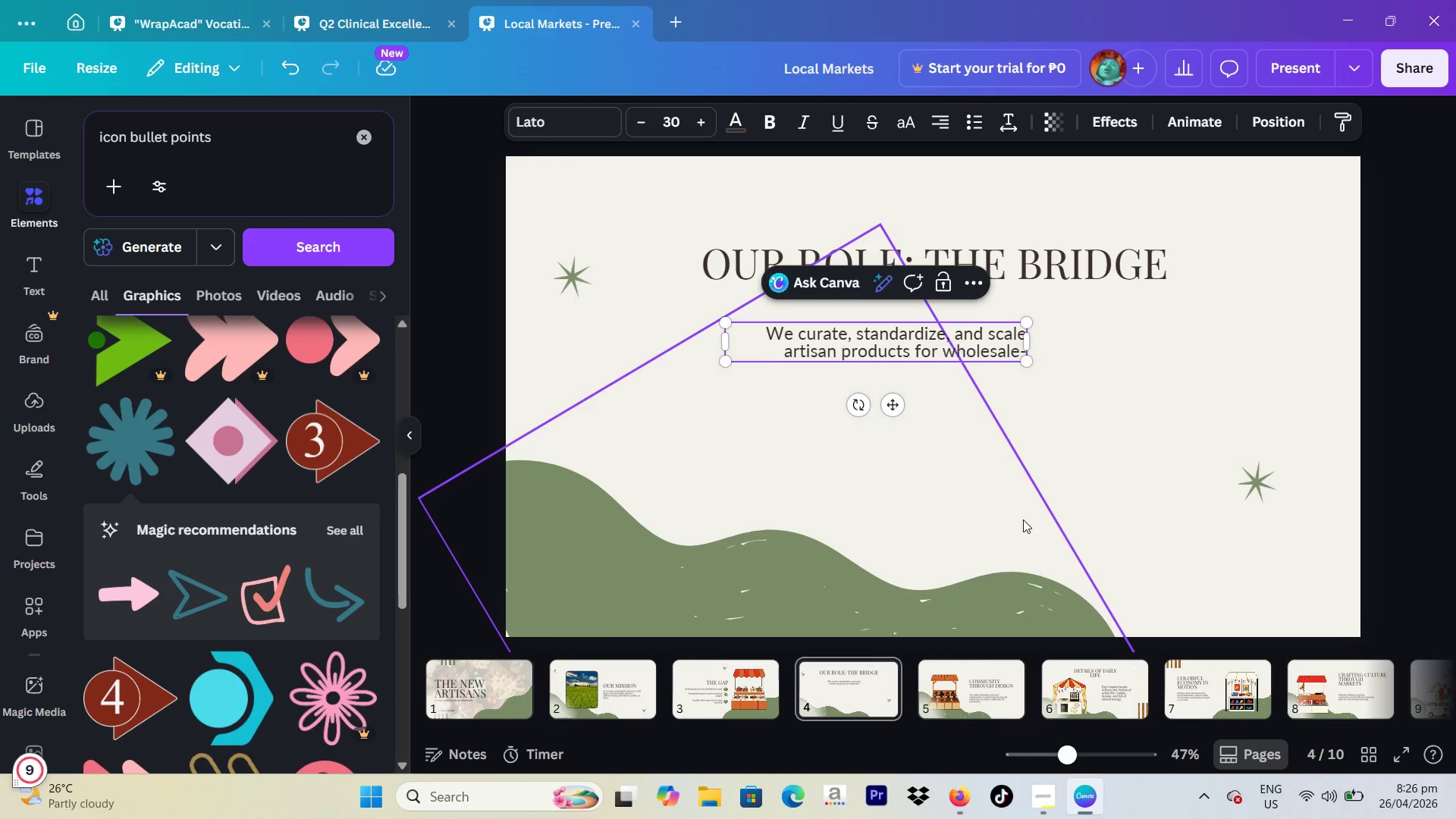 
key(Backspace)
 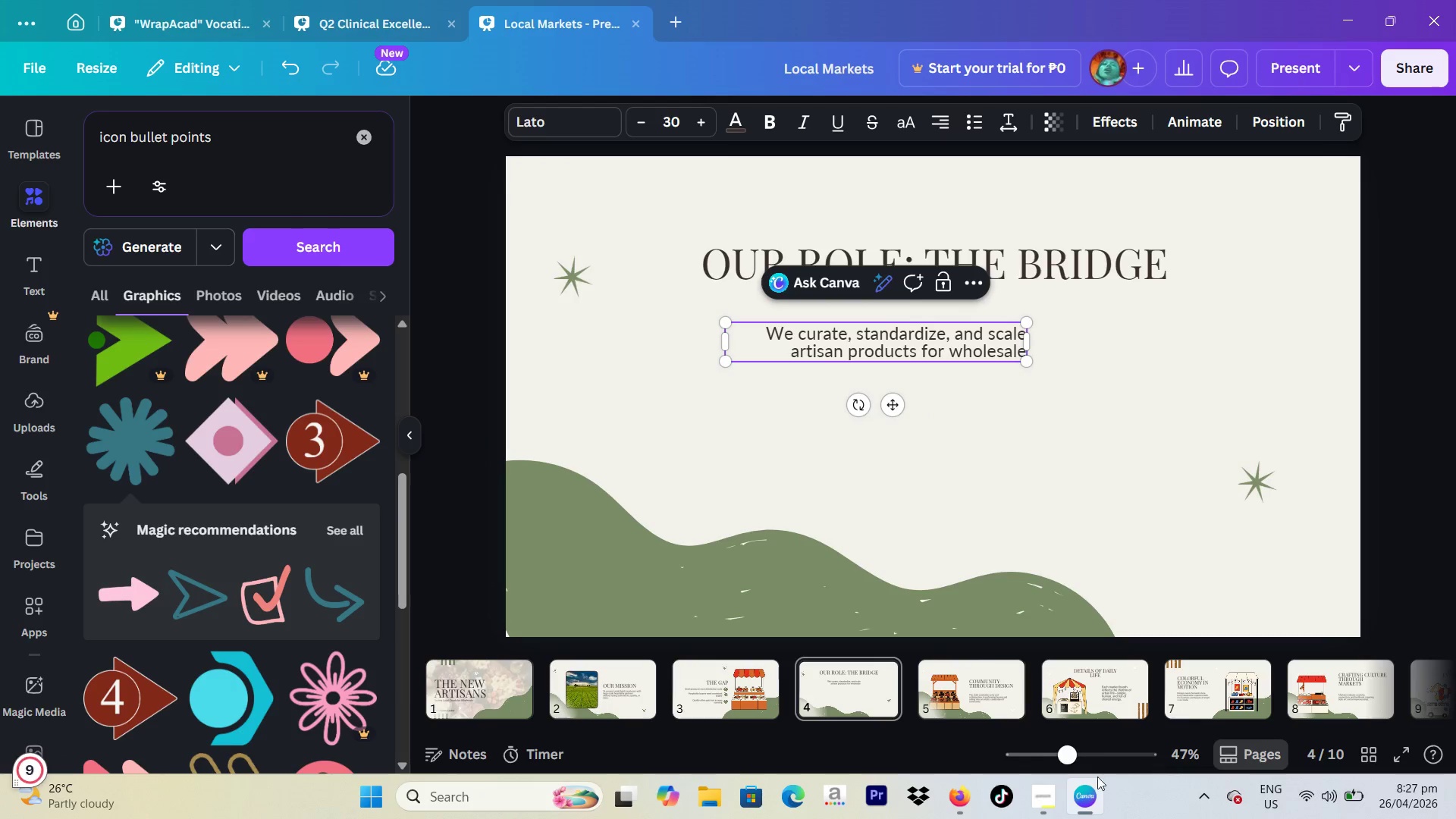 
left_click([962, 793])
 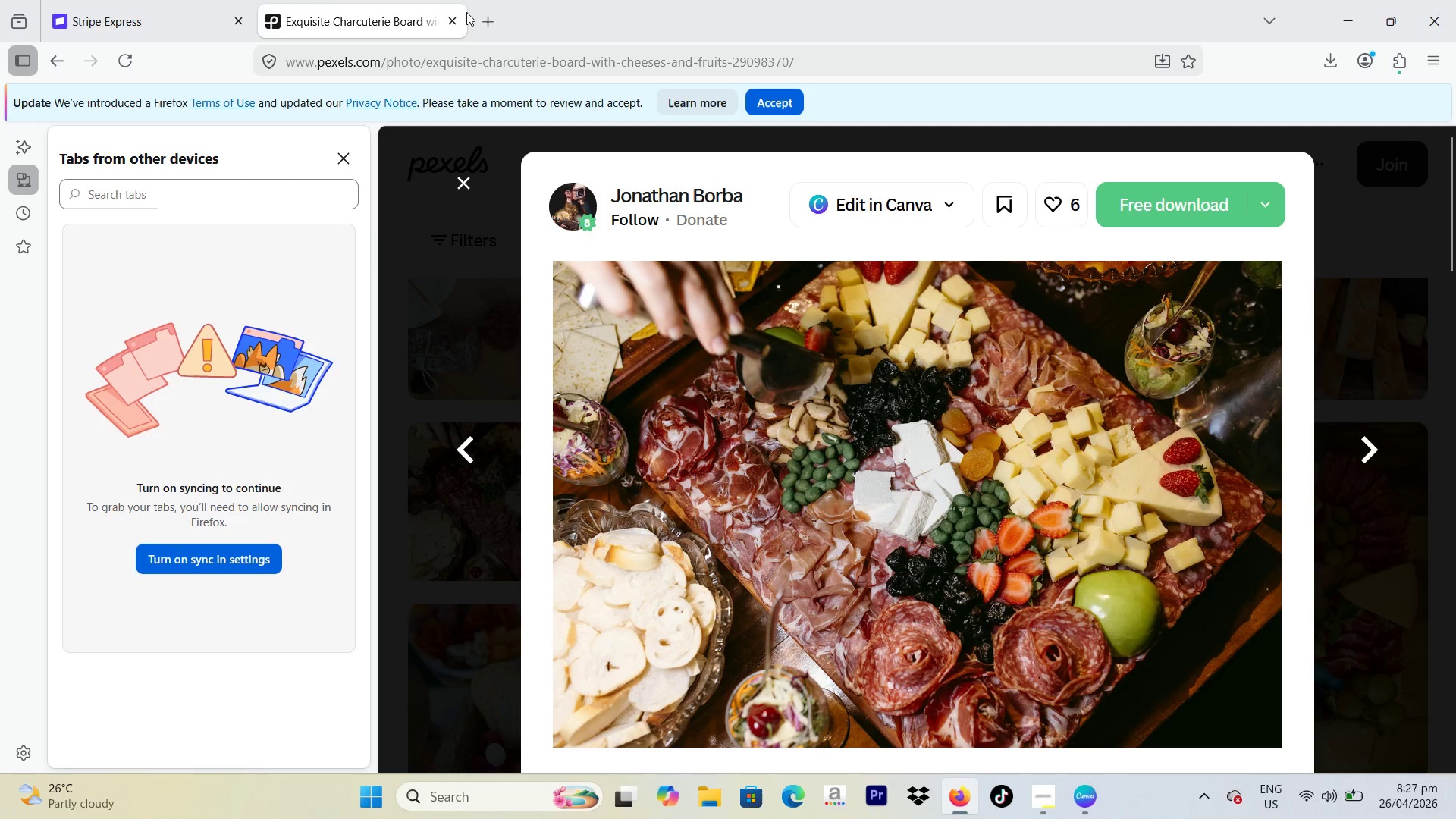 
double_click([475, 15])
 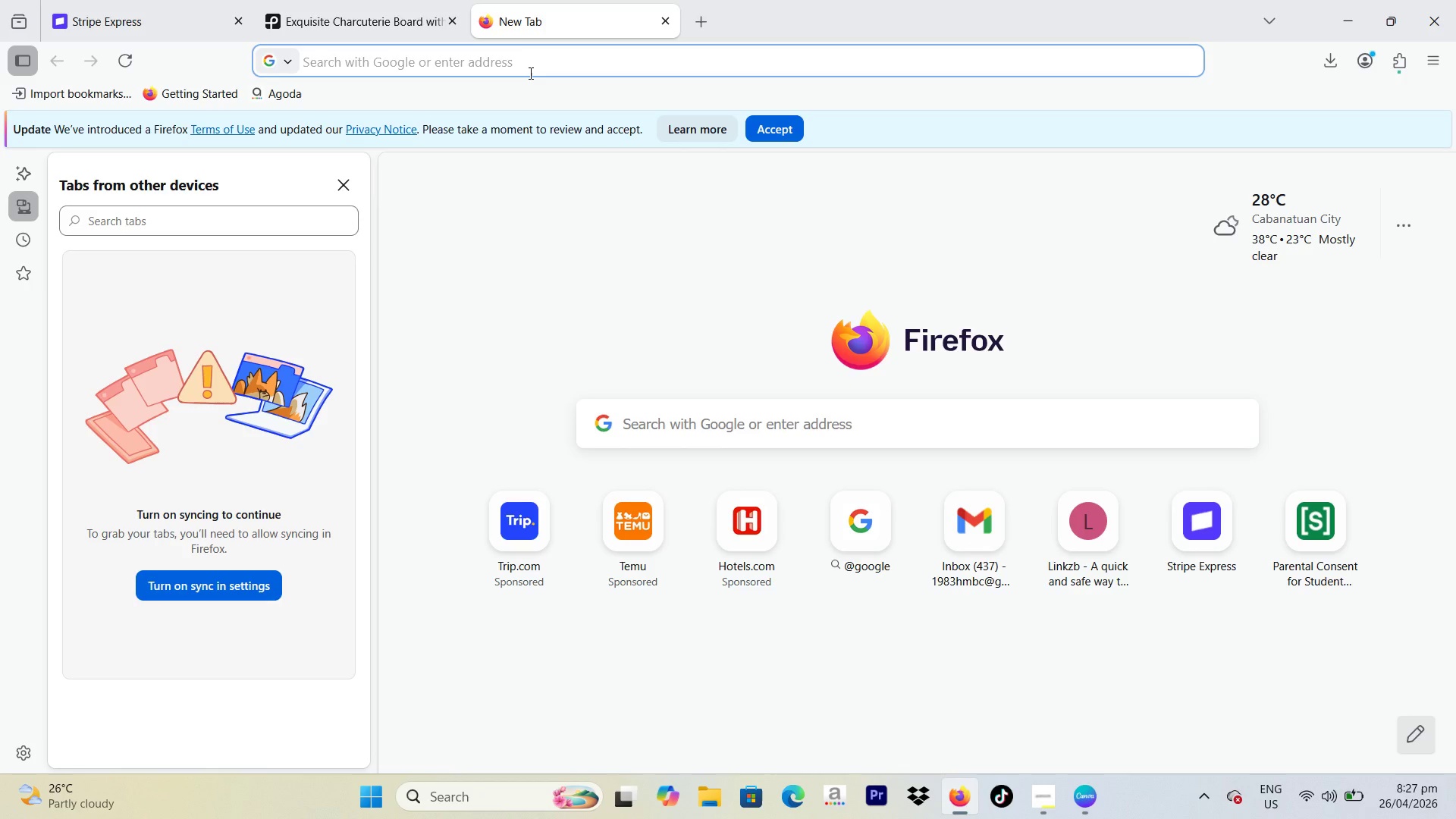 
type(elongated dash)
 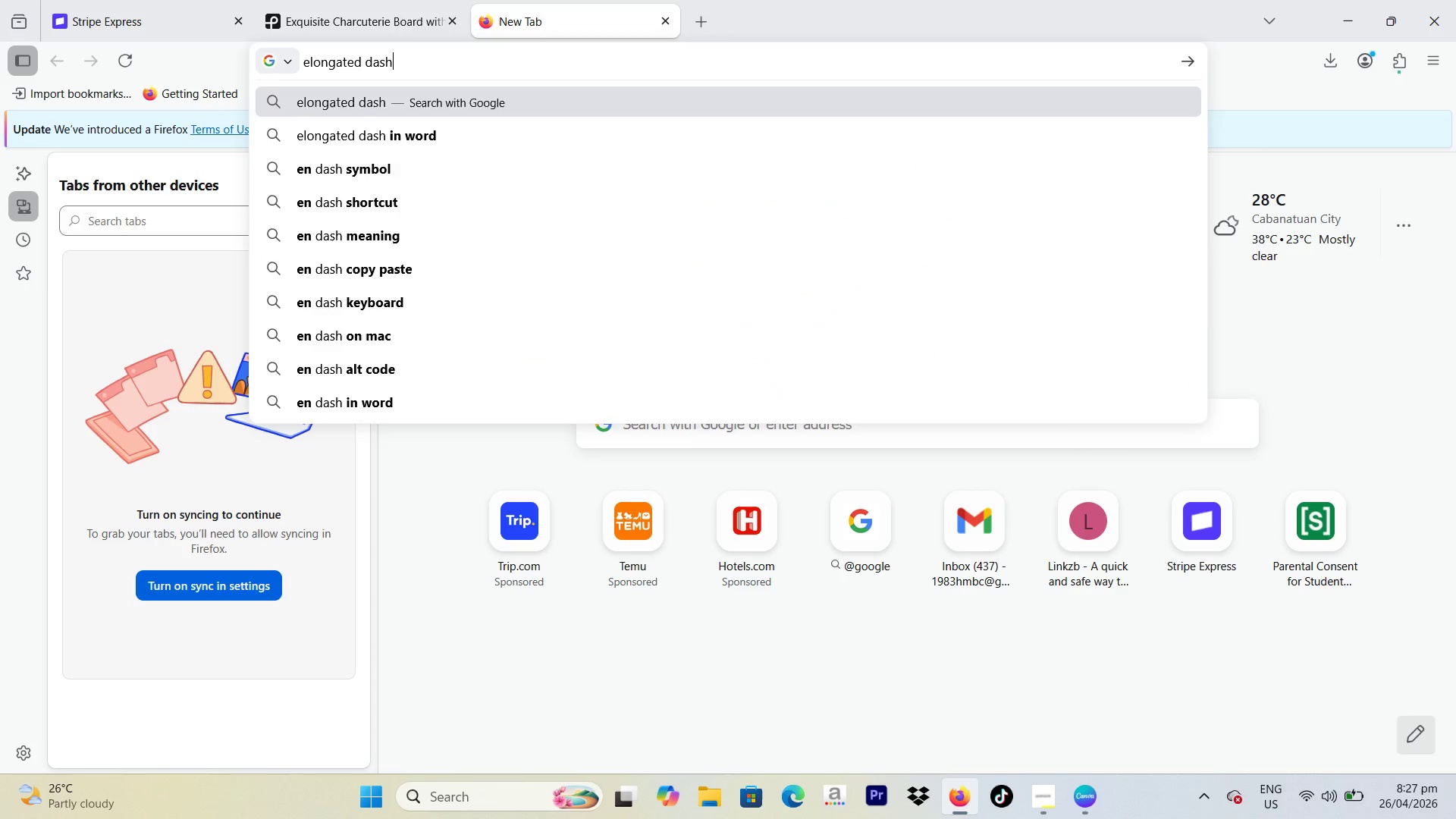 
key(Enter)
 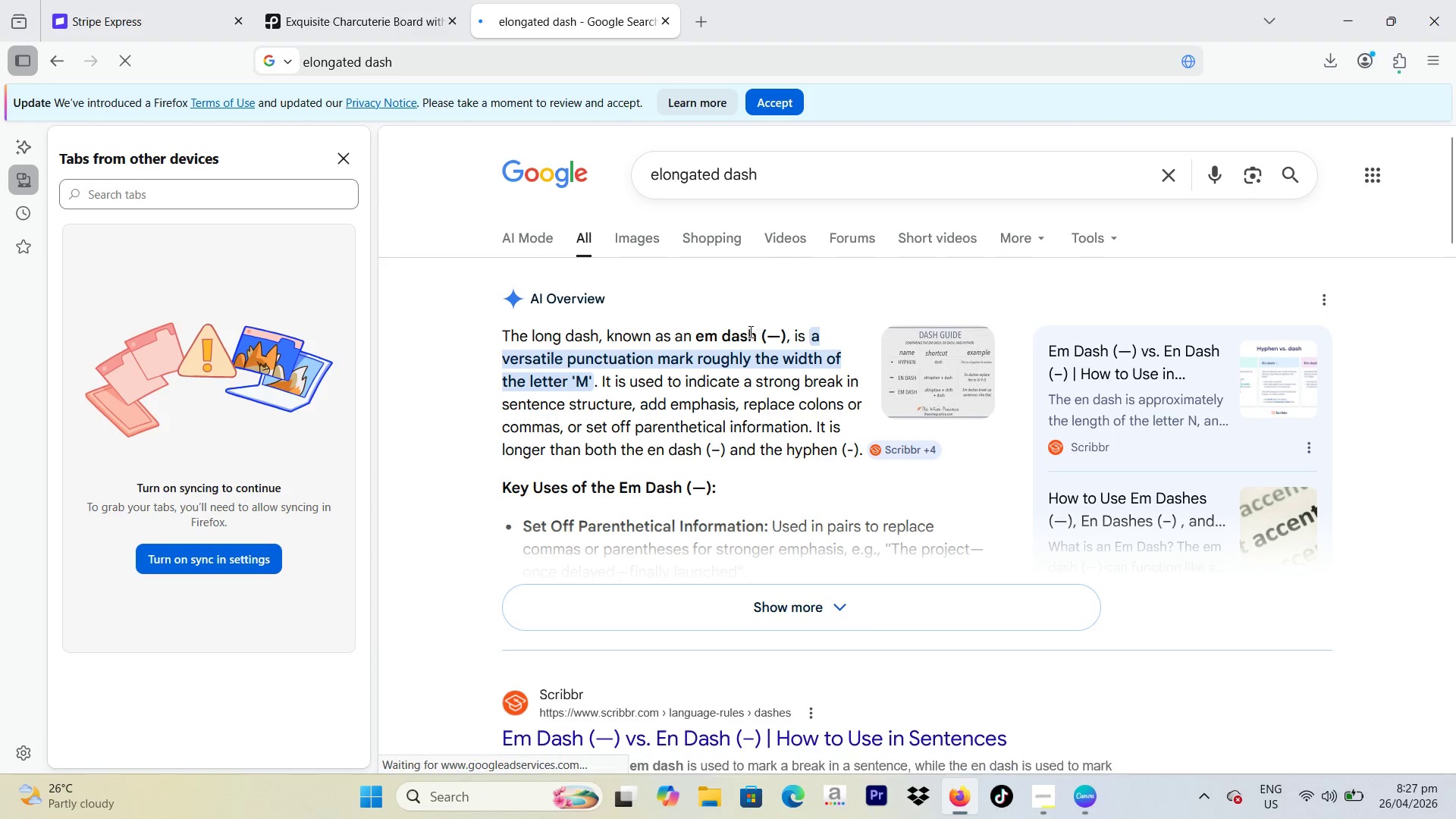 
left_click([771, 339])
 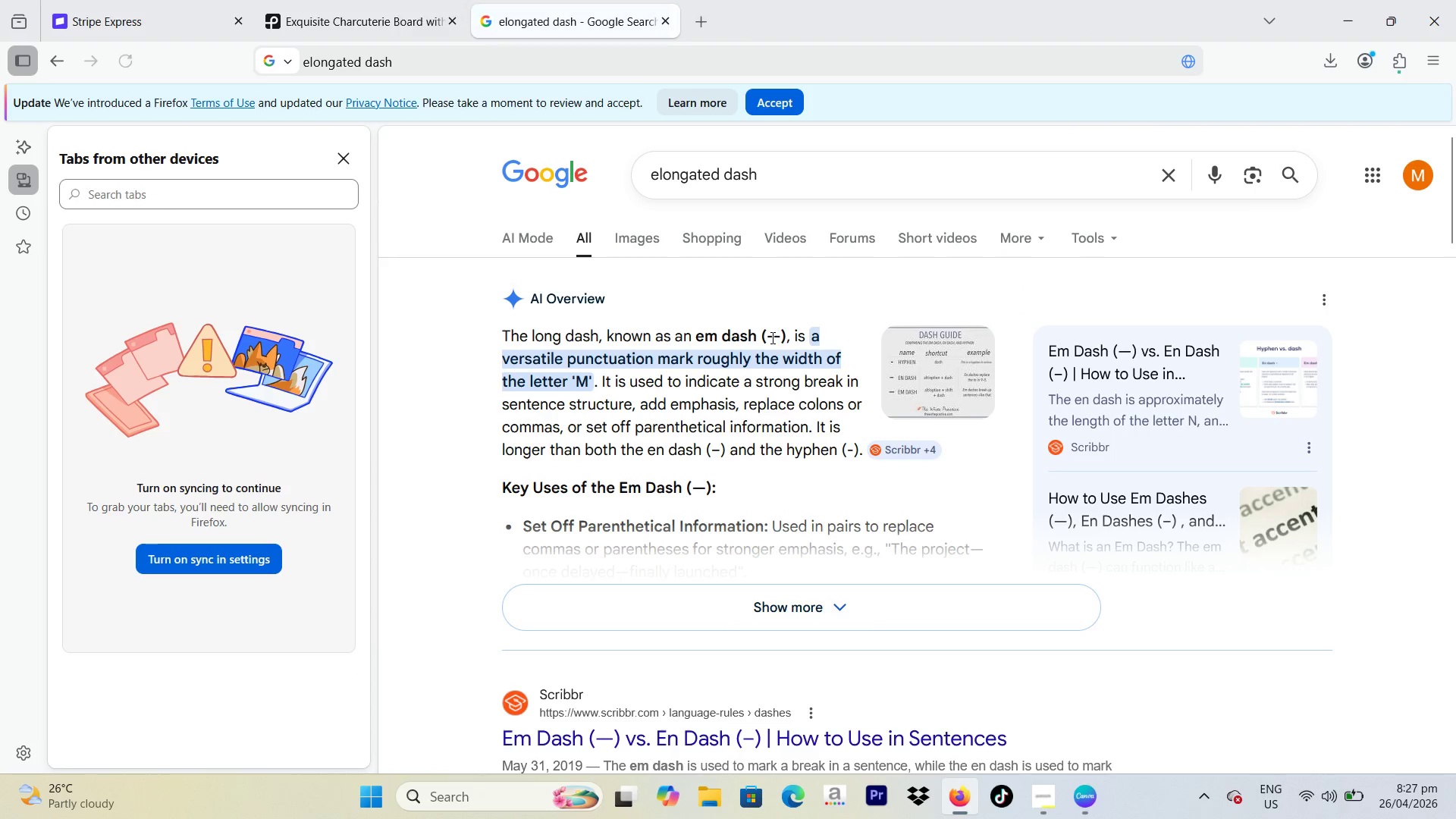 
double_click([771, 337])
 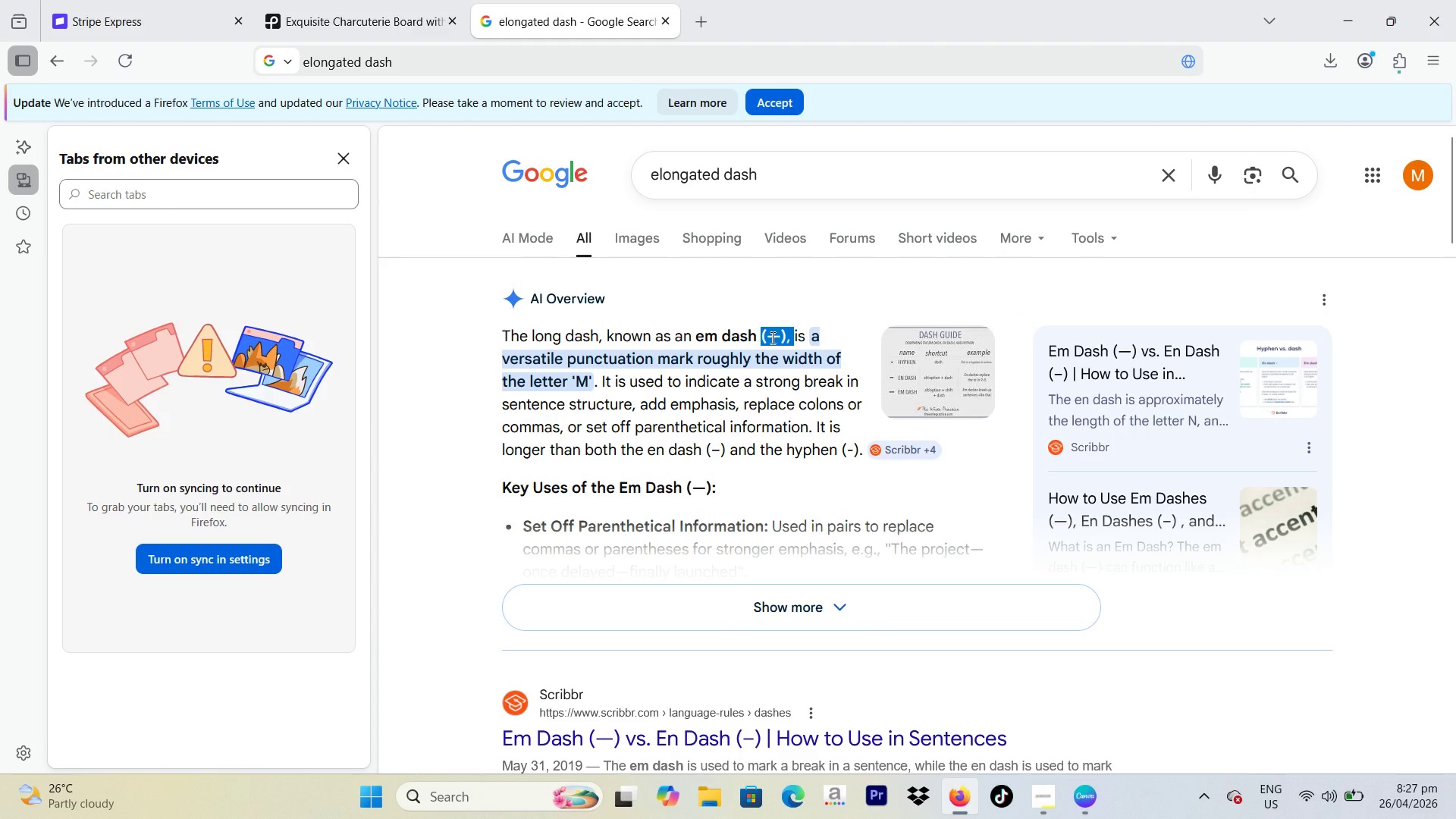 
left_click([771, 337])
 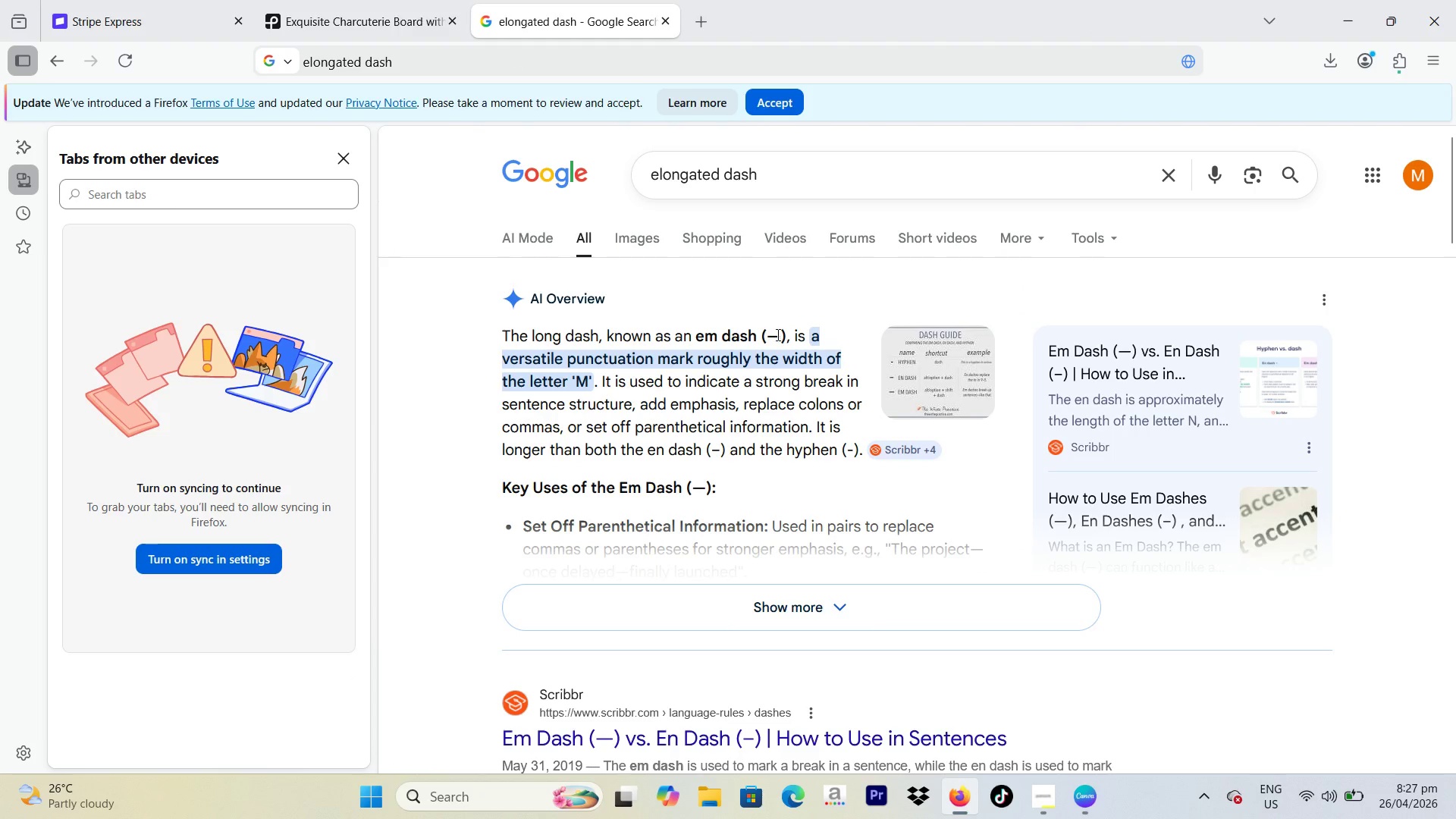 
left_click_drag(start_coordinate=[777, 332], to_coordinate=[774, 340])
 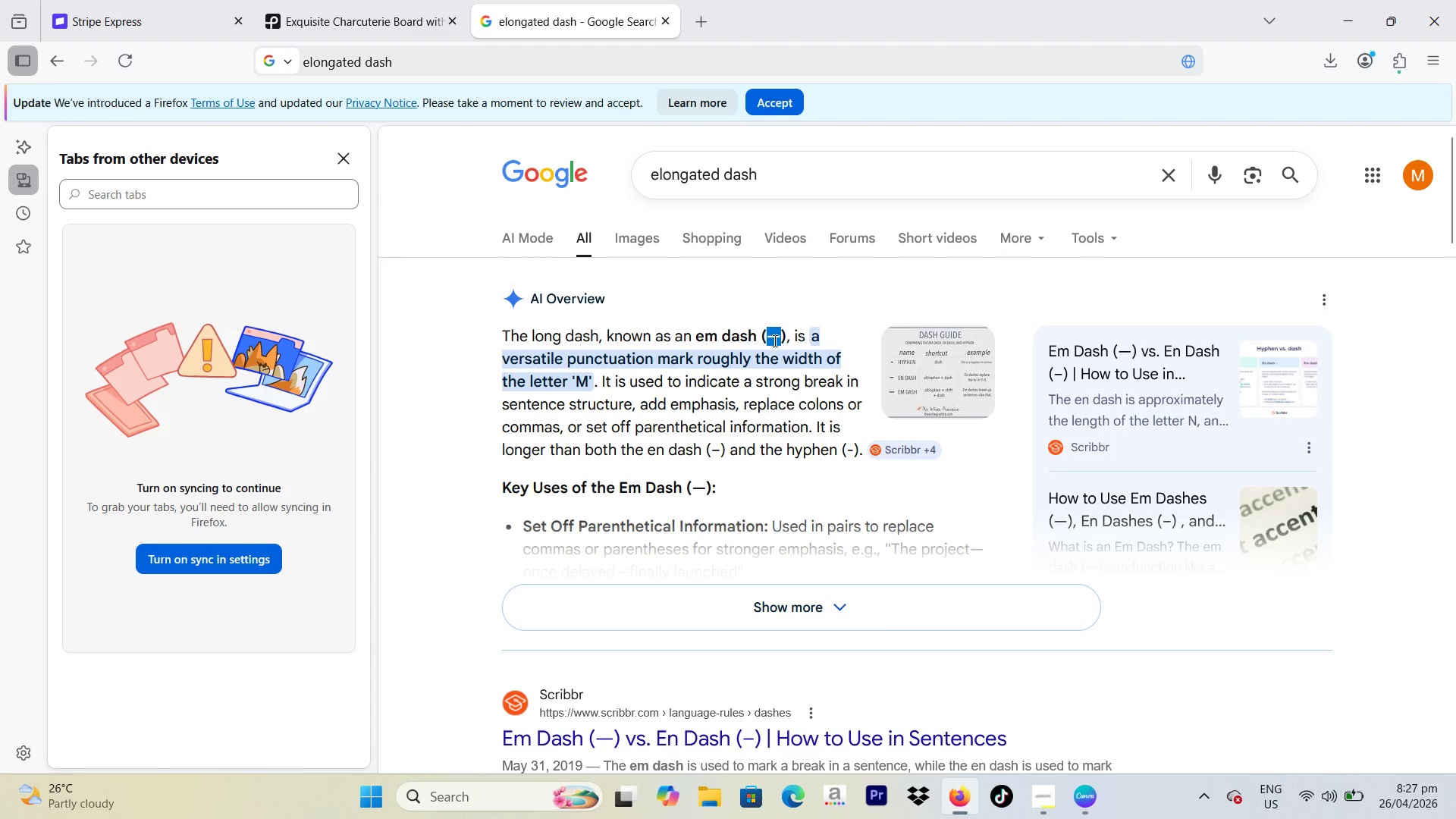 
key(Control+C)
 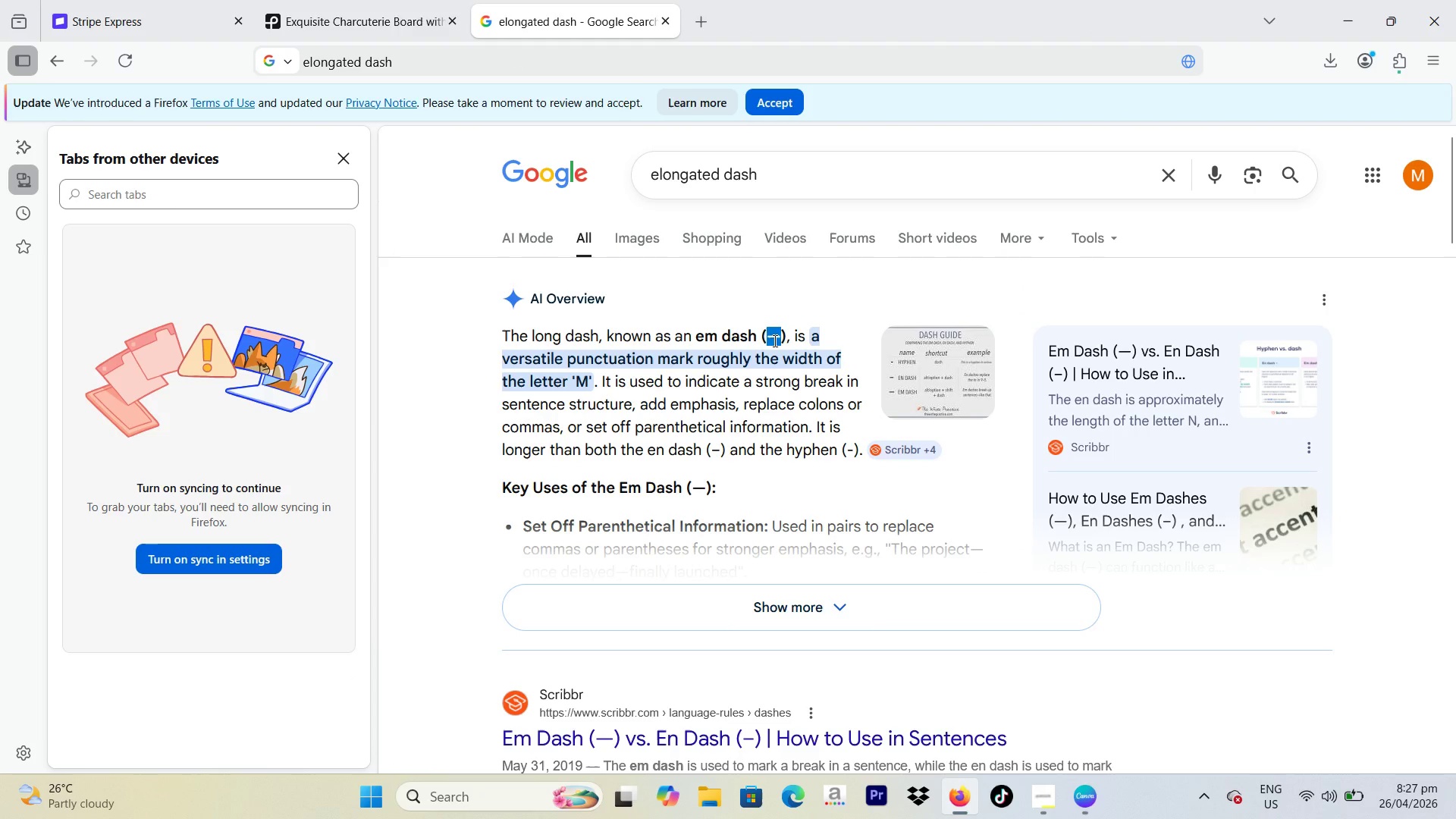 
key(Alt+AltLeft)
 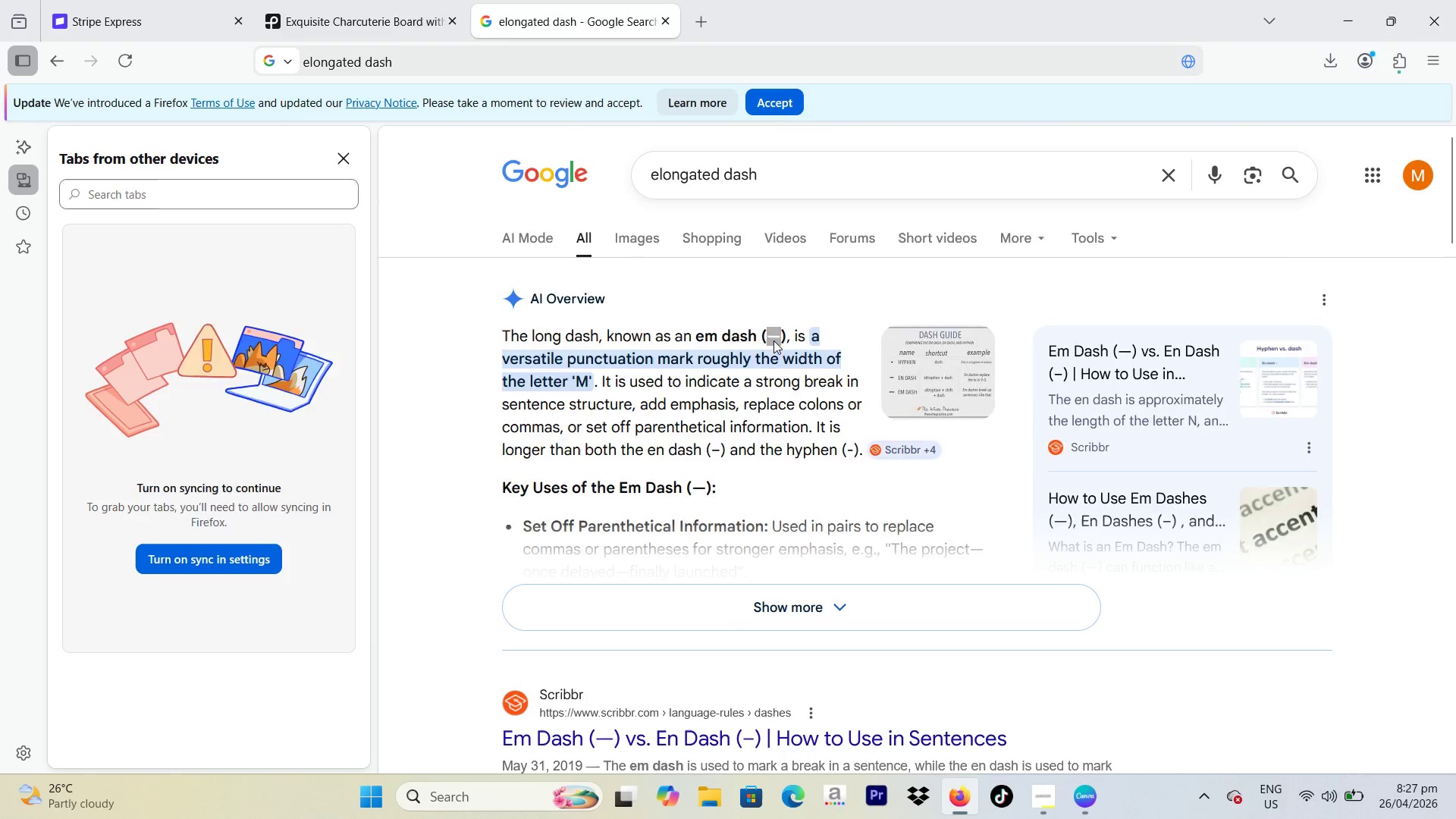 
key(Alt+Tab)
 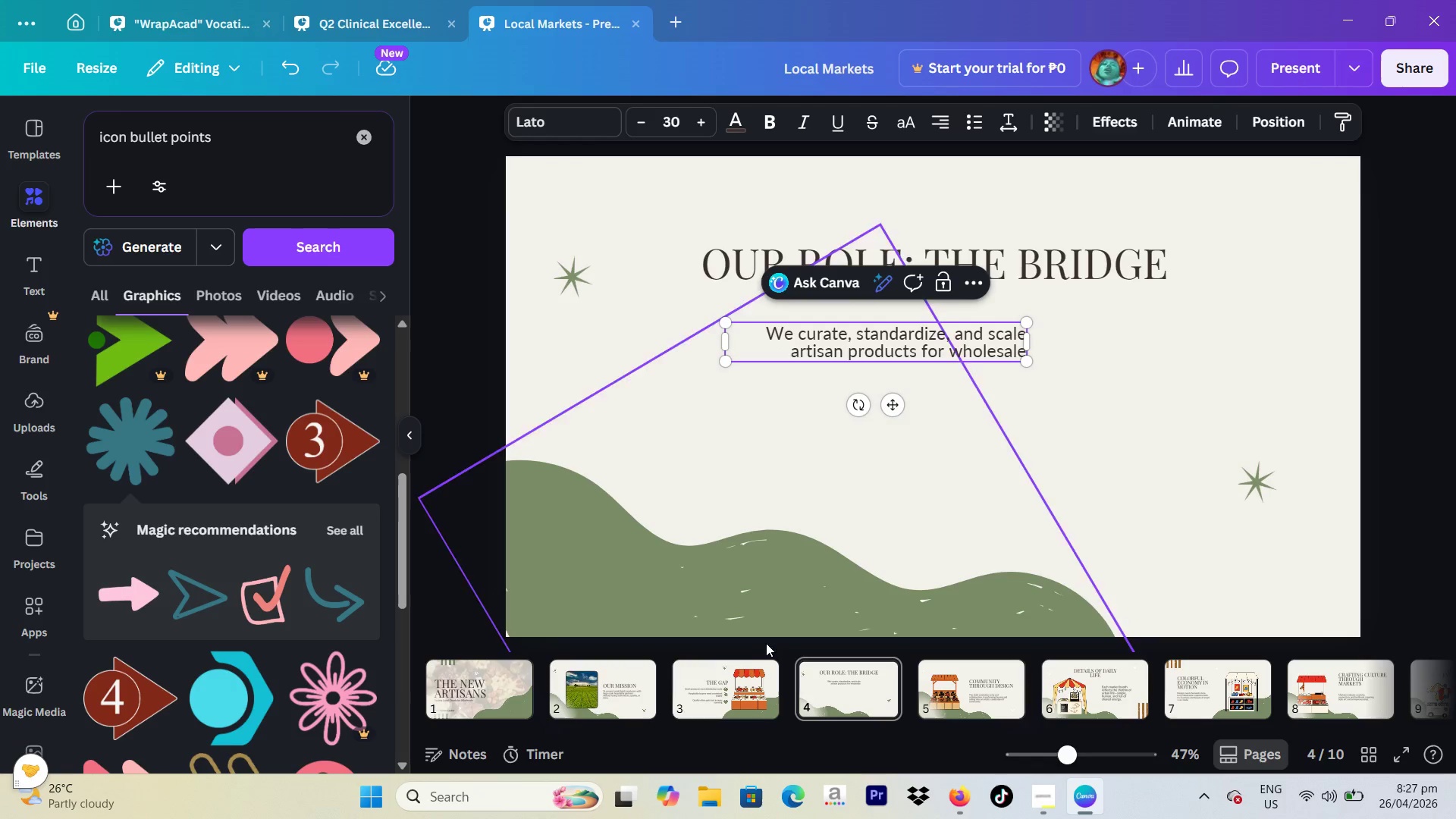 
left_click([713, 667])
 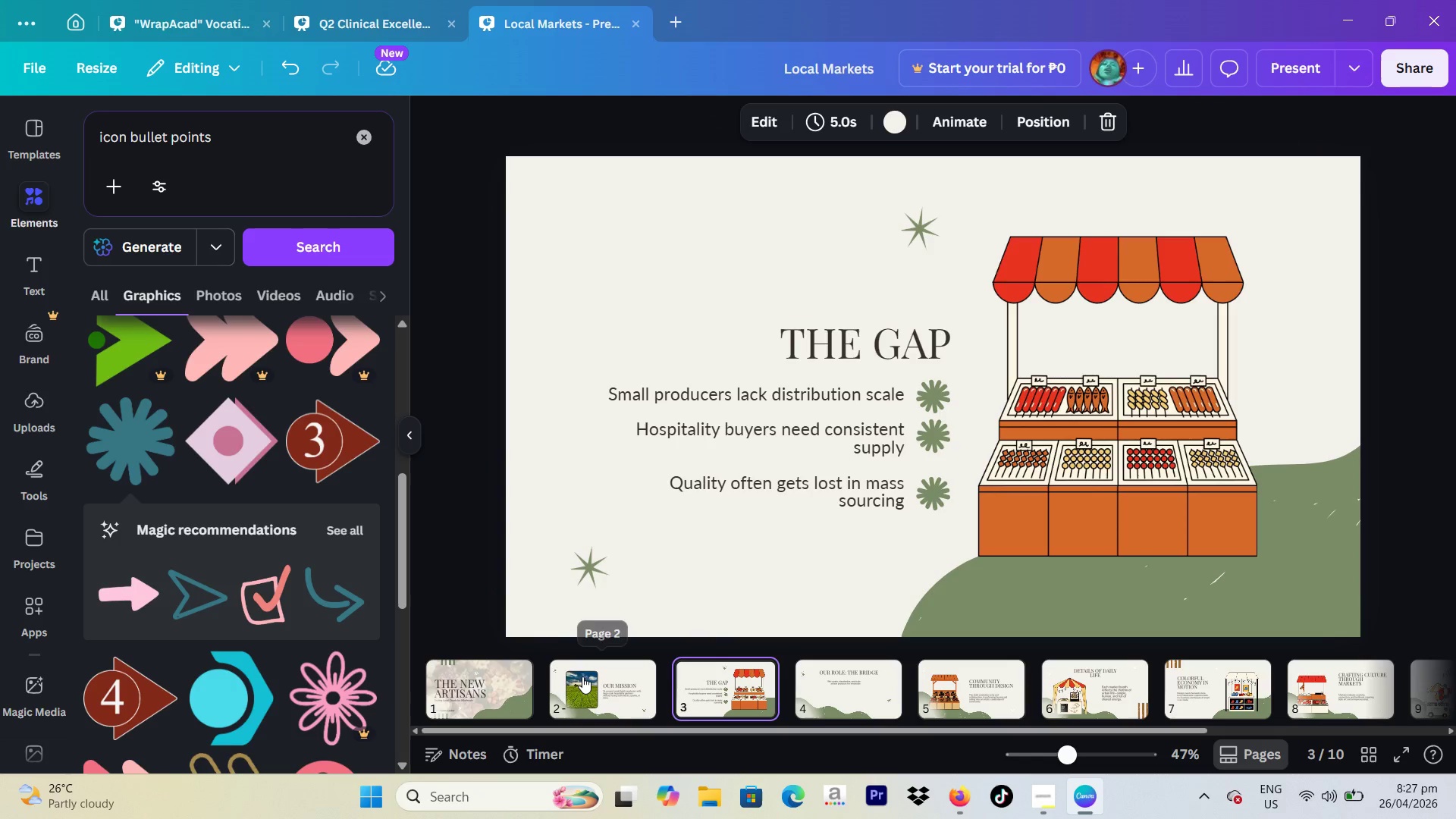 
left_click([582, 676])
 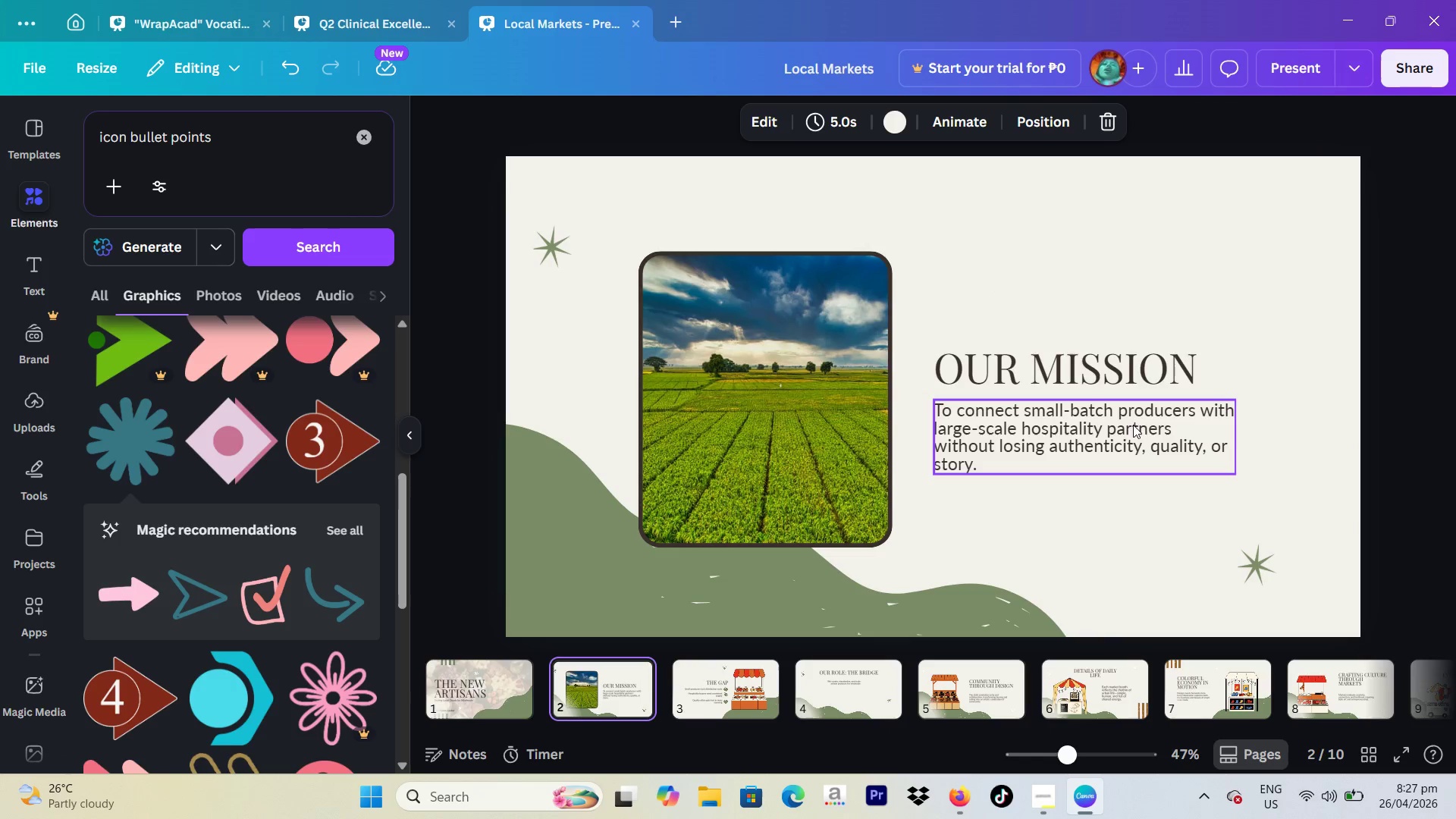 
left_click([1188, 425])
 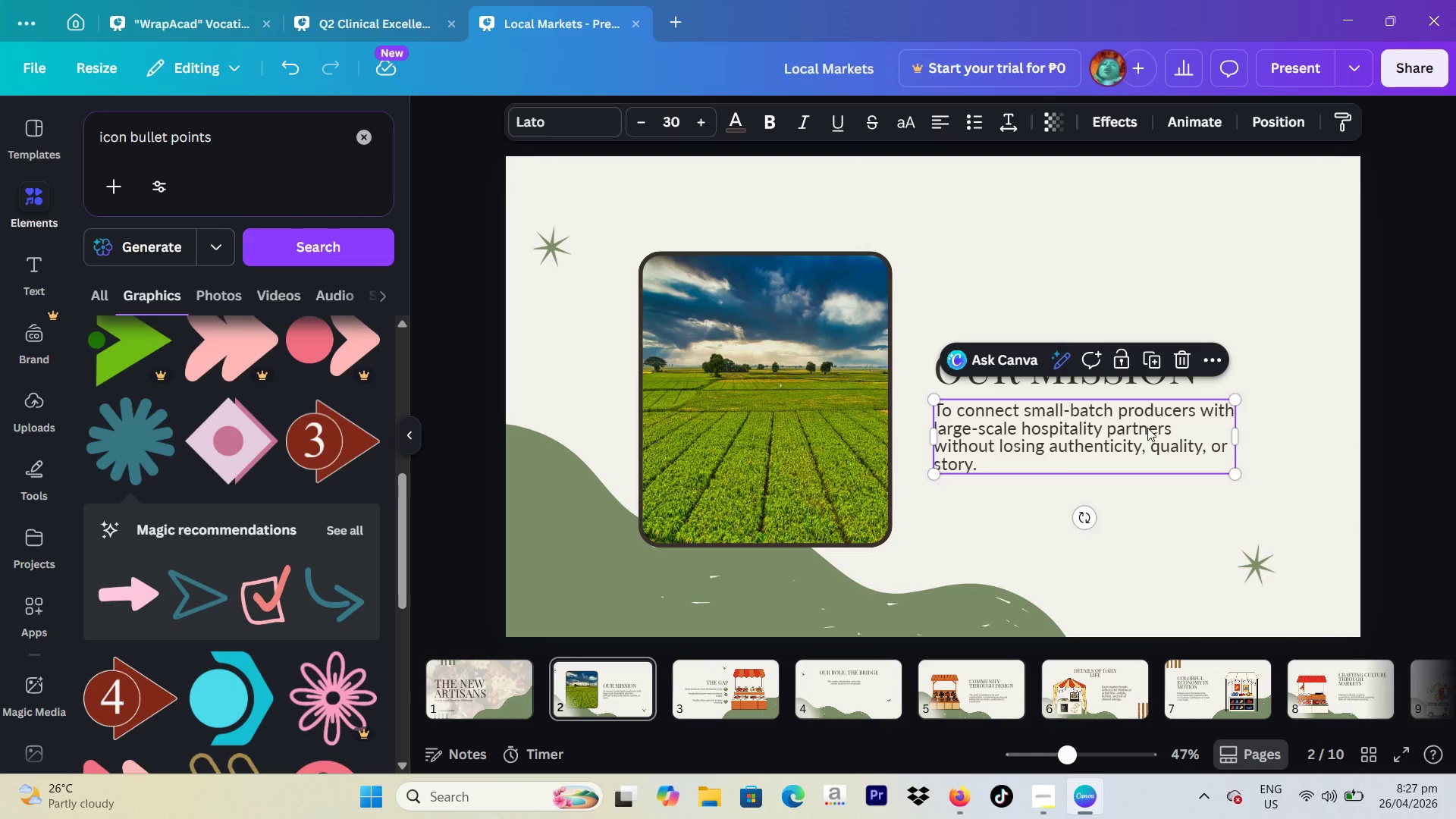 
left_click([1181, 421])
 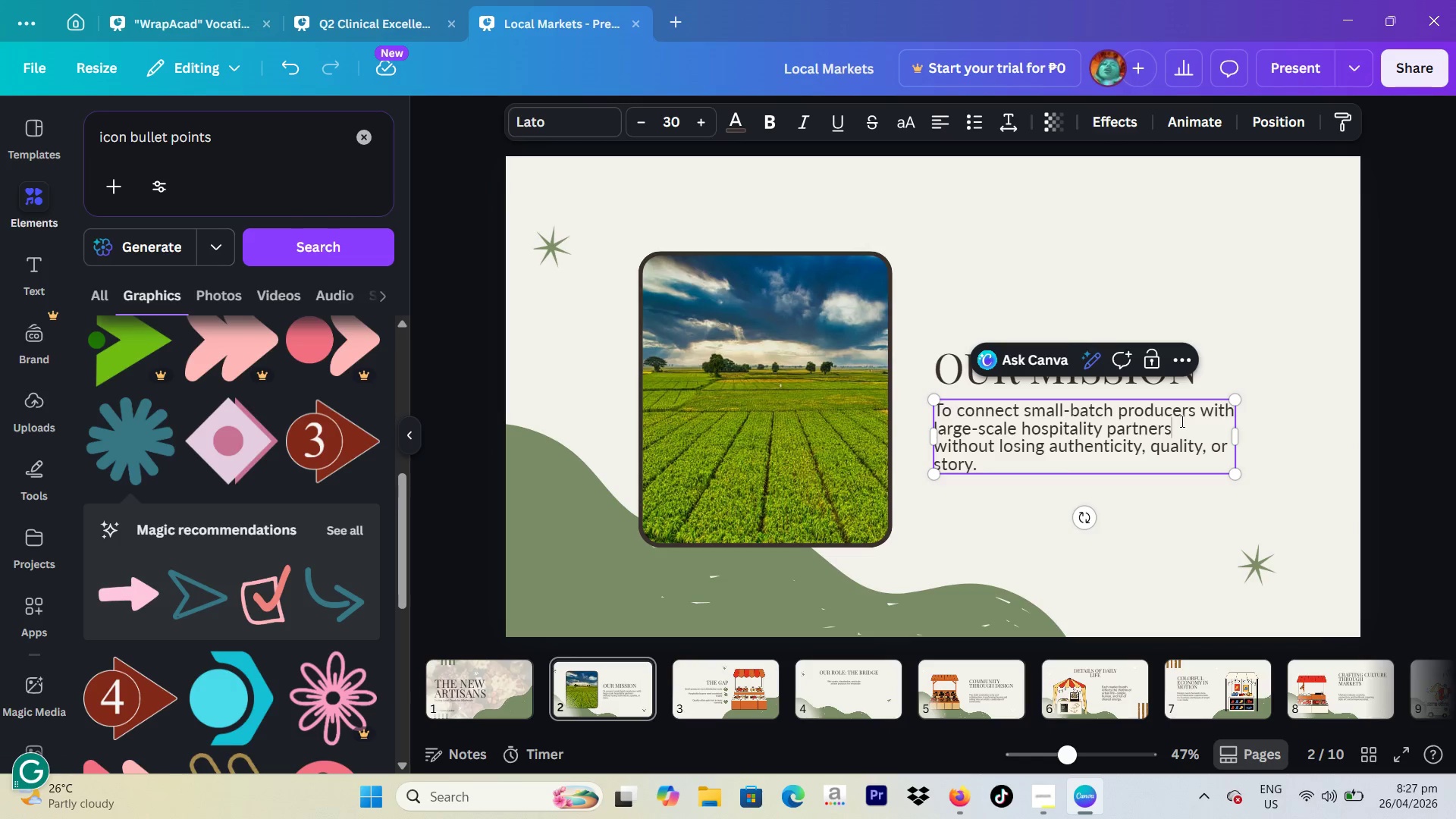 
key(Control+ControlLeft)
 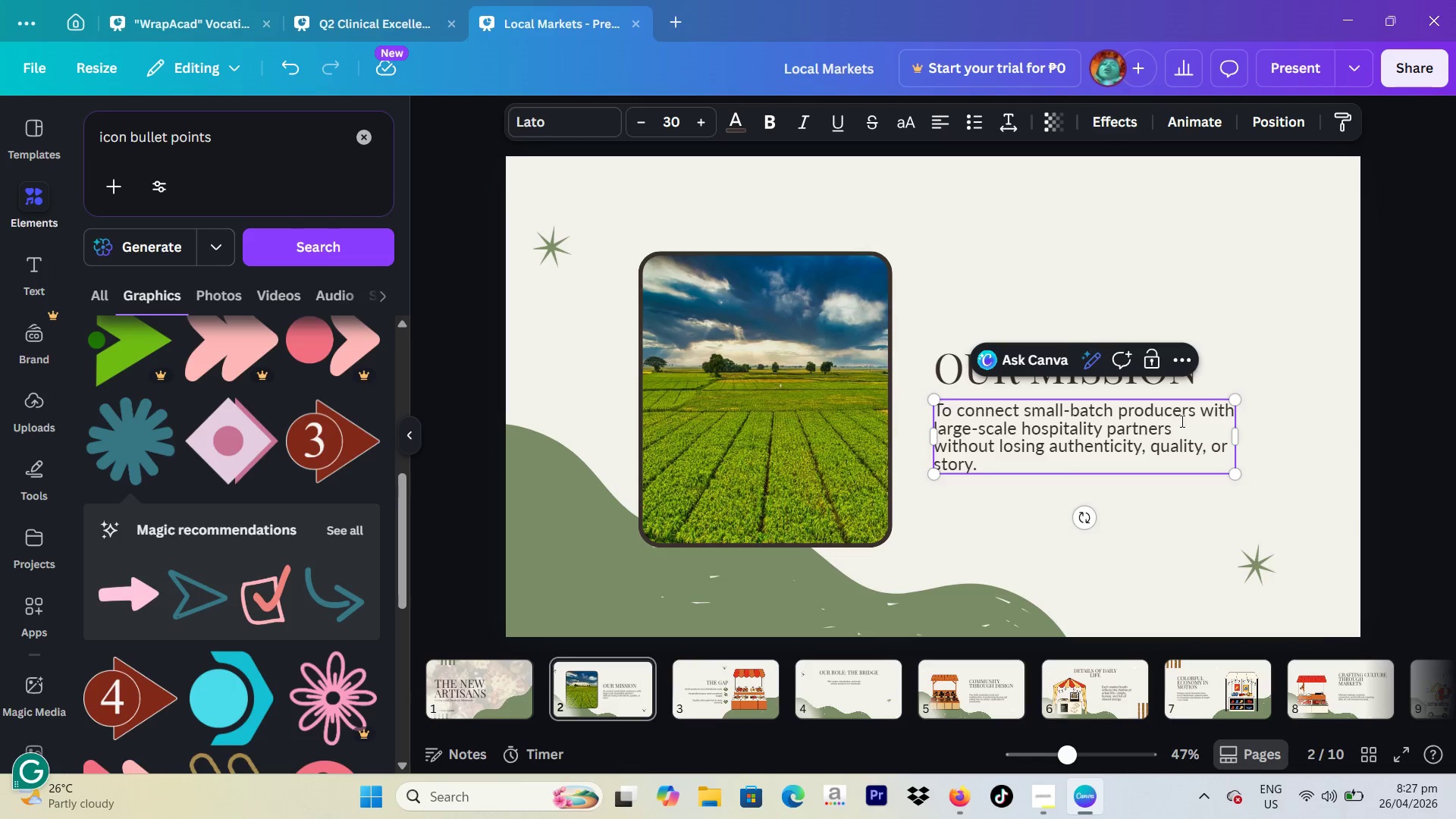 
key(Control+V)
 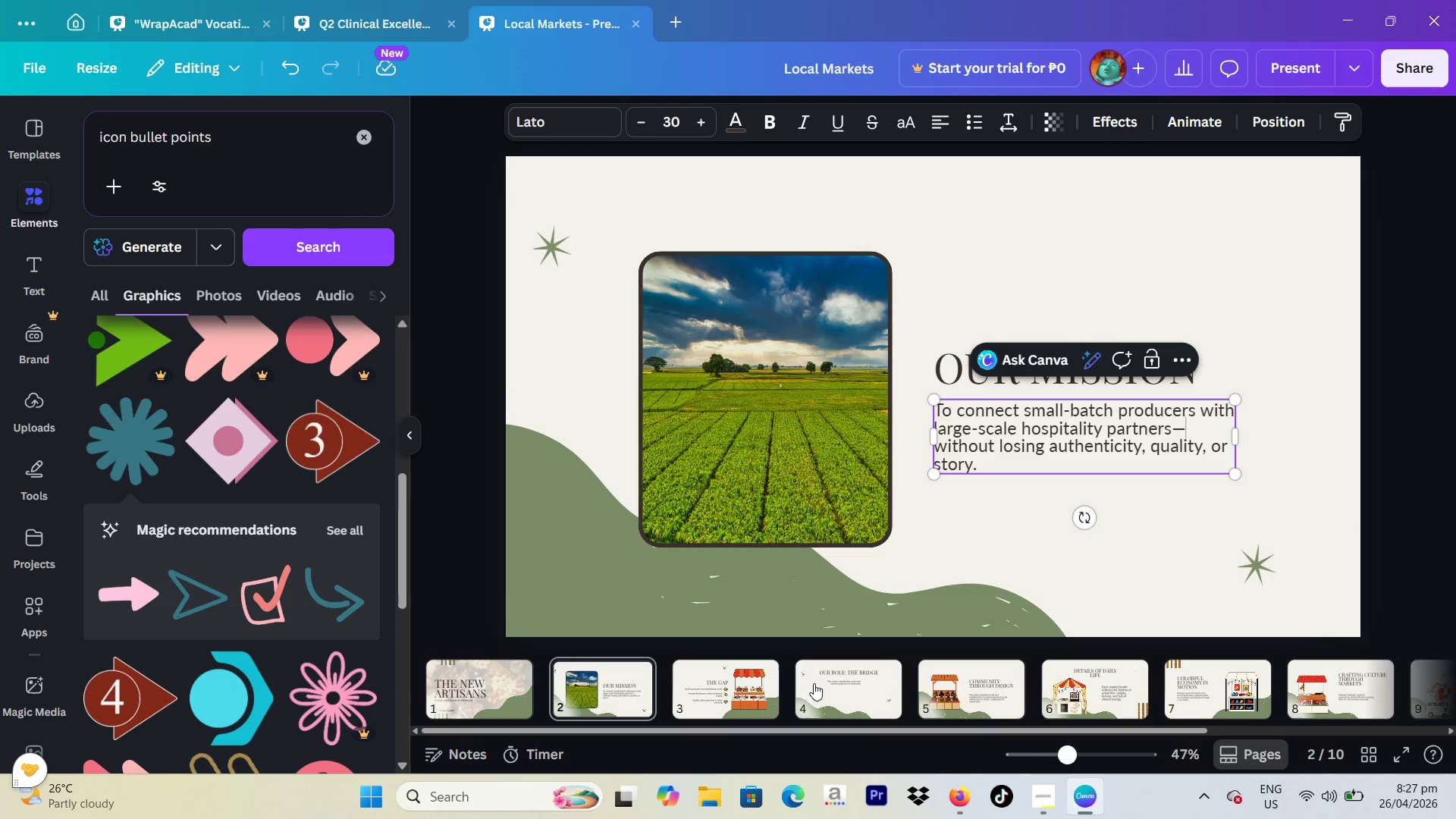 
left_click([822, 685])
 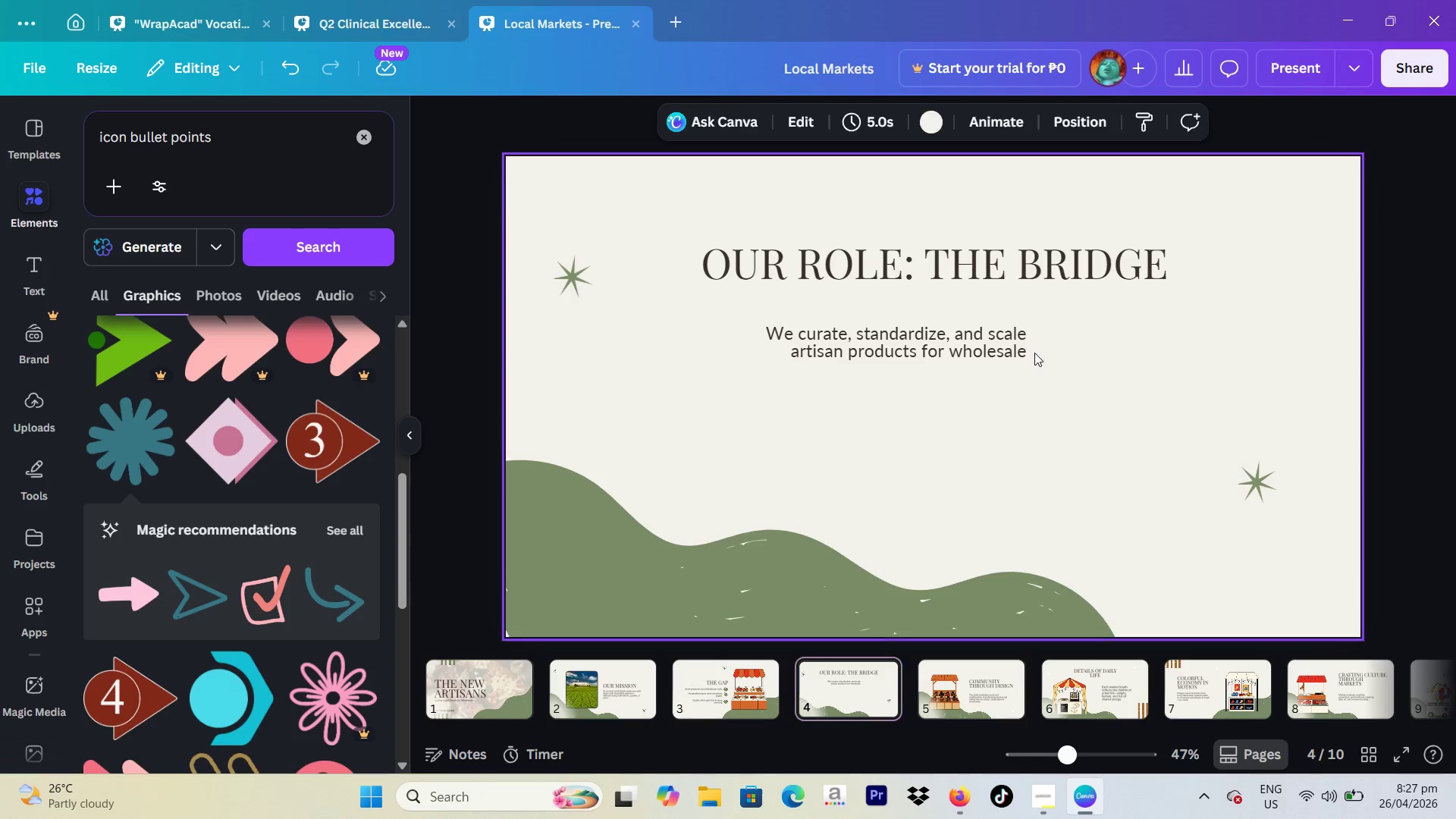 
double_click([1027, 352])
 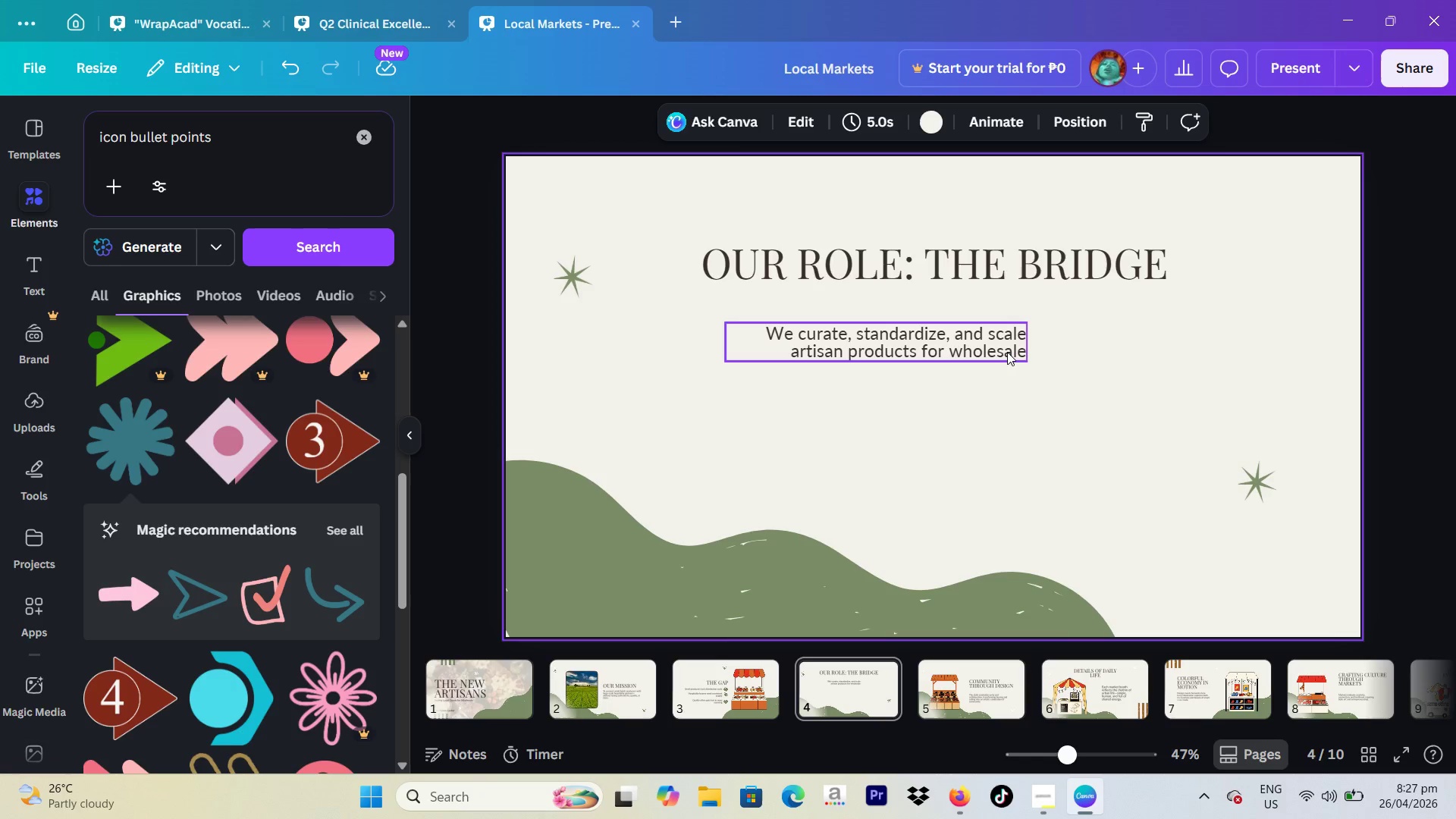 
left_click([1005, 352])
 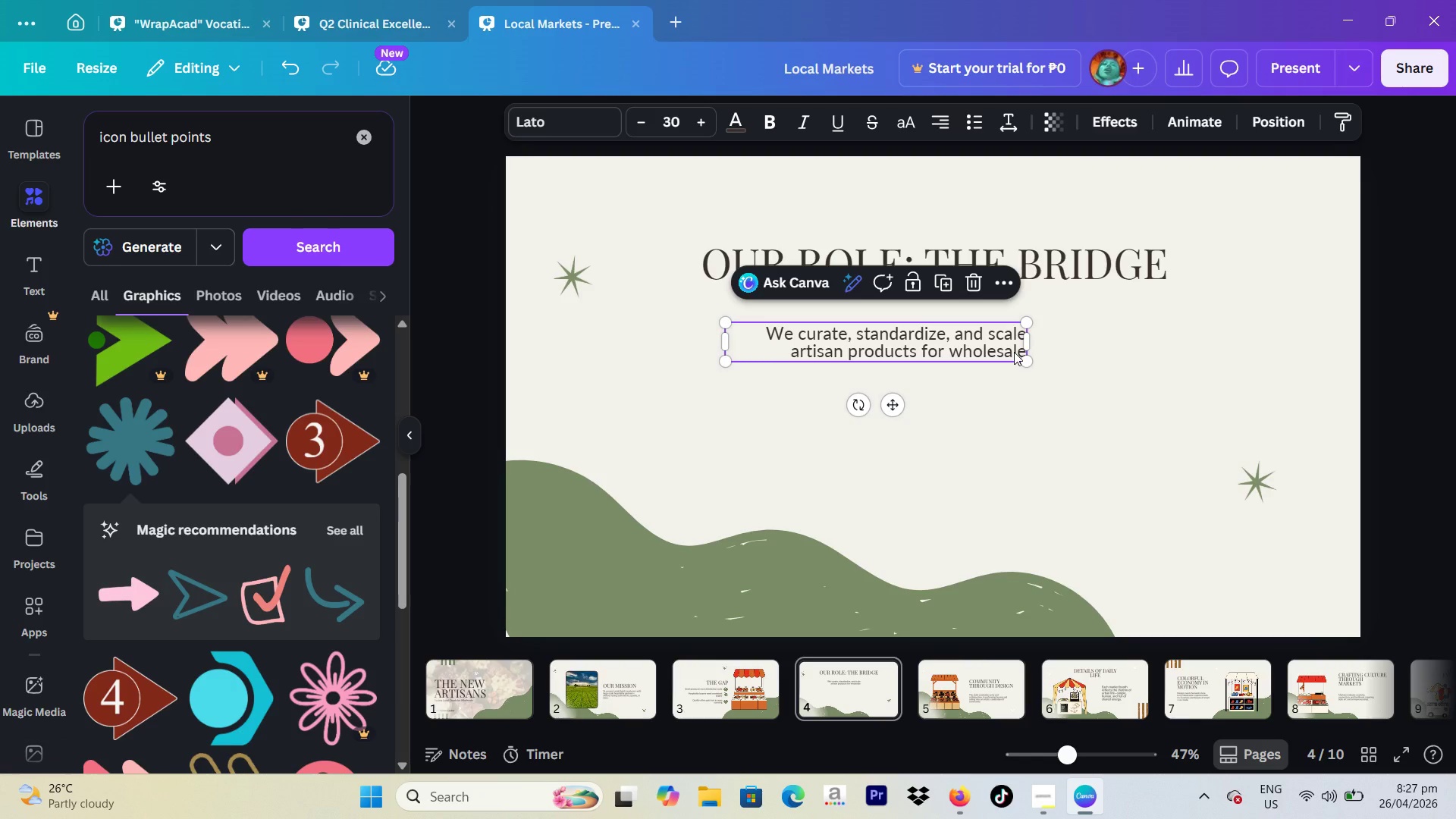 
left_click([1014, 352])
 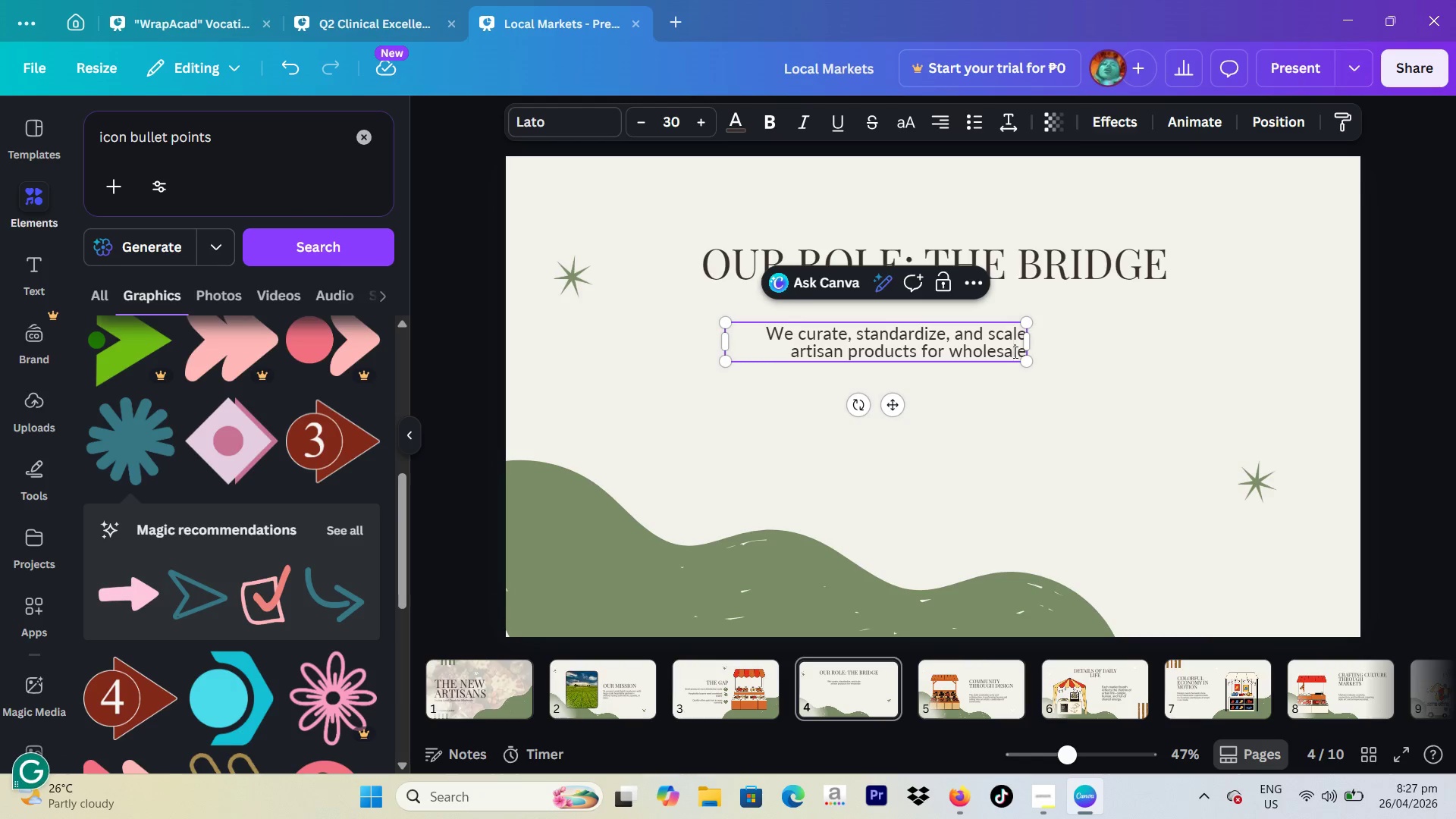 
key(ArrowRight)
 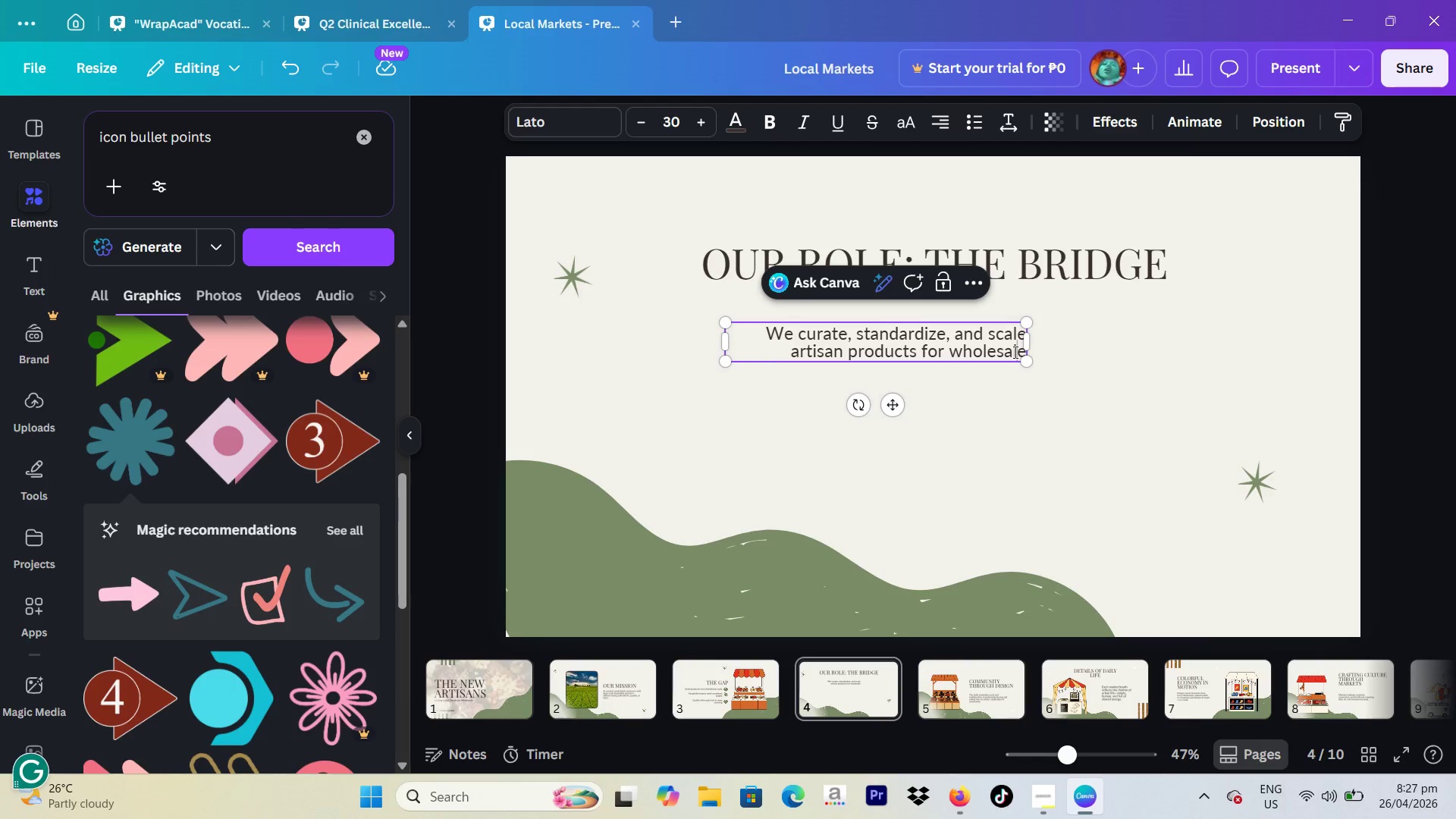 
key(ArrowRight)
 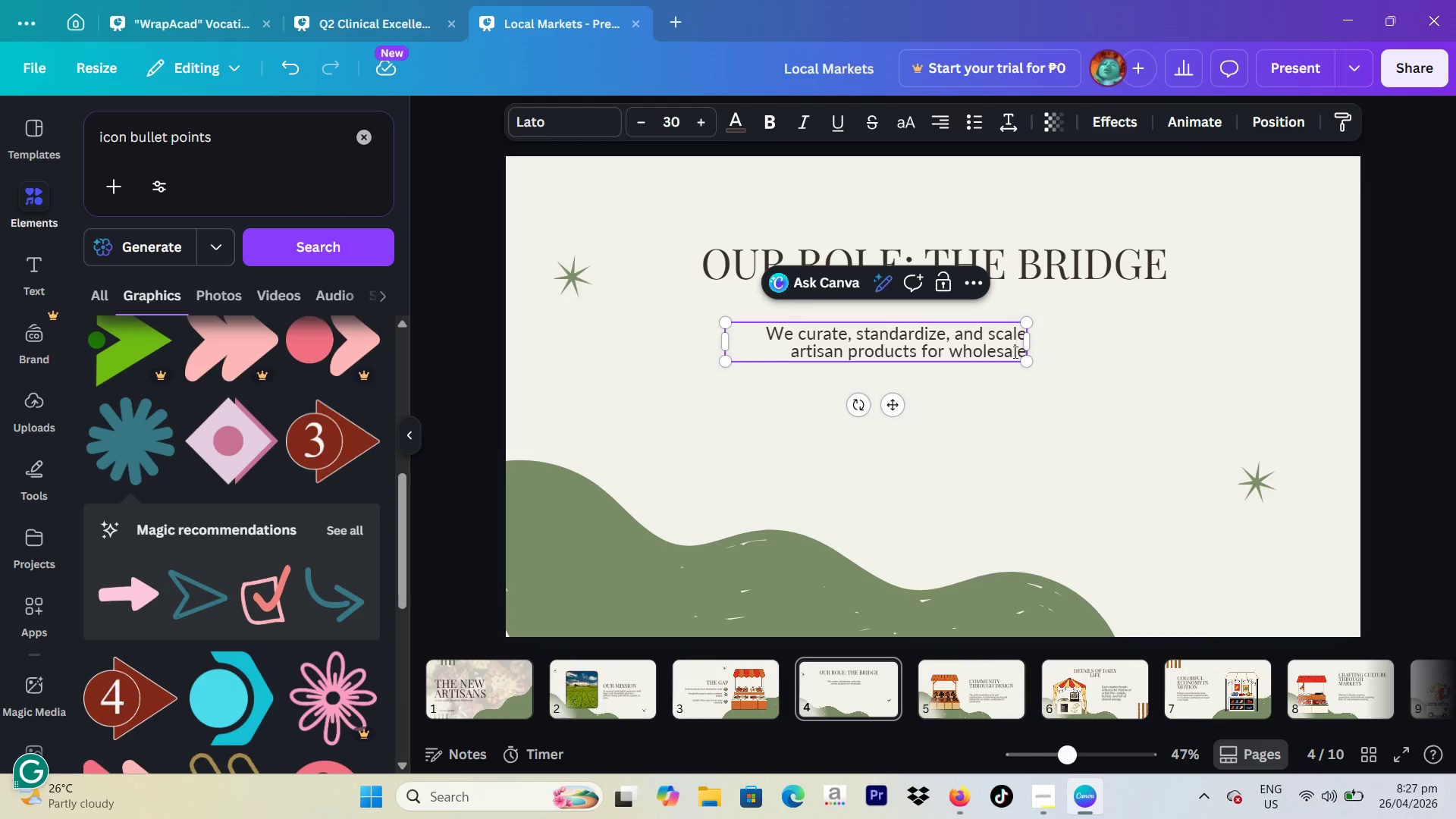 
key(Control+ControlLeft)
 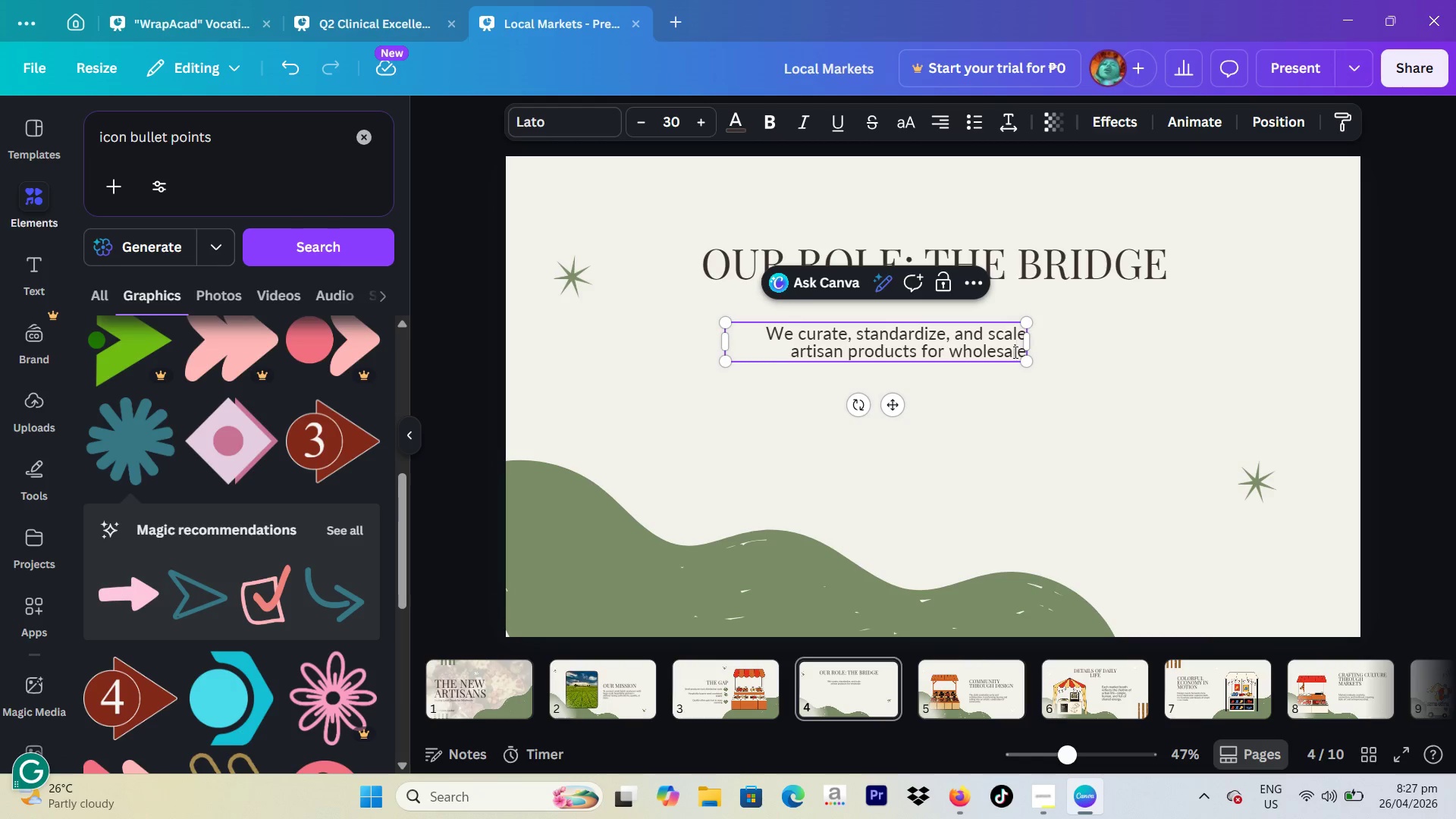 
key(Control+V)
 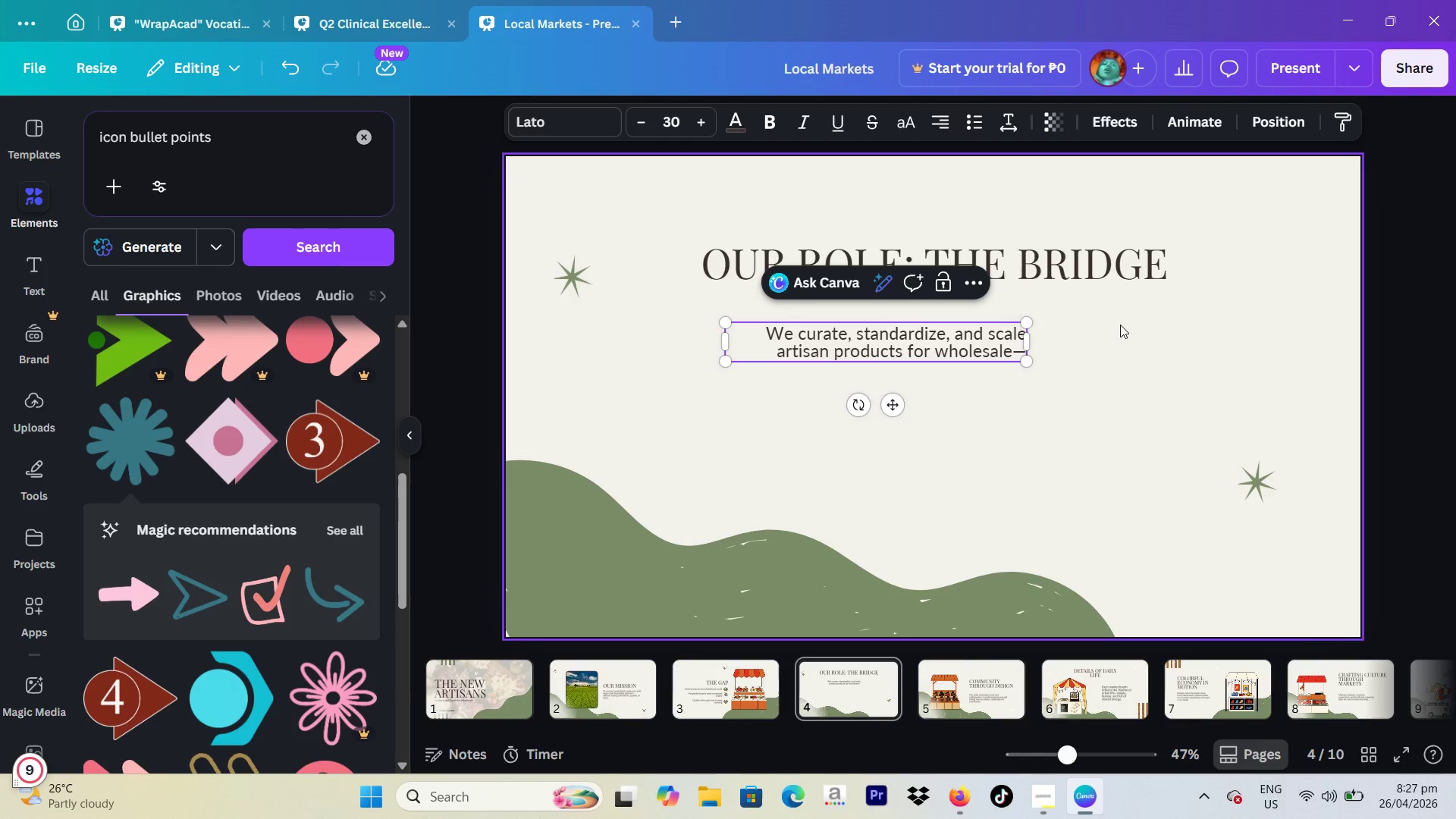 
type(whhi)
key(Backspace)
key(Backspace)
type(ile preserving their story and integrity)
 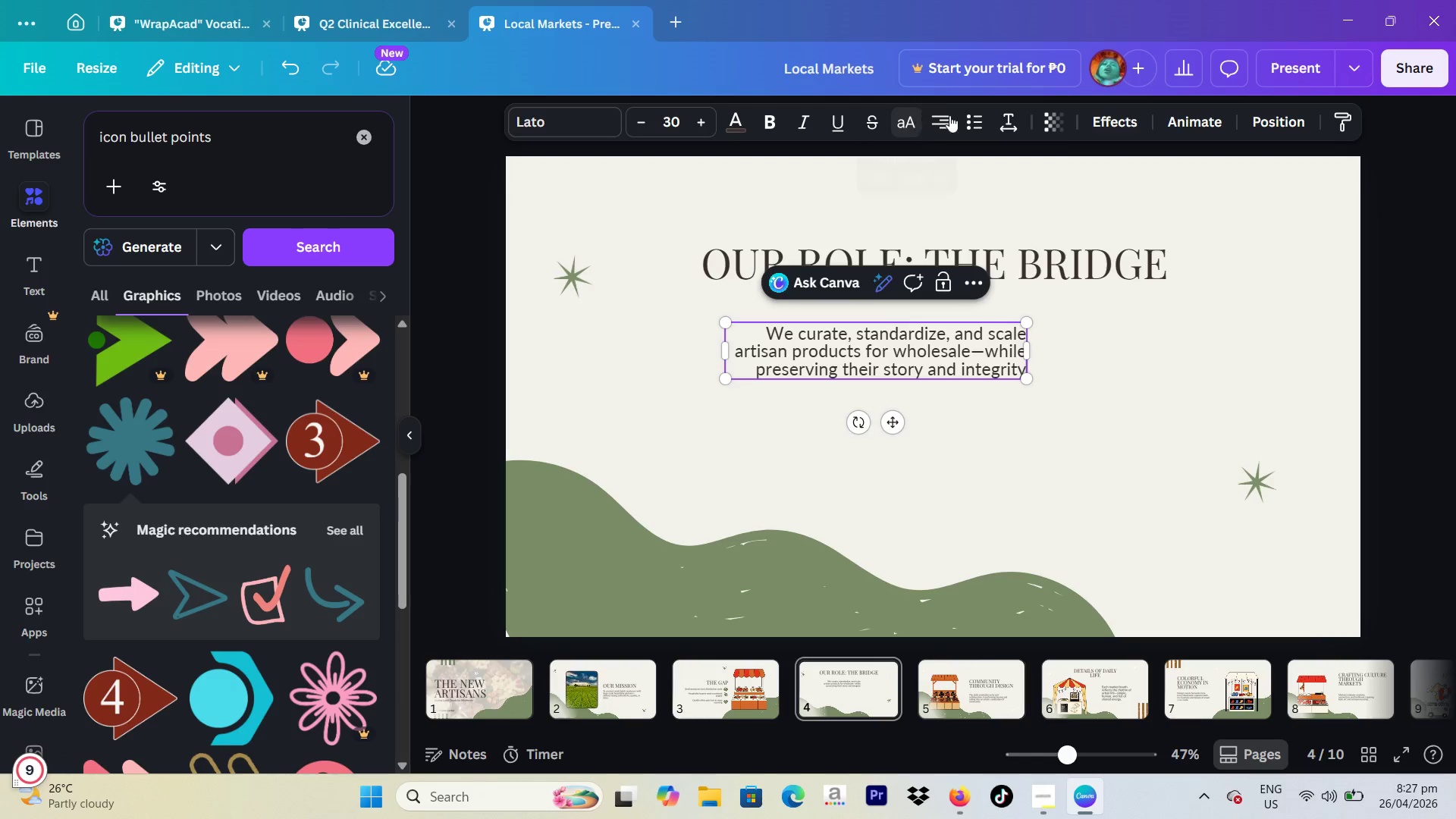 
left_click([945, 118])
 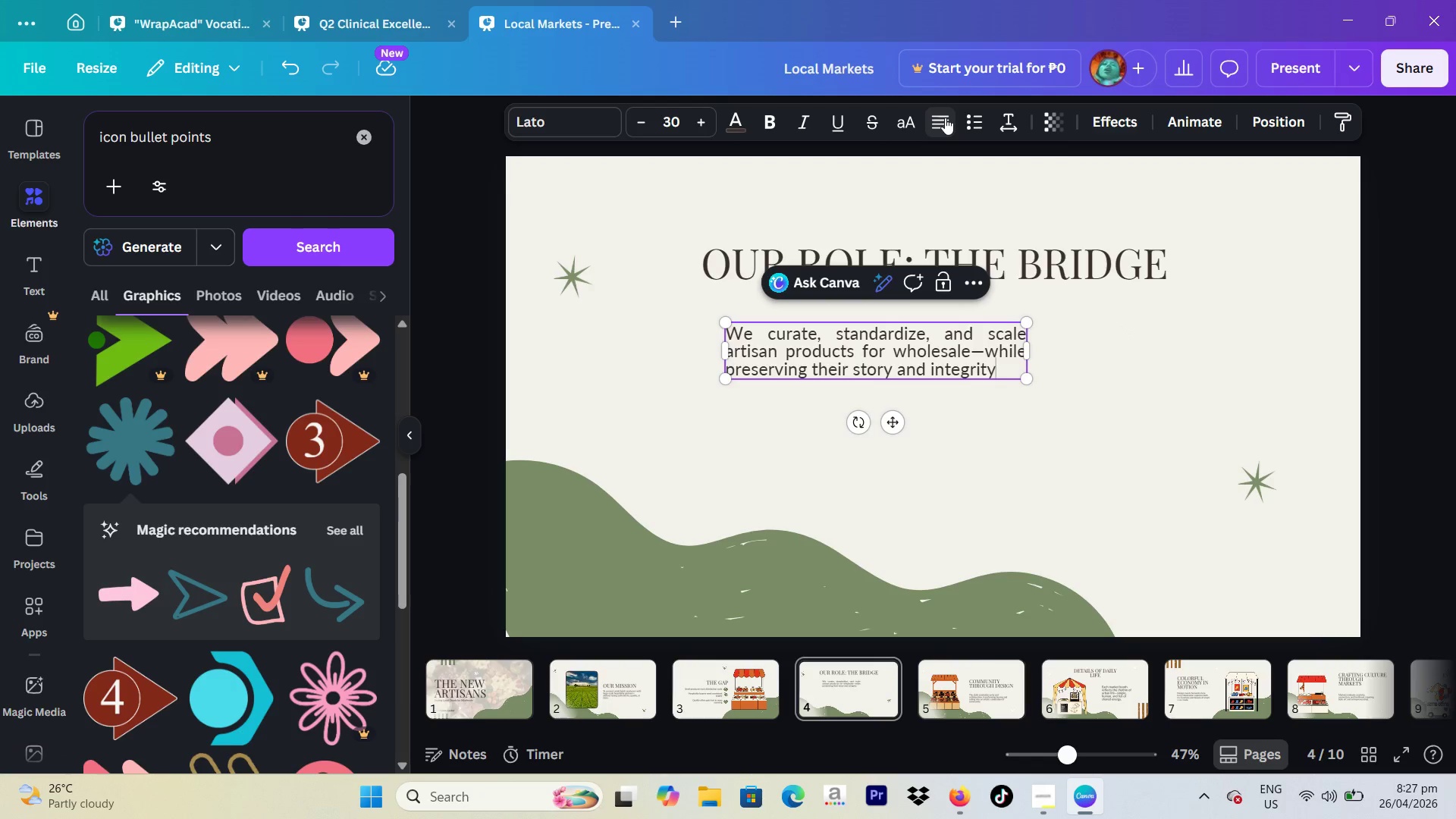 
left_click([945, 118])
 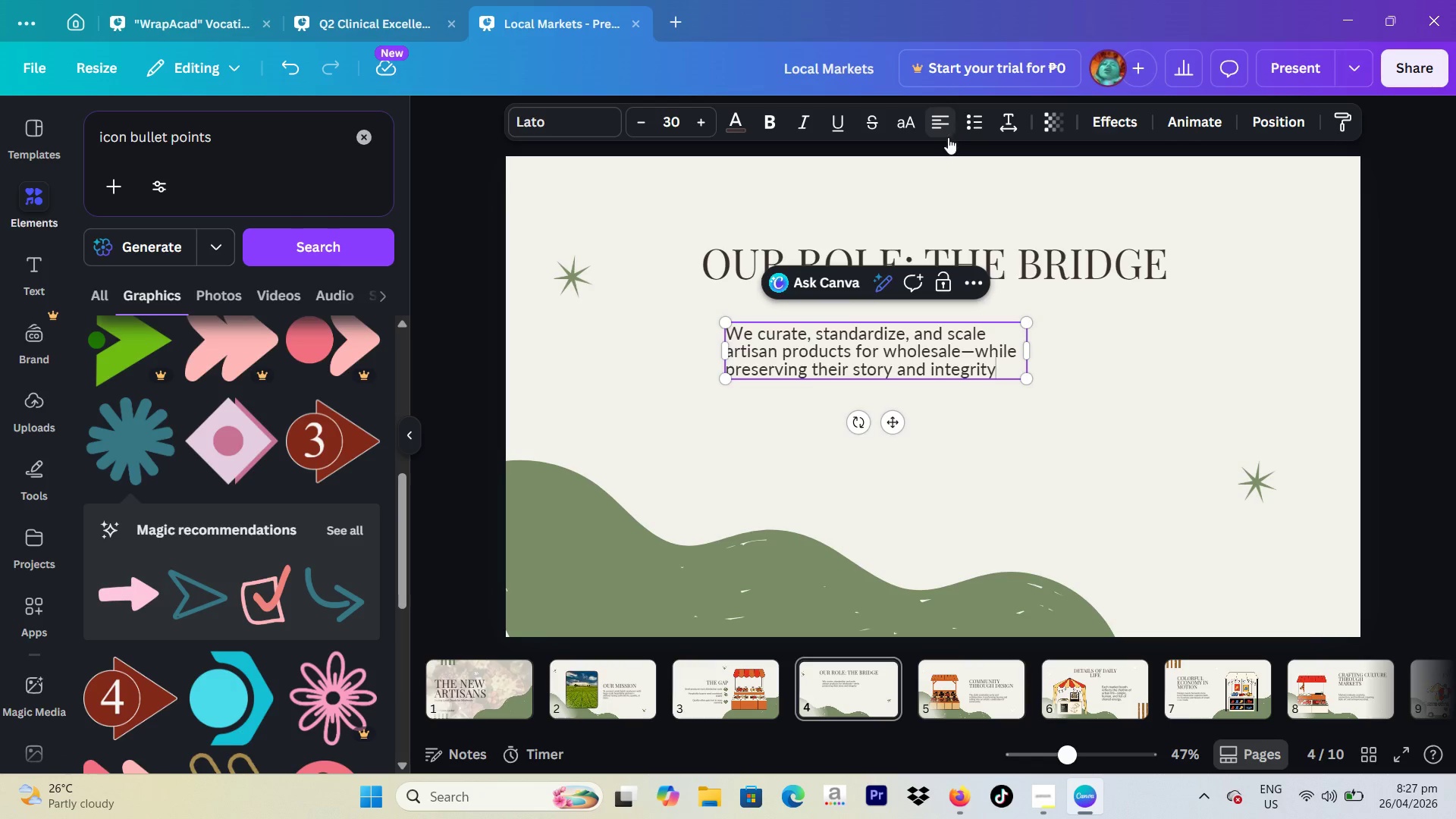 
left_click([940, 130])
 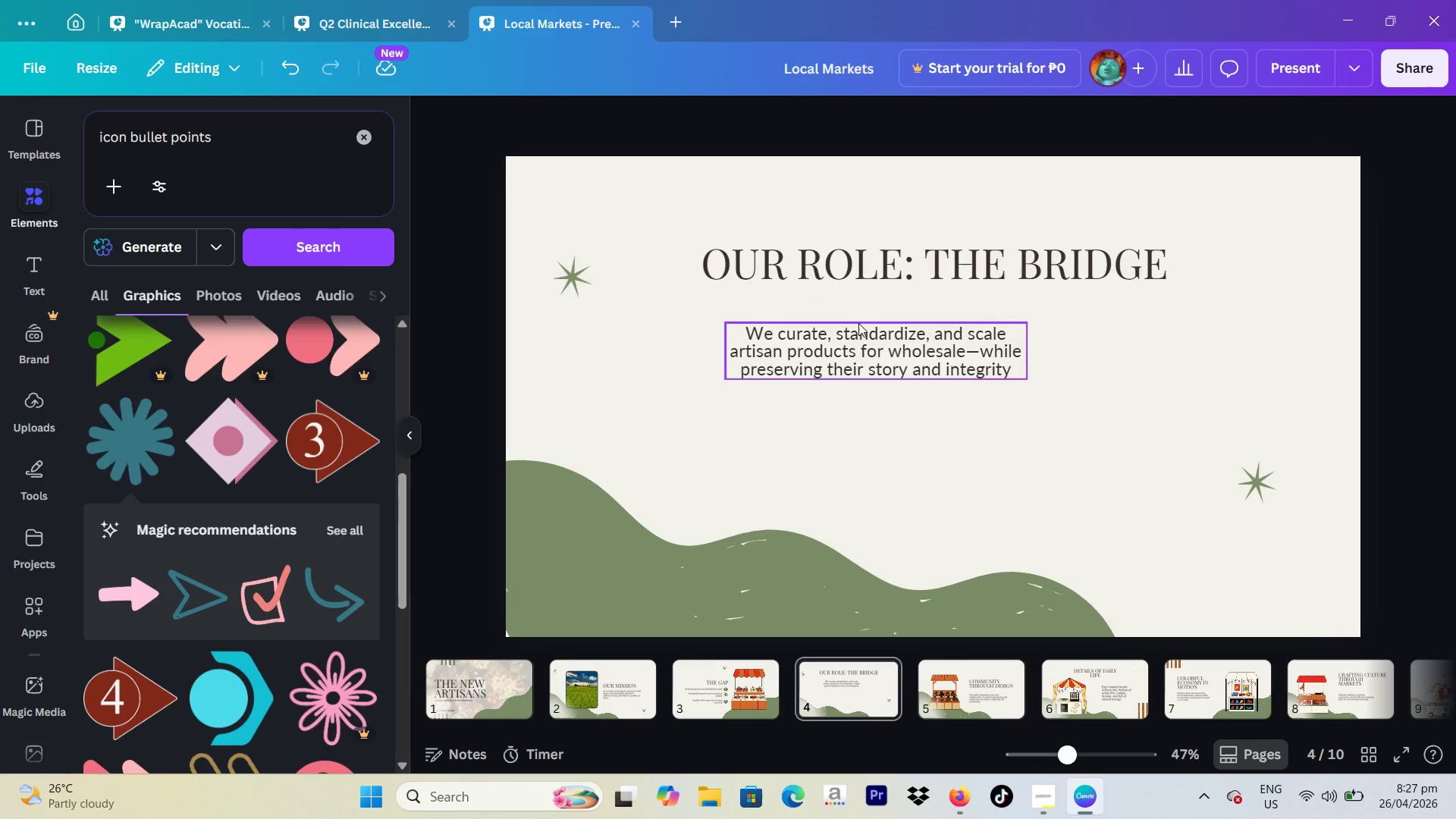 
left_click_drag(start_coordinate=[859, 337], to_coordinate=[918, 315])
 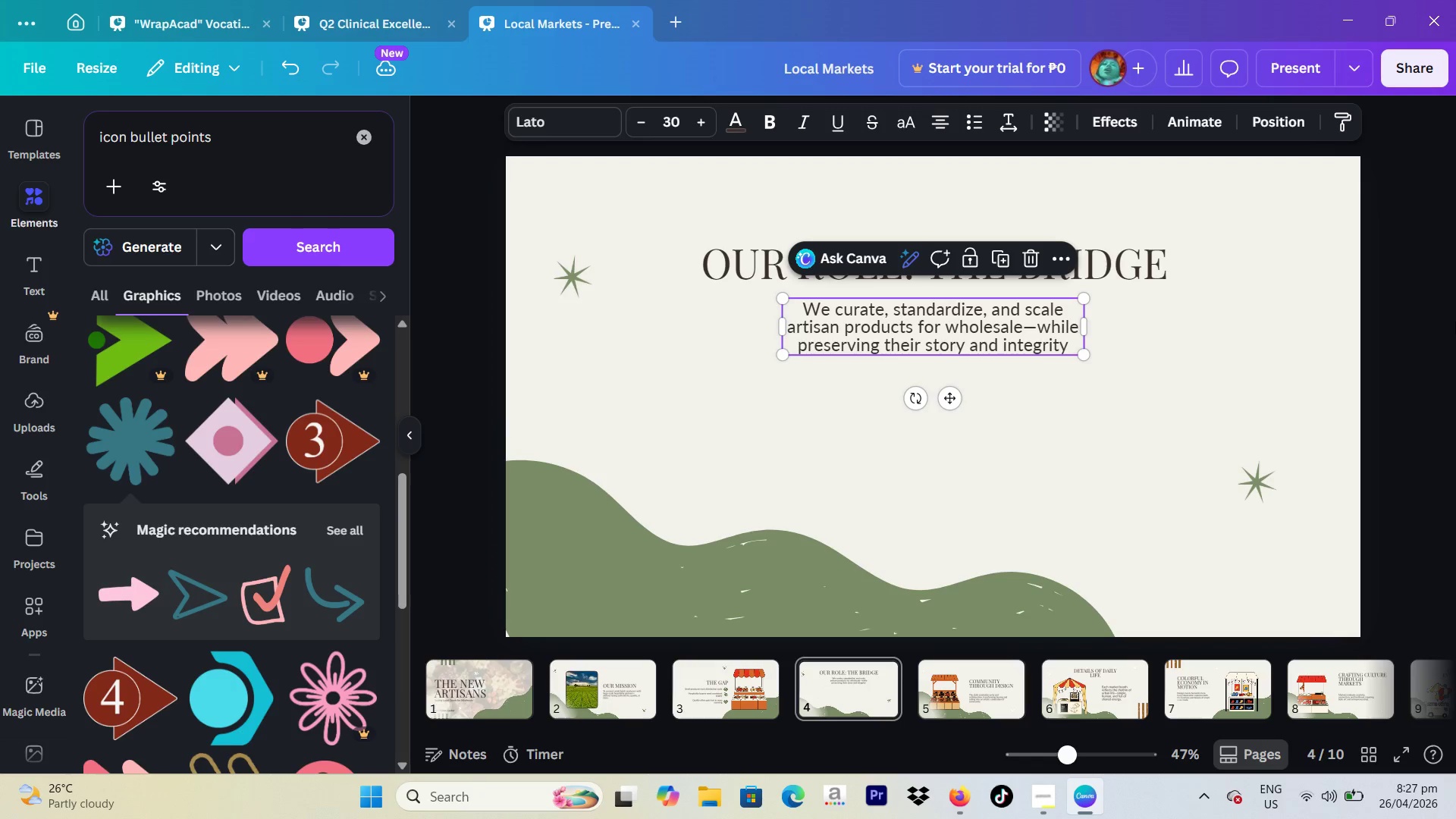 
left_click([1455, 322])
 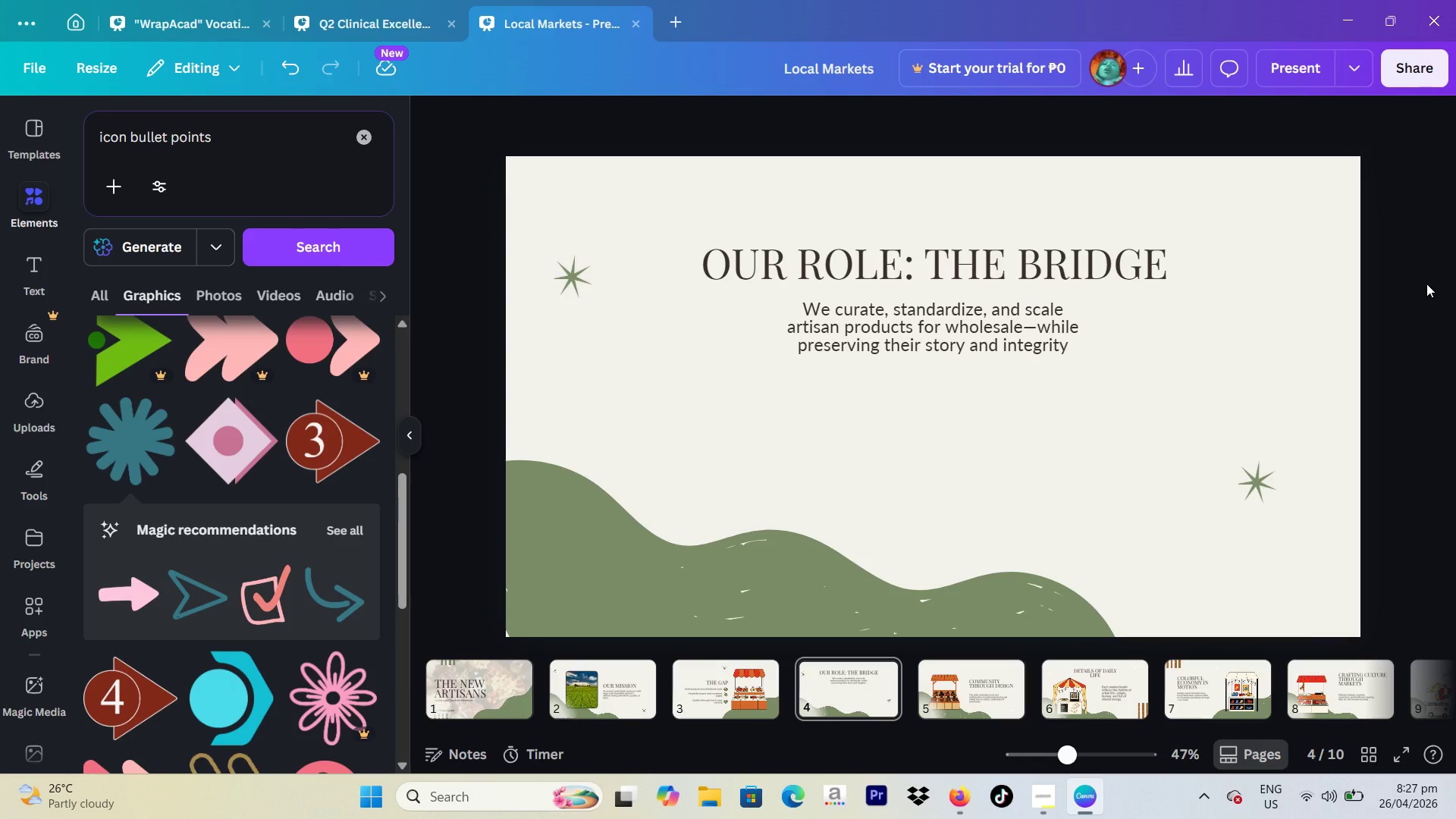 
wait(9.81)
 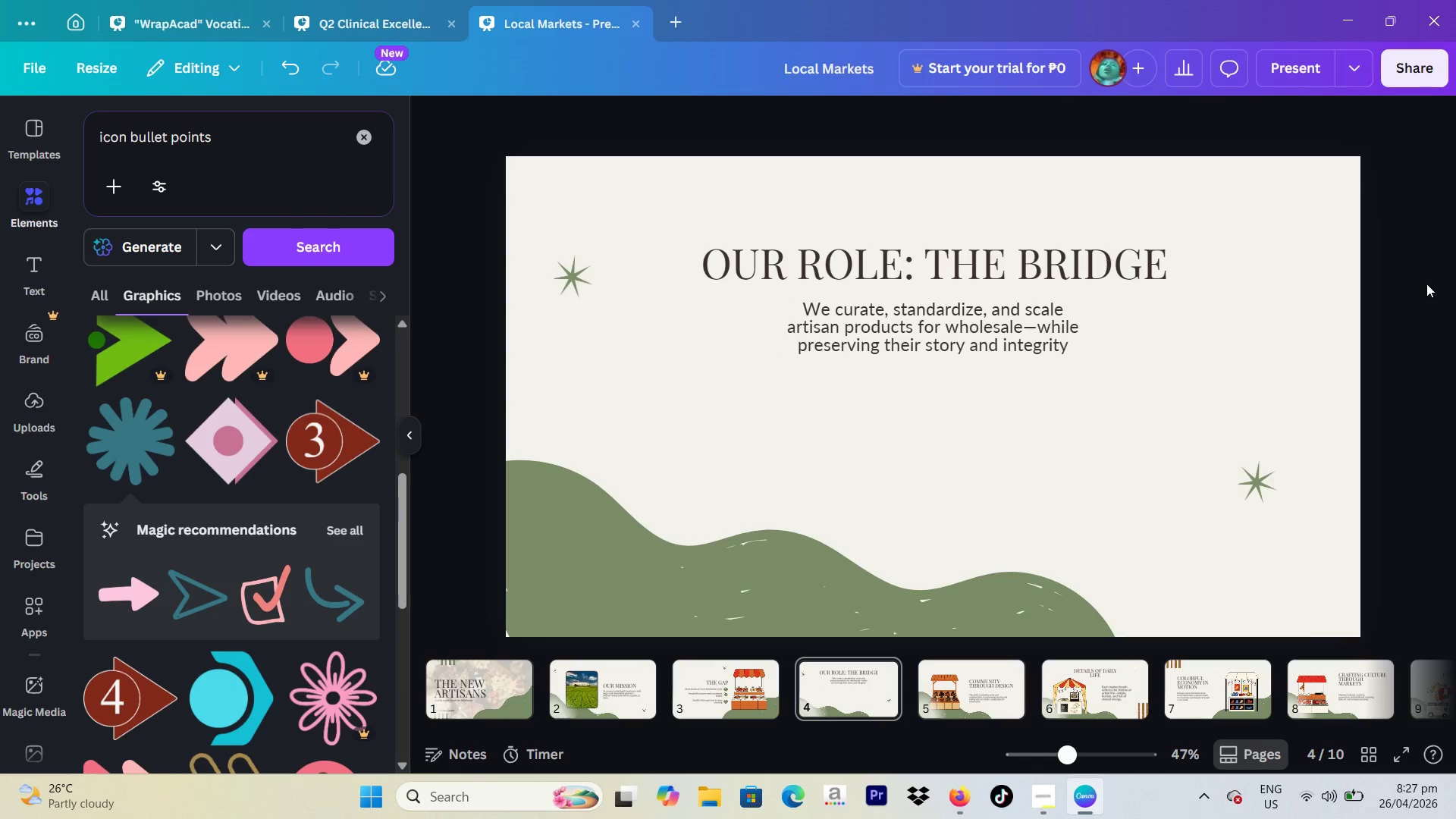 
left_click_drag(start_coordinate=[229, 143], to_coordinate=[0, 143])
 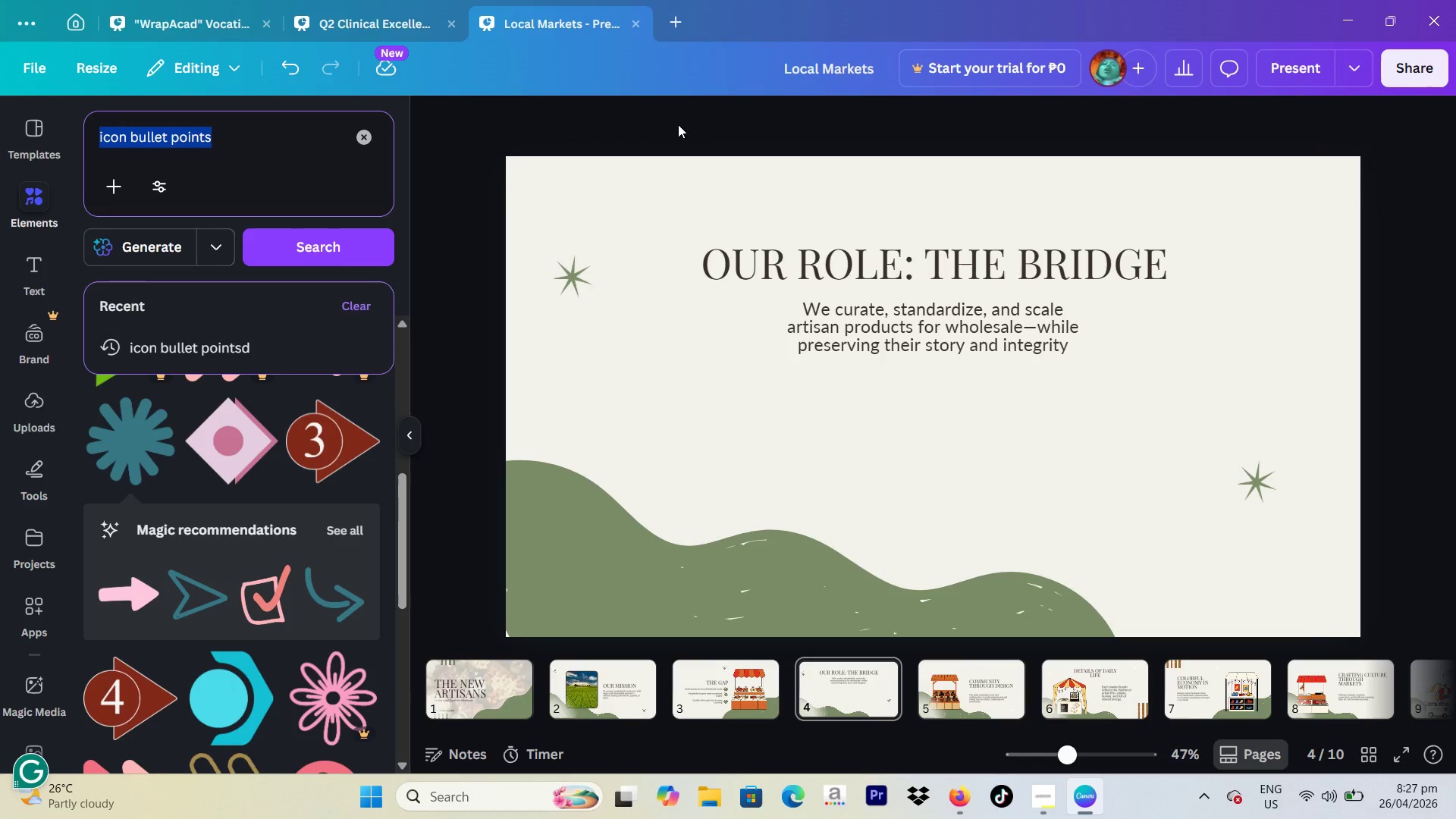 
type(farm mico)
key(Backspace)
key(Backspace)
key(Backspace)
key(Backspace)
key(Backspace)
type( icon)
 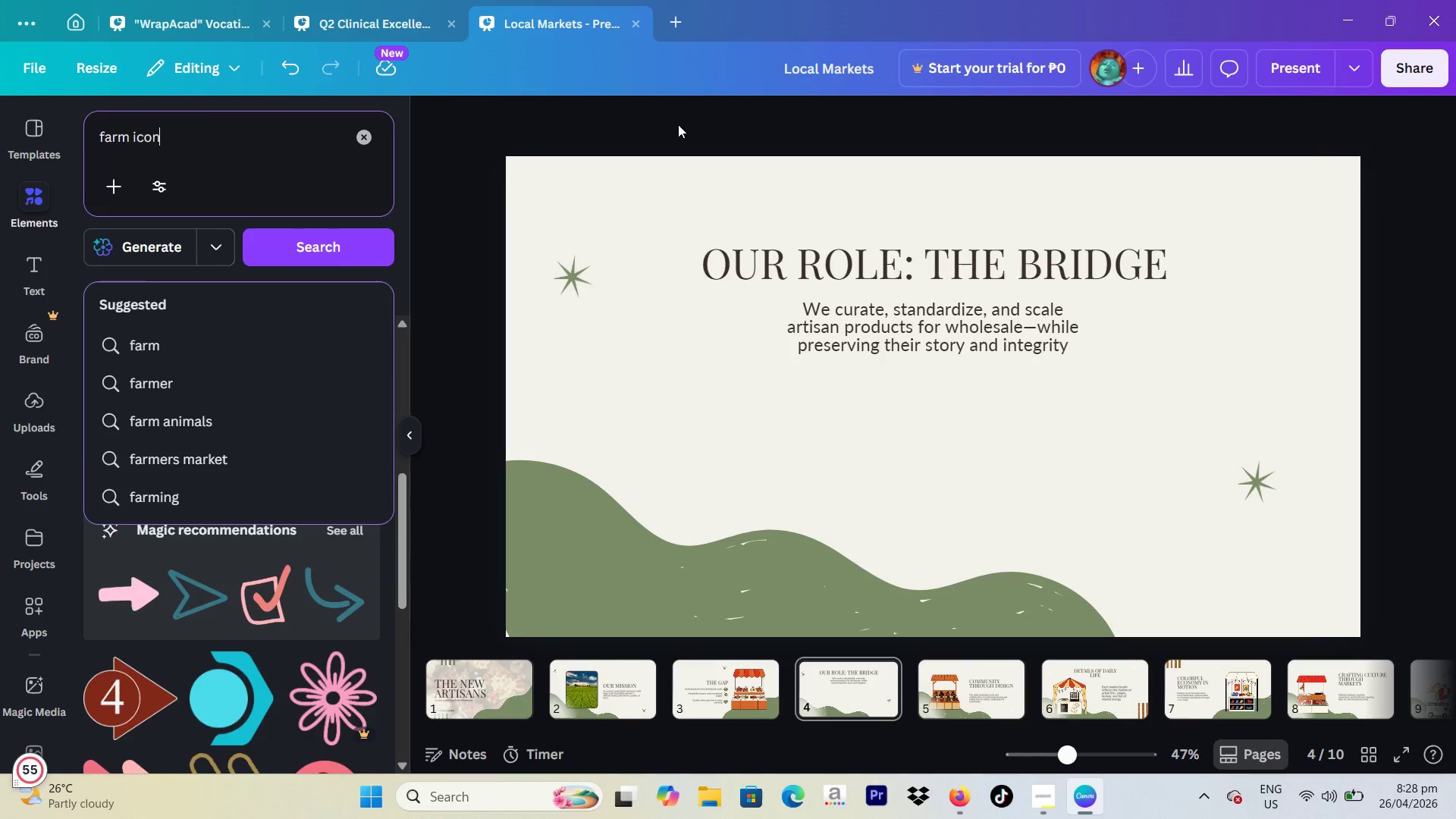 
key(Enter)
 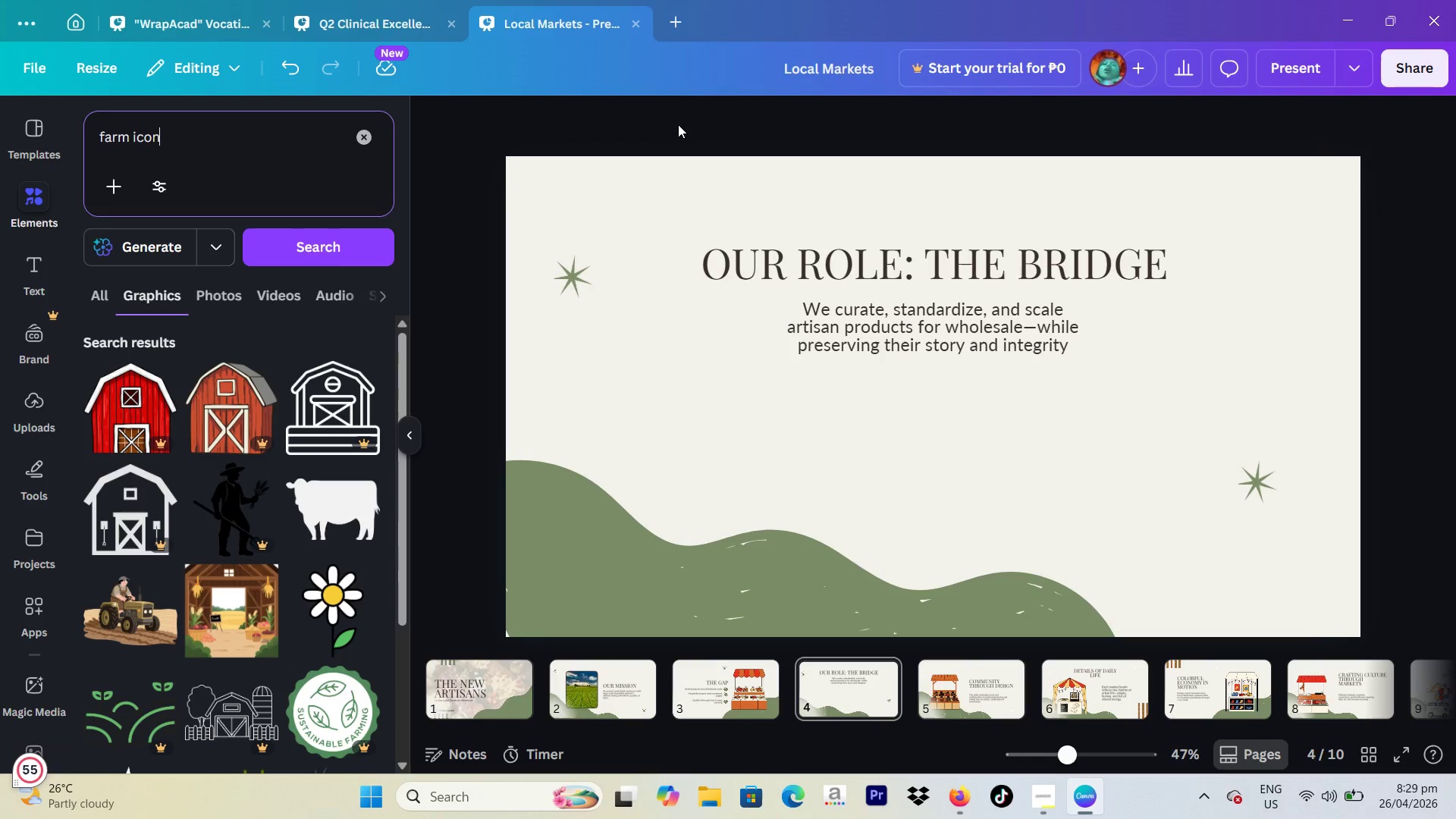 
wait(101.3)
 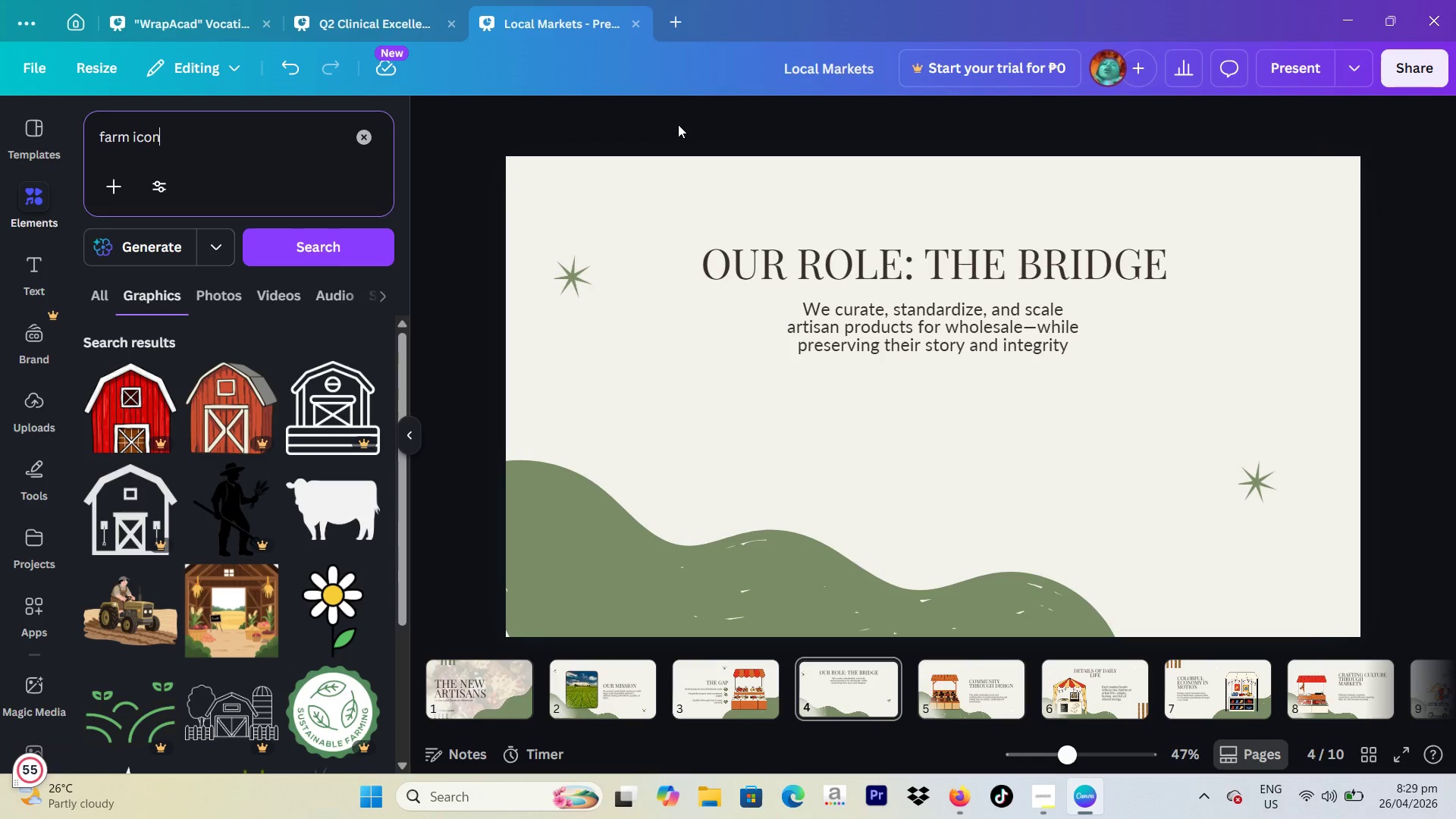 
scroll: coordinate [280, 465], scroll_direction: down, amount: 7.0
 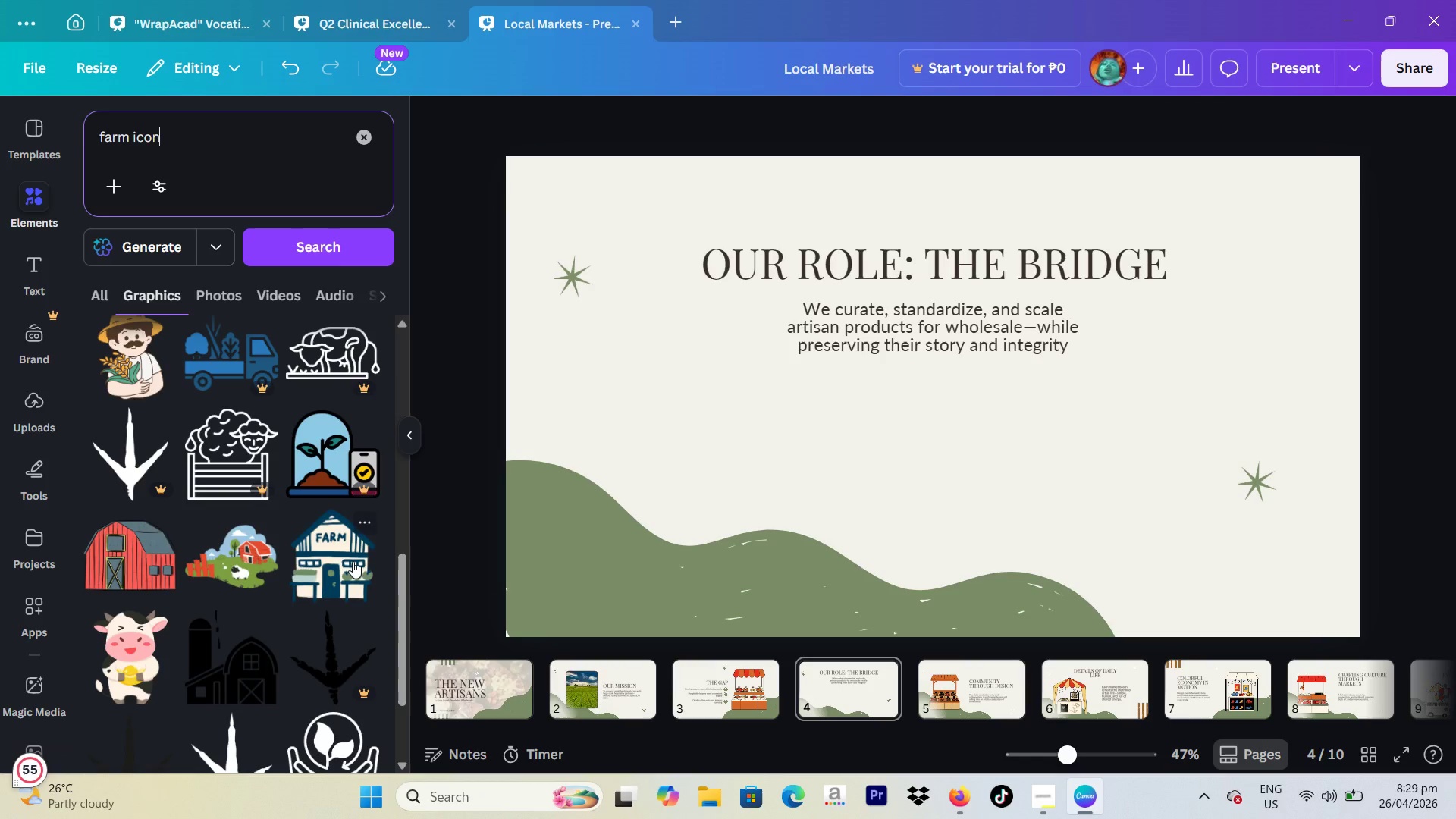 
left_click([353, 561])
 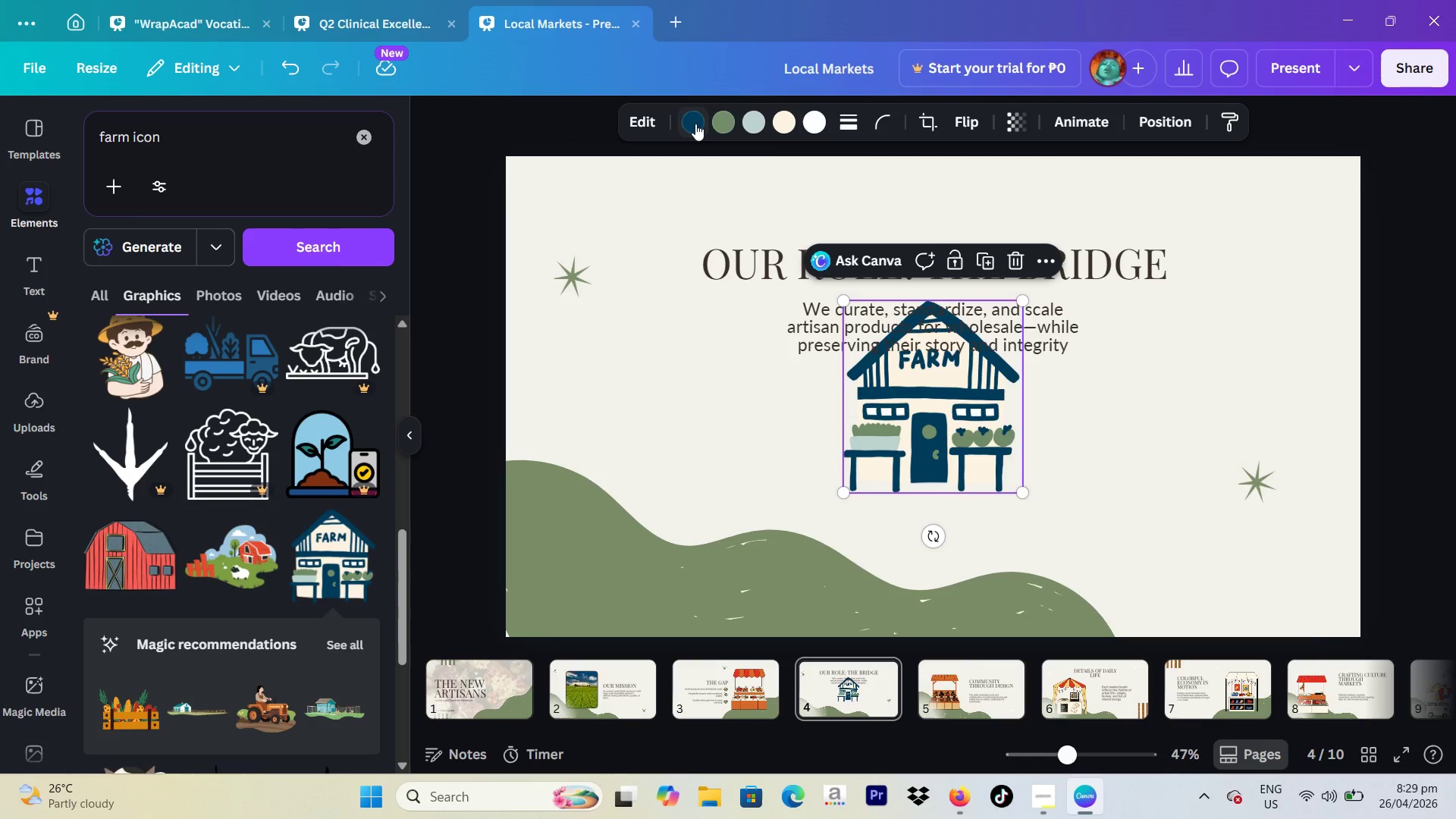 
left_click([695, 124])
 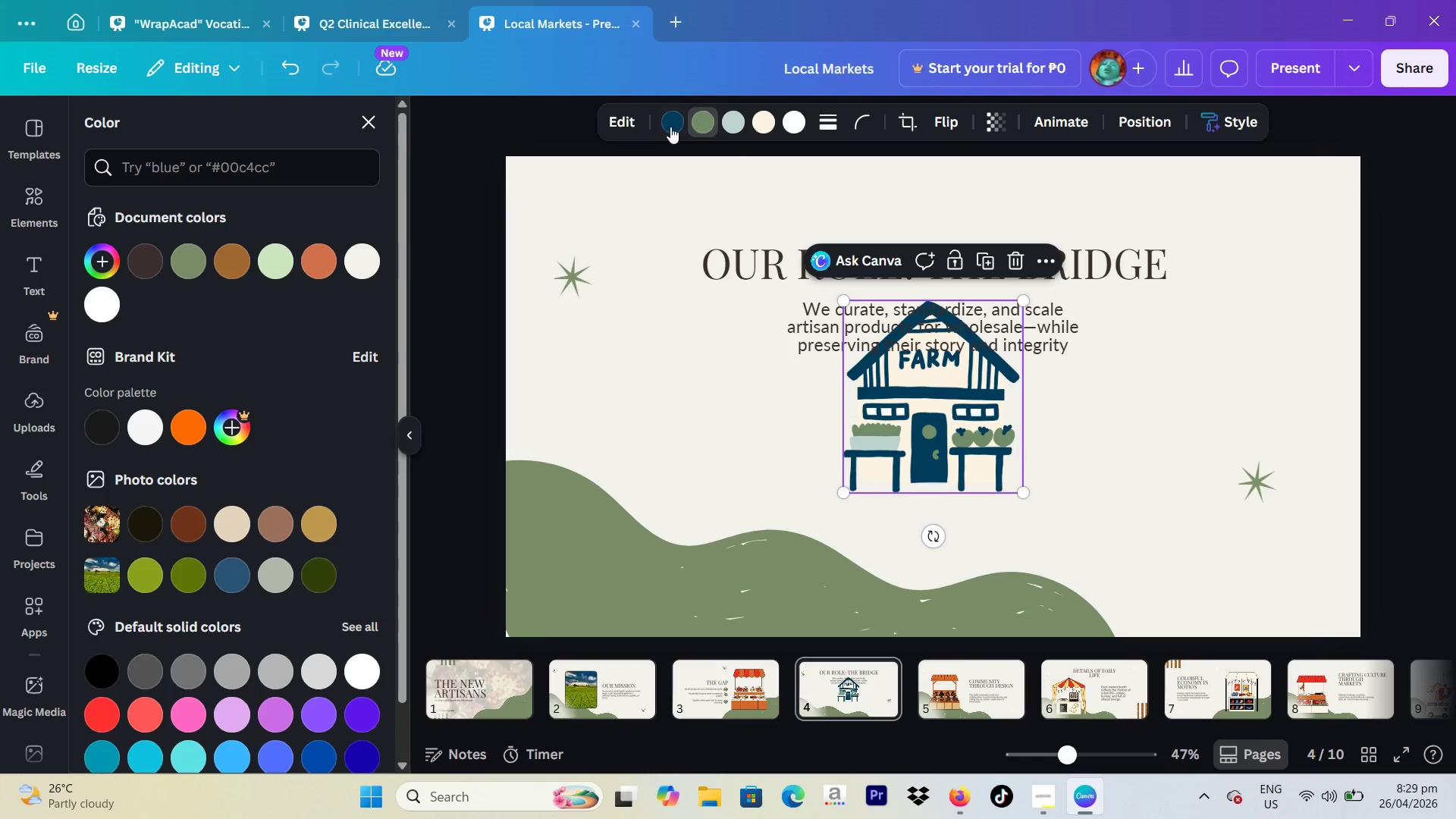 
left_click([670, 127])
 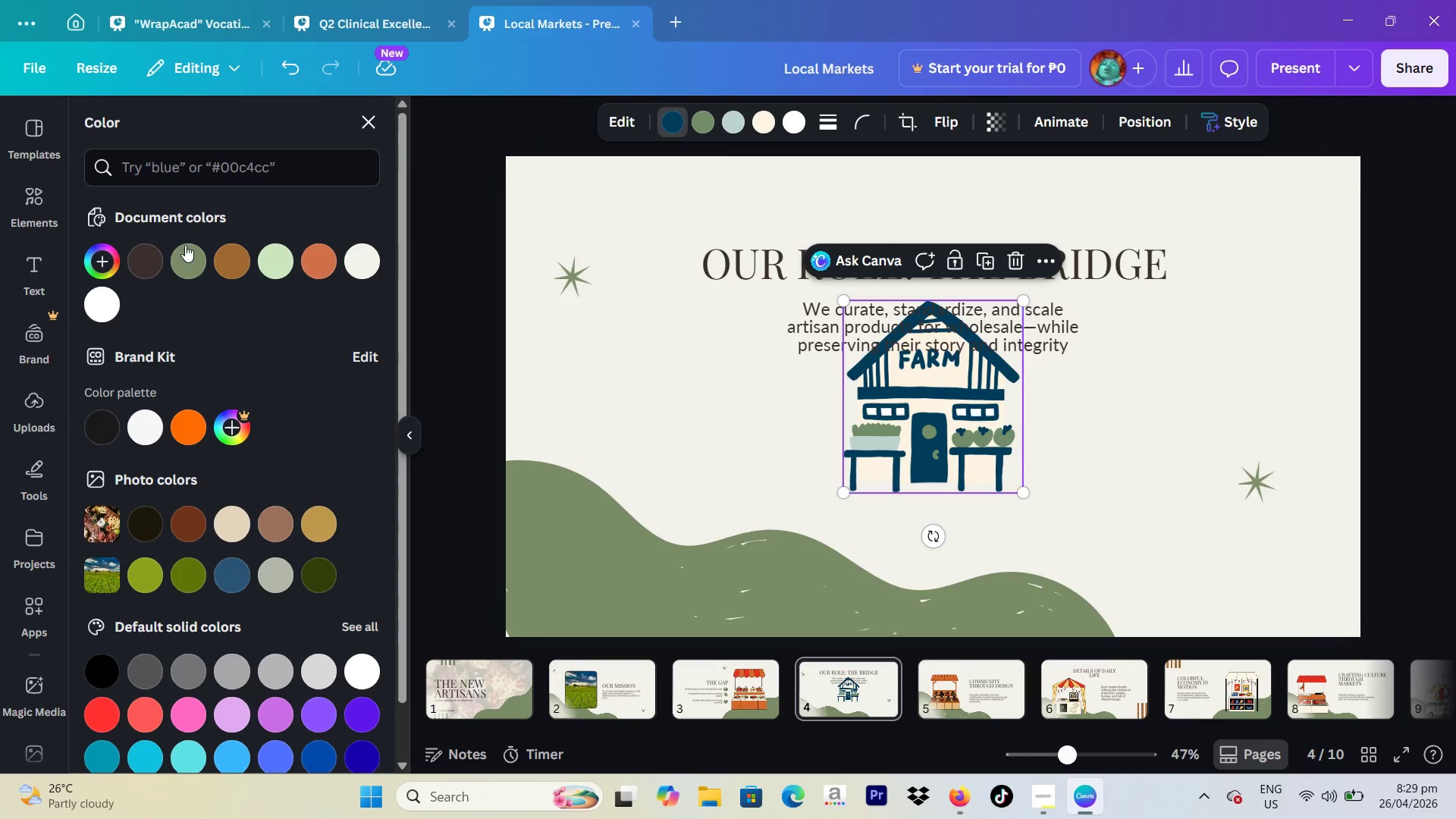 
left_click([177, 253])
 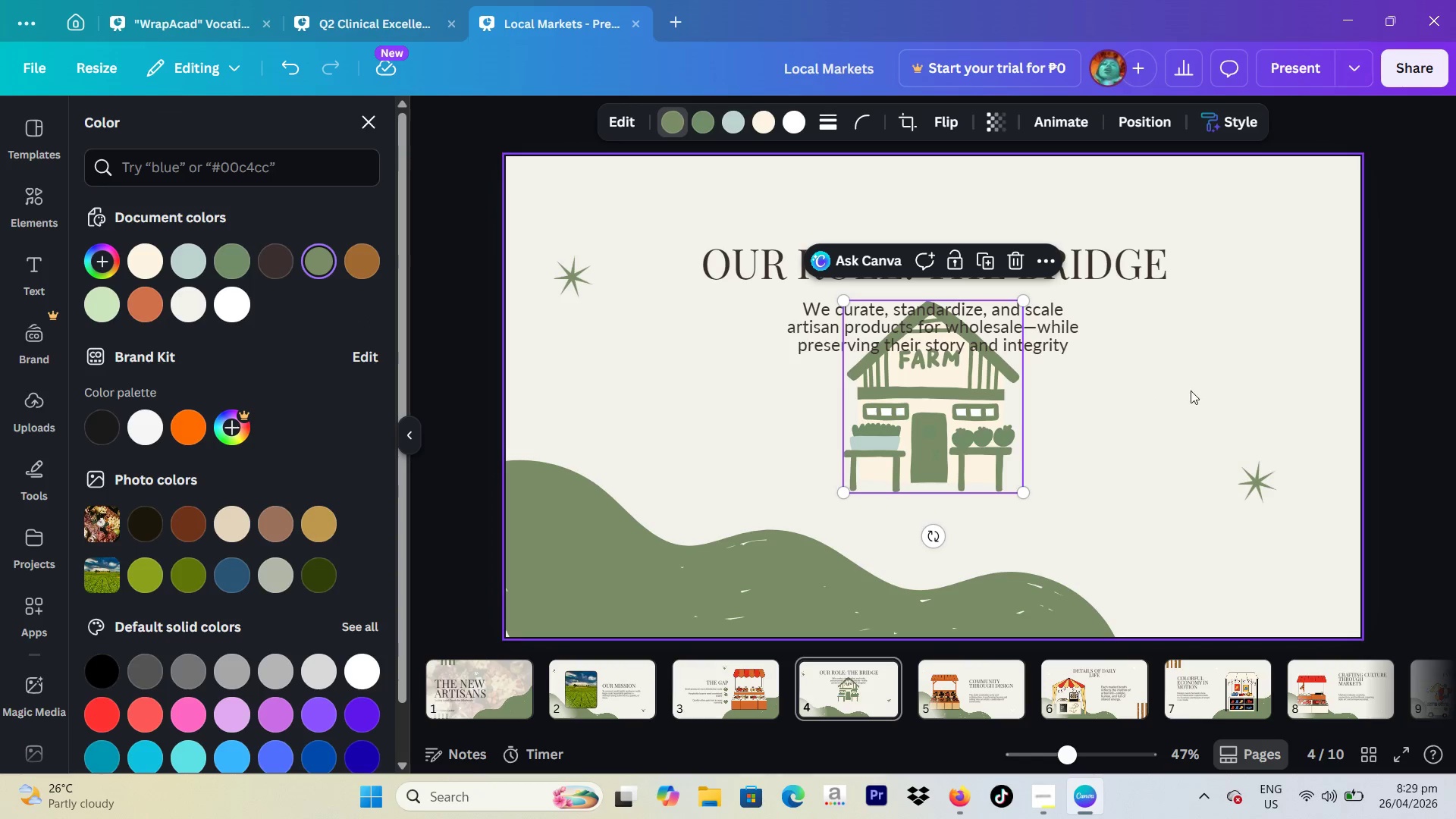 
left_click([1455, 392])
 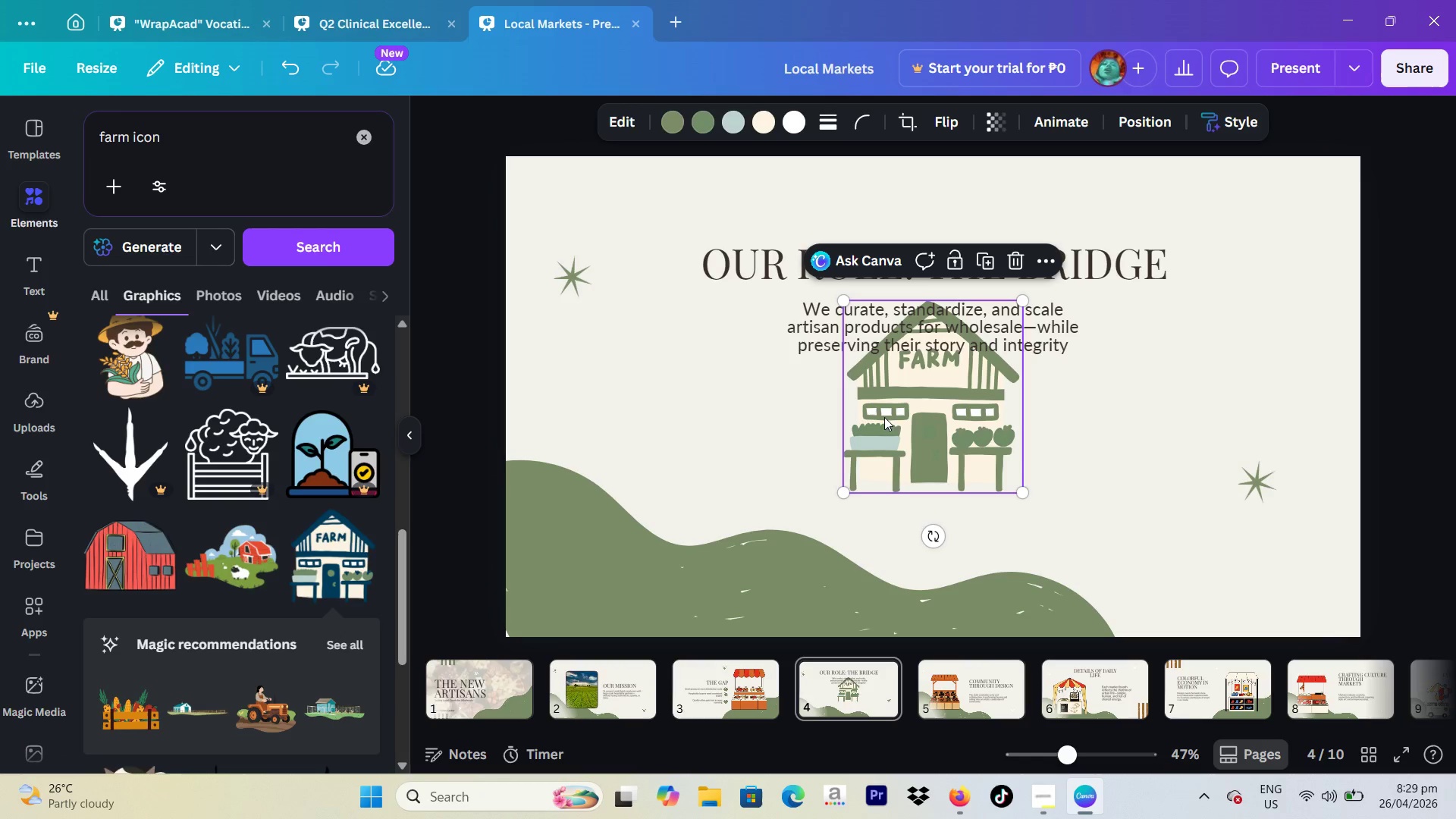 
left_click_drag(start_coordinate=[905, 420], to_coordinate=[707, 452])
 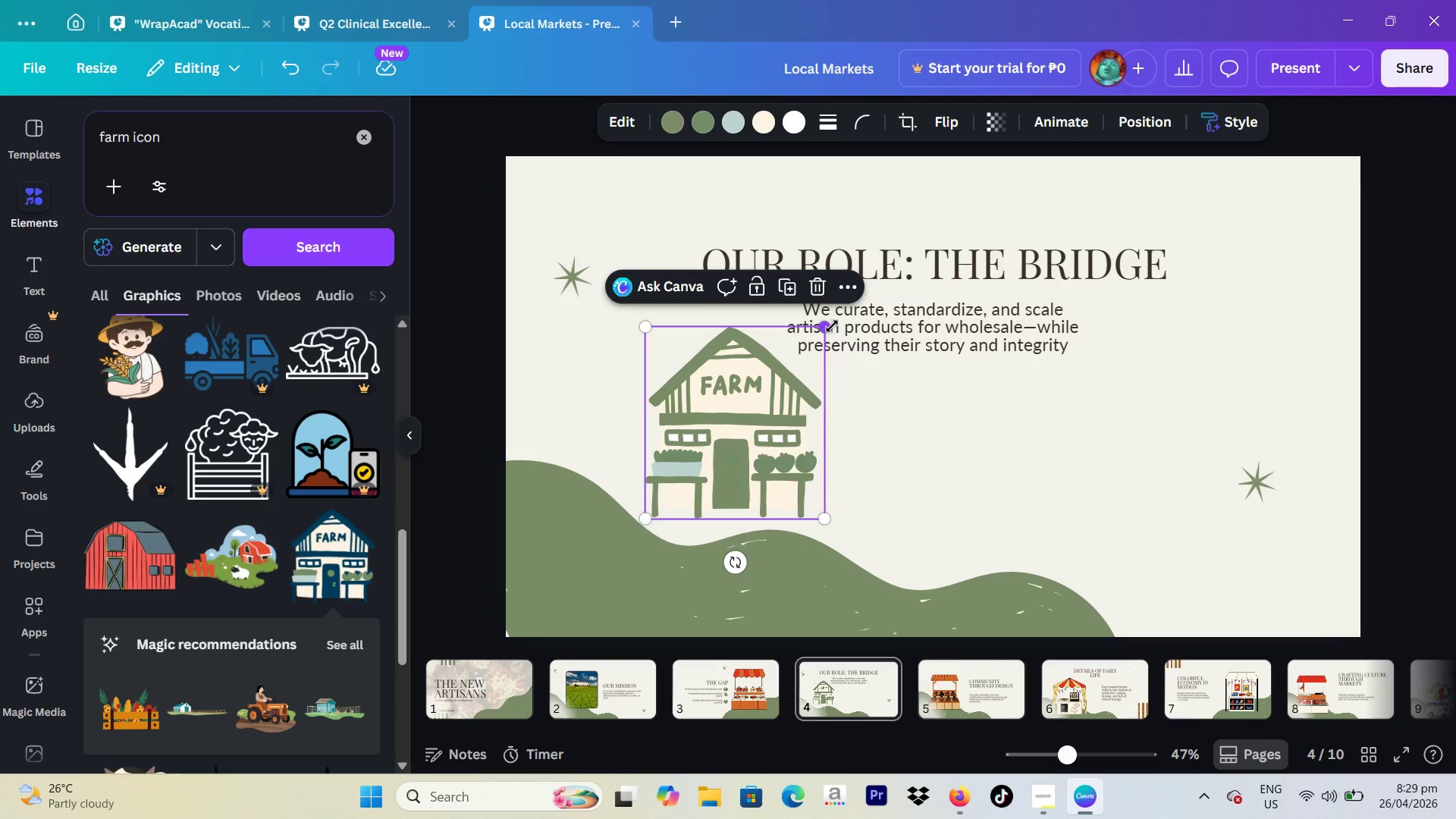 
left_click_drag(start_coordinate=[832, 326], to_coordinate=[773, 408])
 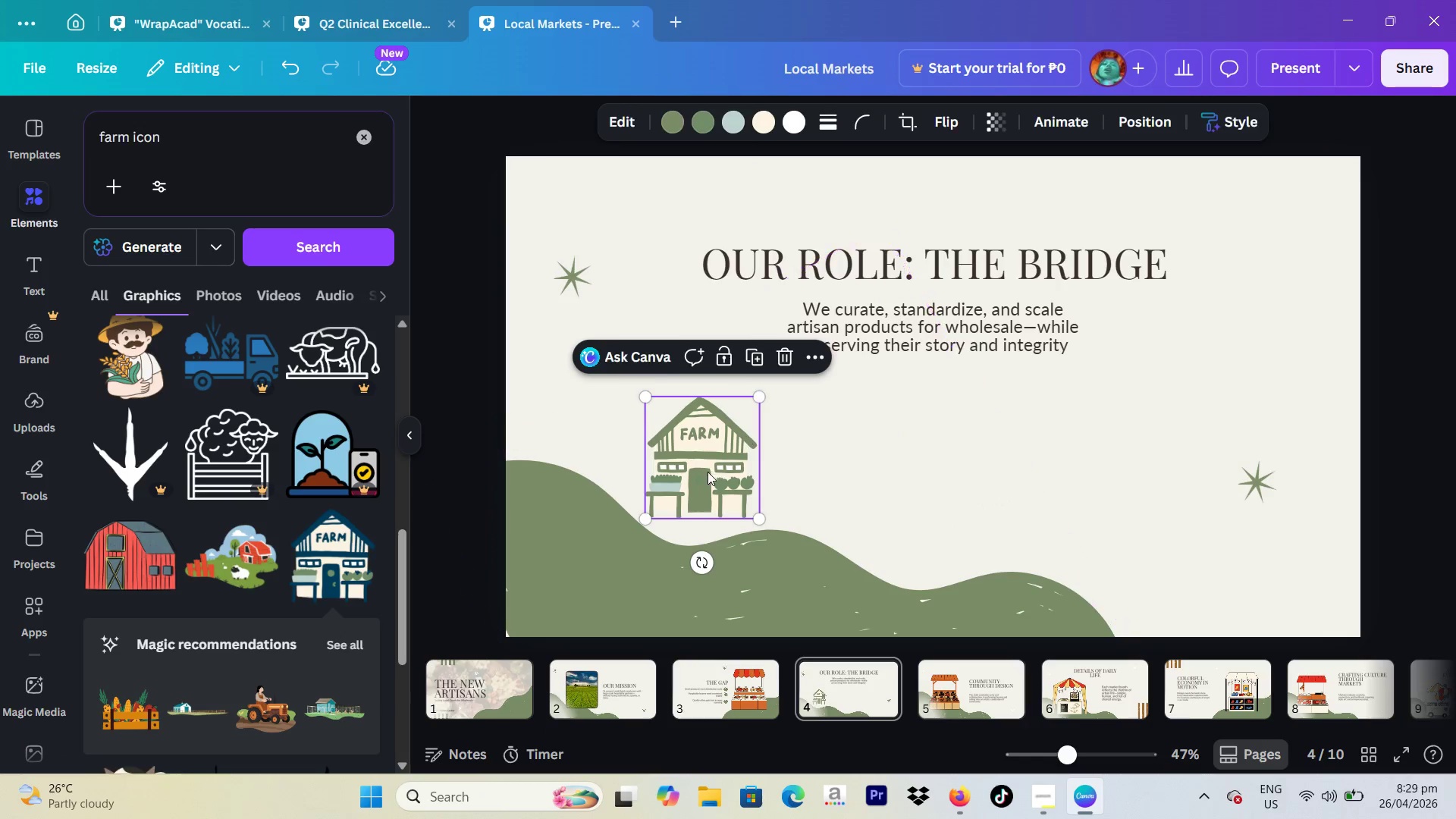 
left_click_drag(start_coordinate=[708, 472], to_coordinate=[733, 460])
 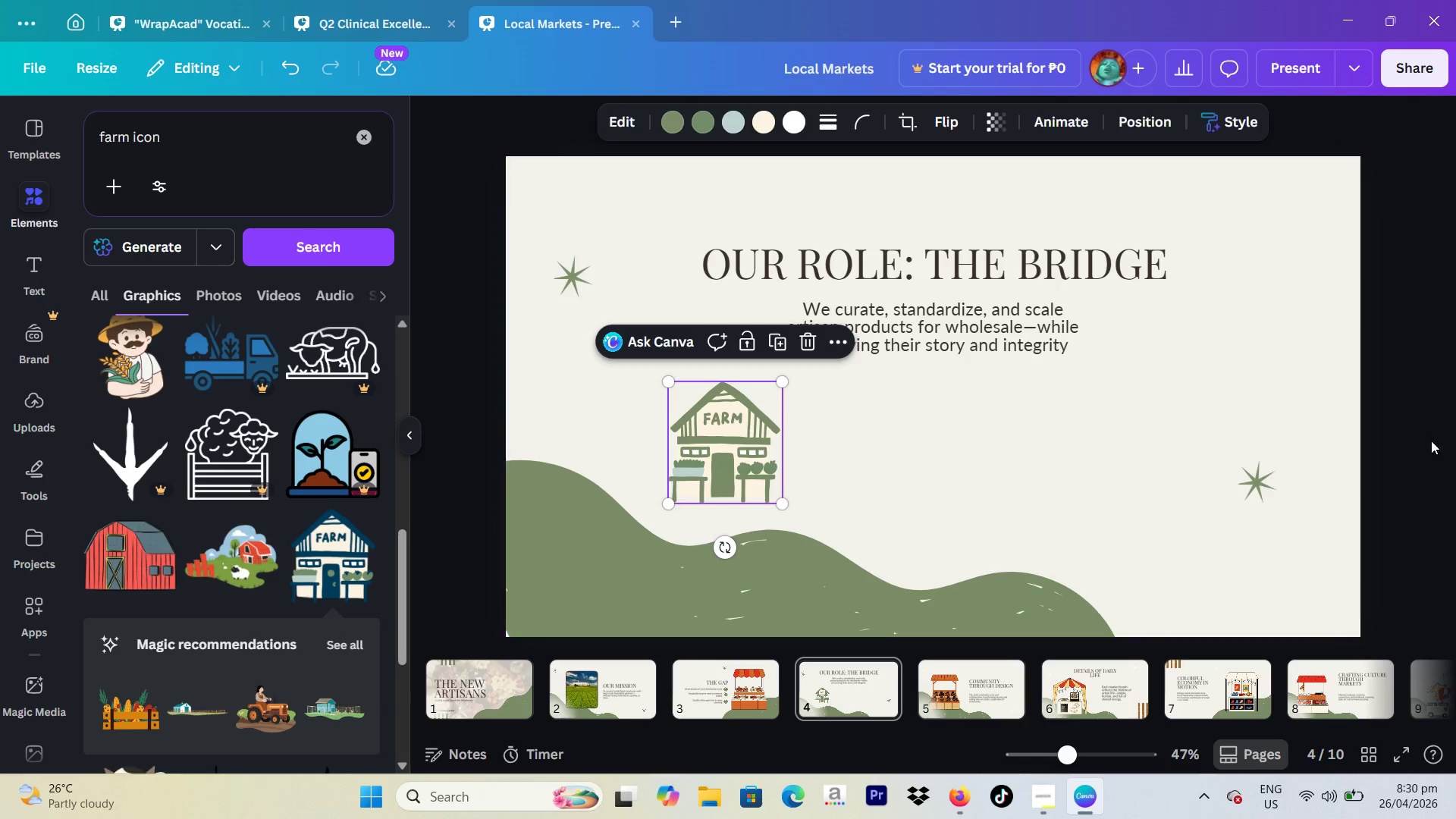 
left_click_drag(start_coordinate=[1445, 438], to_coordinate=[1455, 437])
 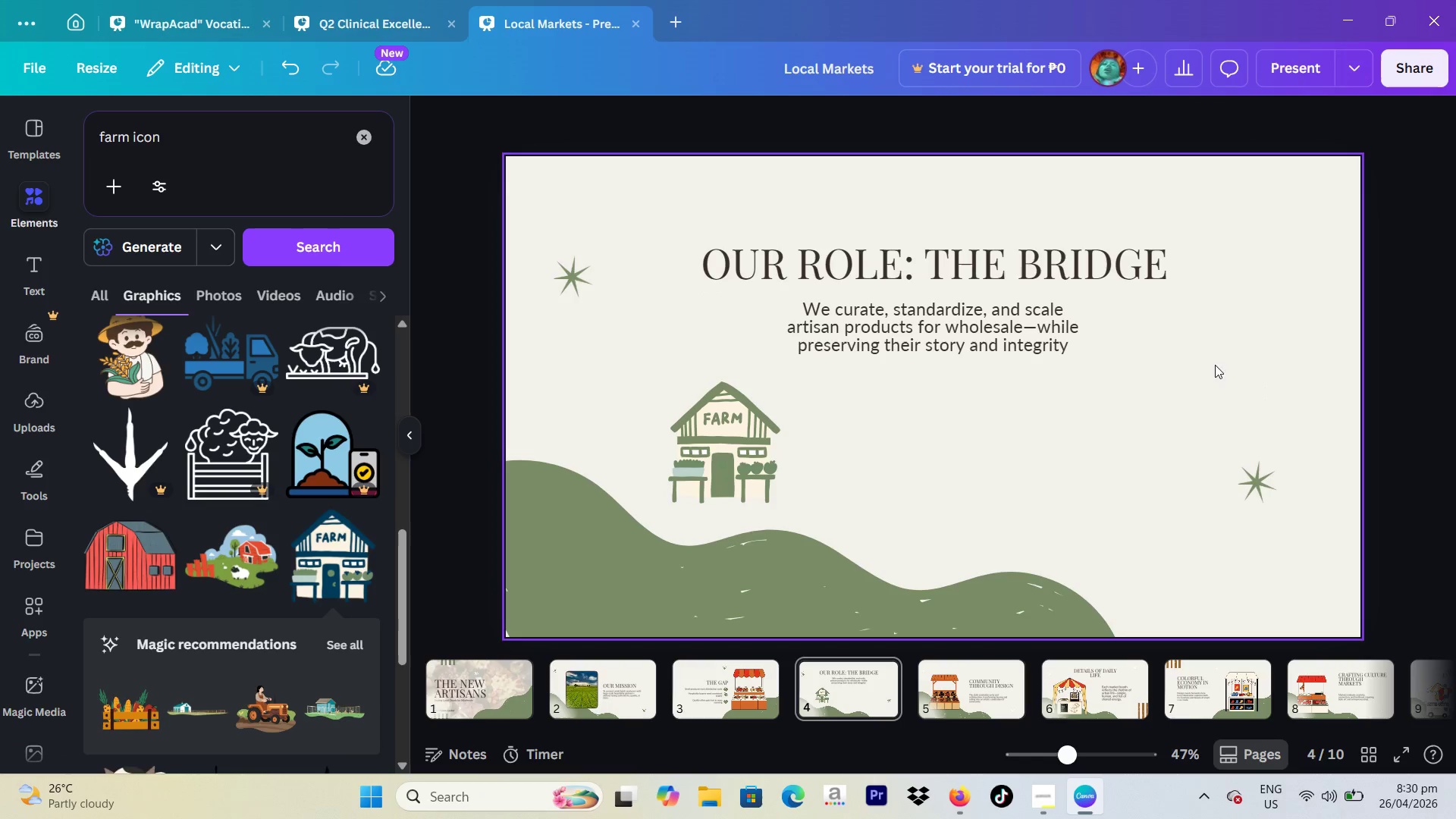 
left_click_drag(start_coordinate=[262, 152], to_coordinate=[93, 132])
 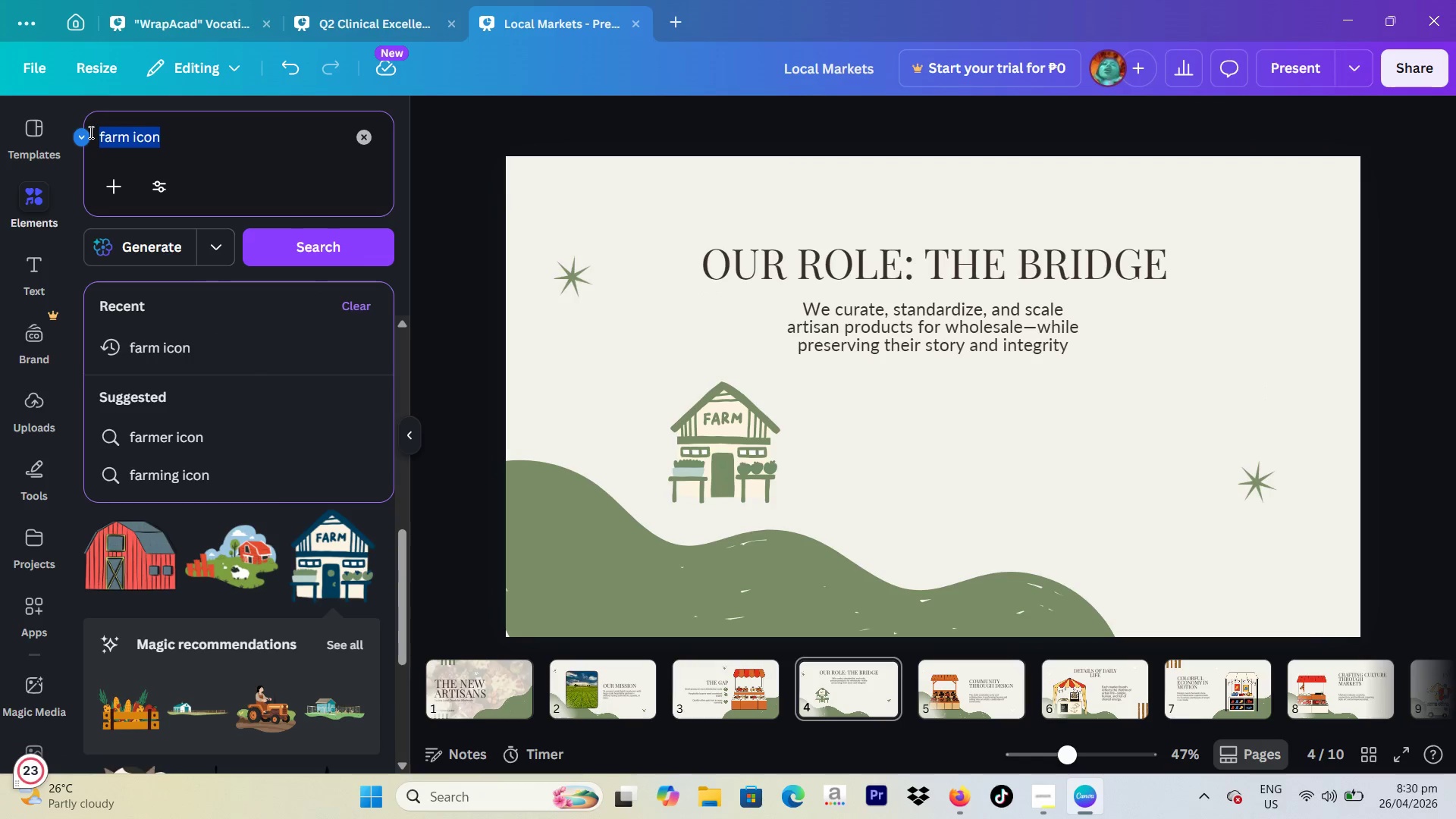 
type(alphine lared)
key(Backspace)
key(Backspace)
type(e)
key(Backspace)
type(der)
 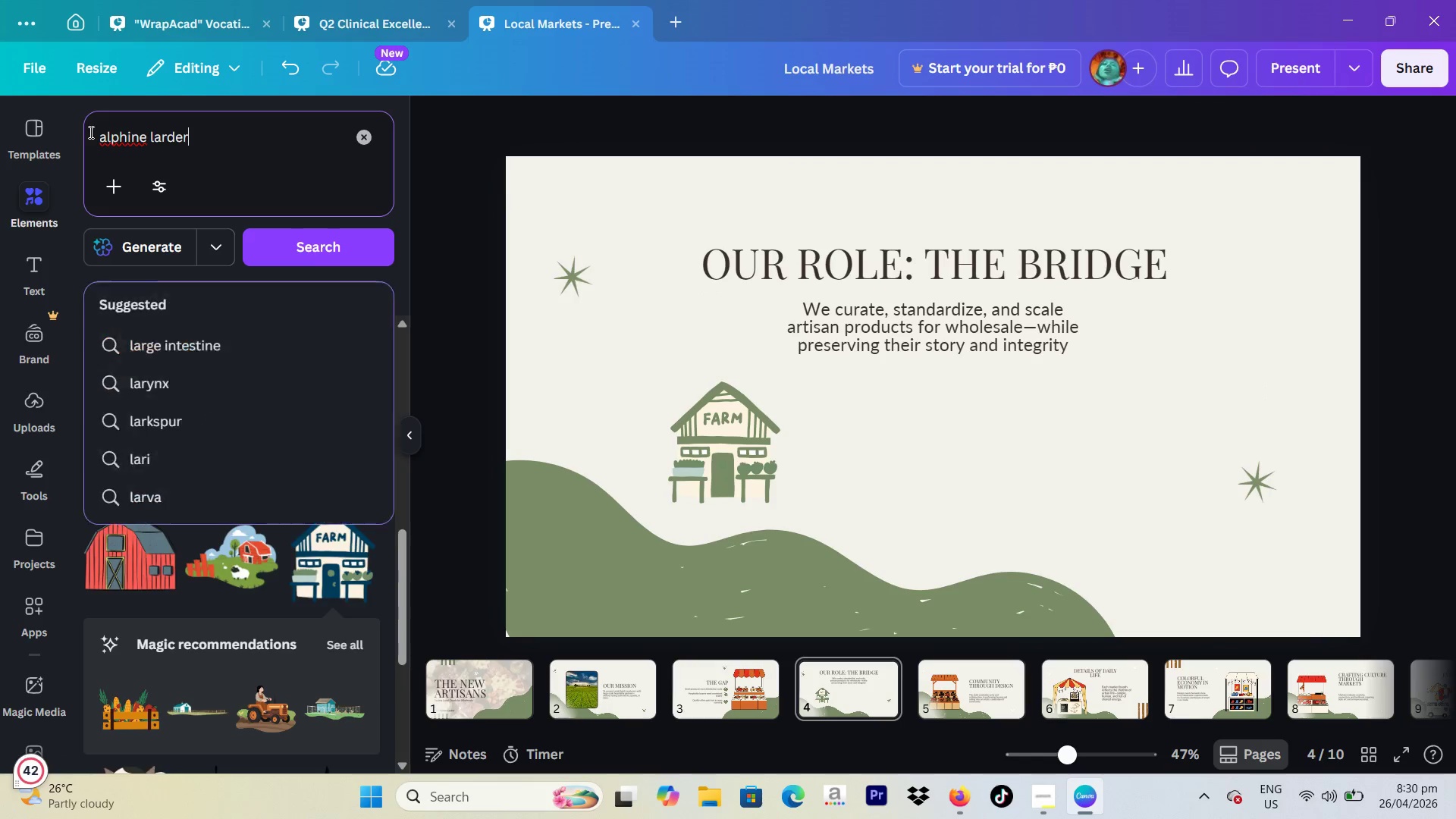 
key(Enter)
 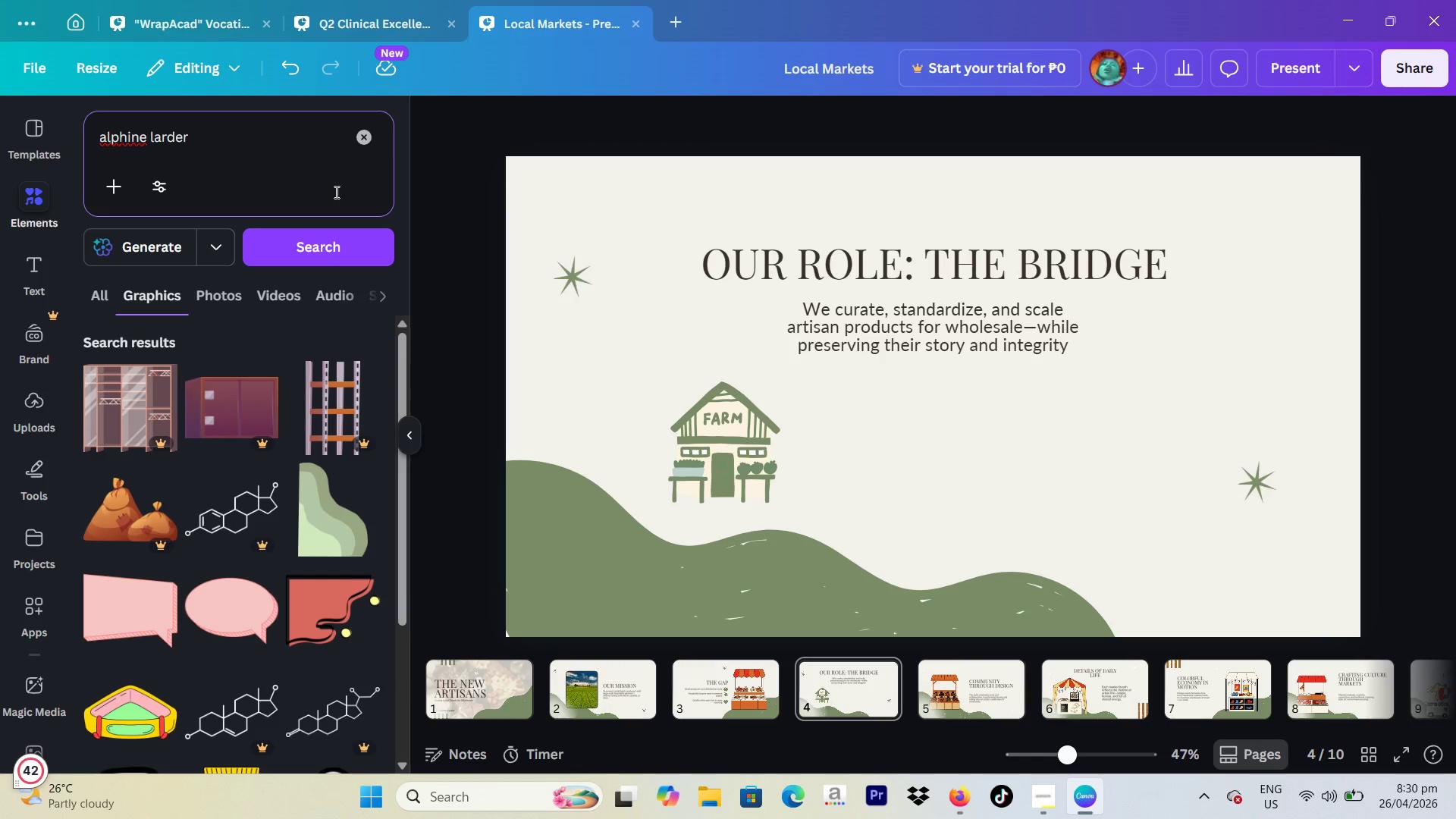 
left_click([130, 138])
 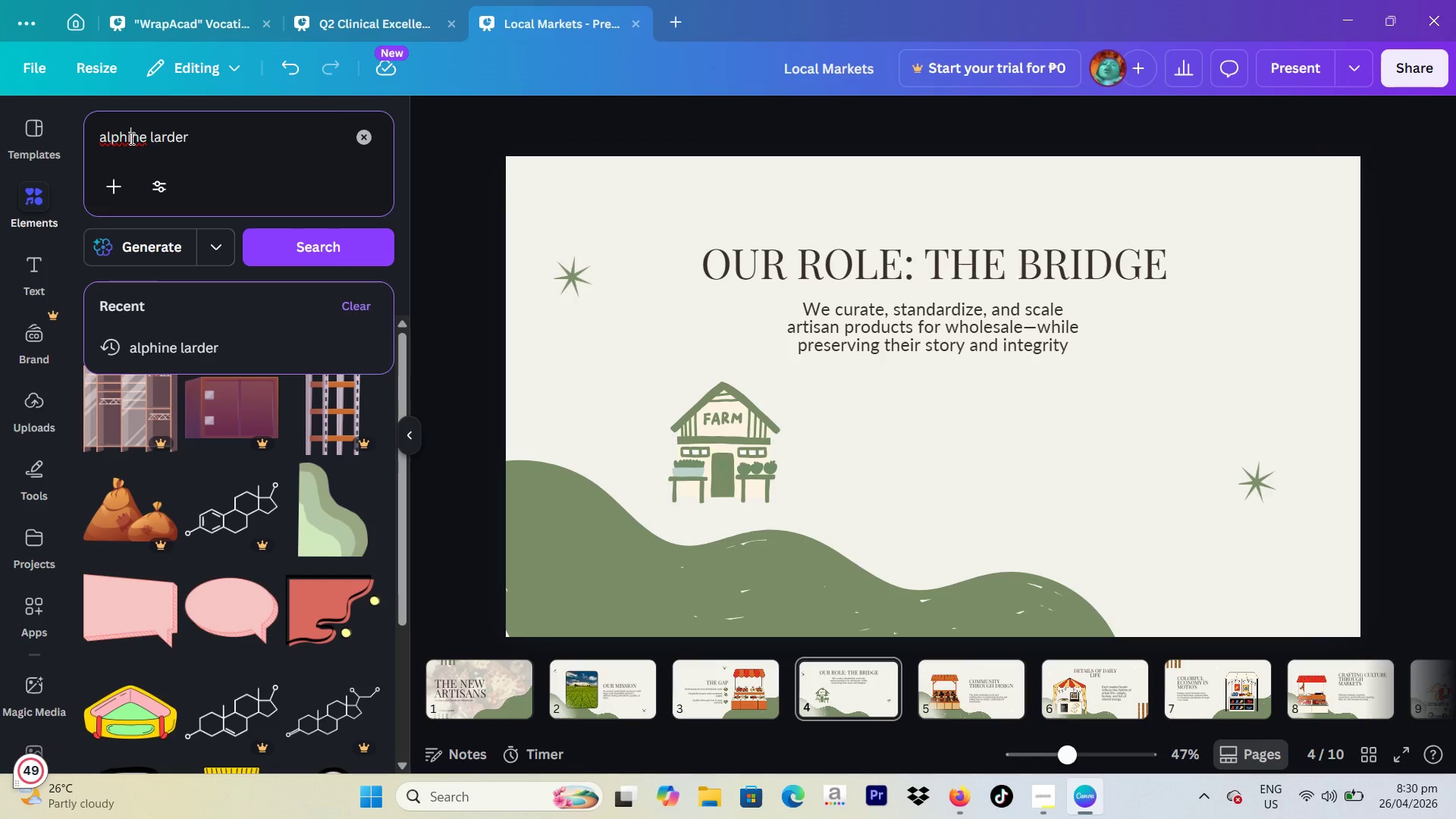 
key(Backspace)
 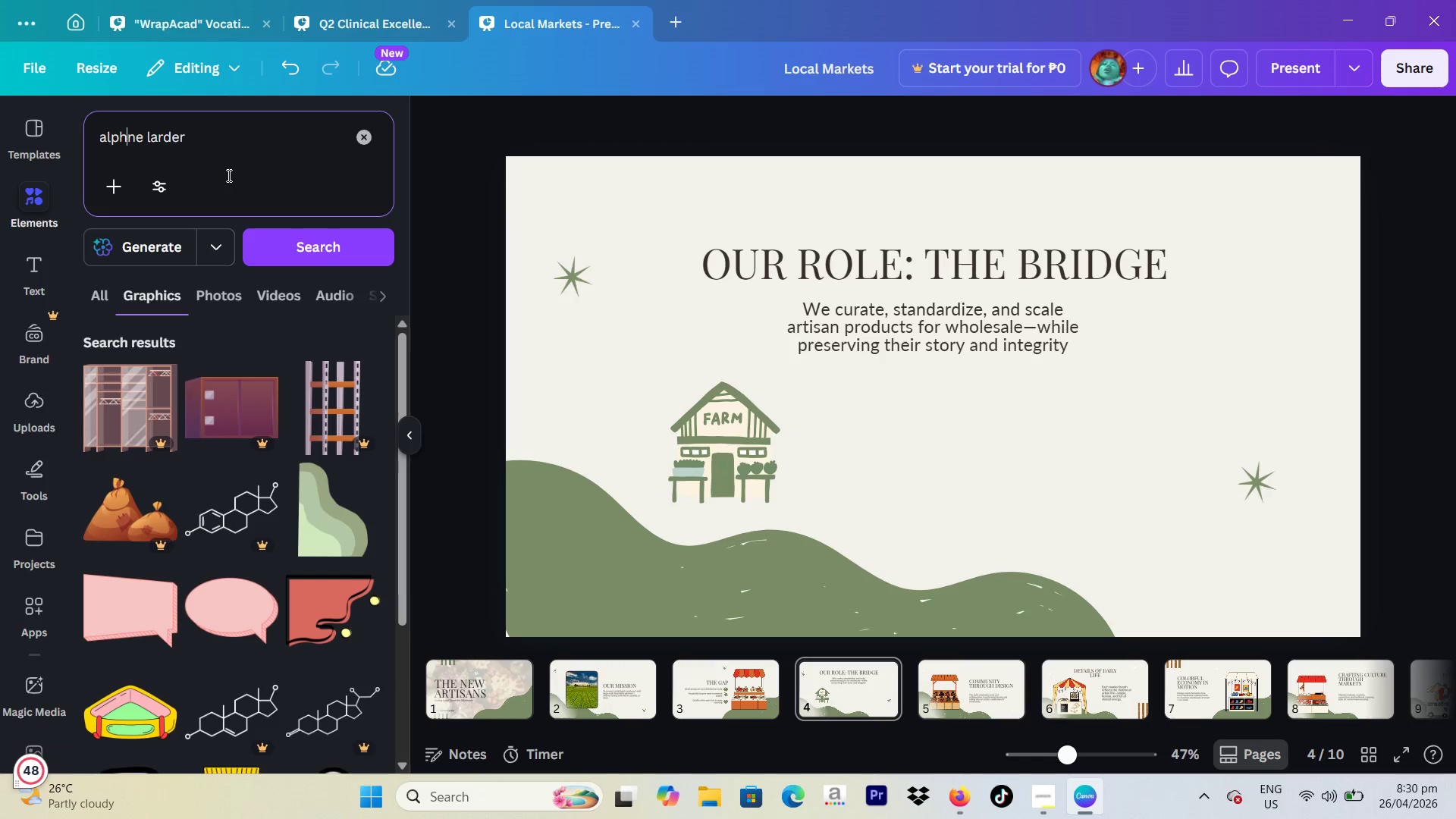 
key(Backspace)
 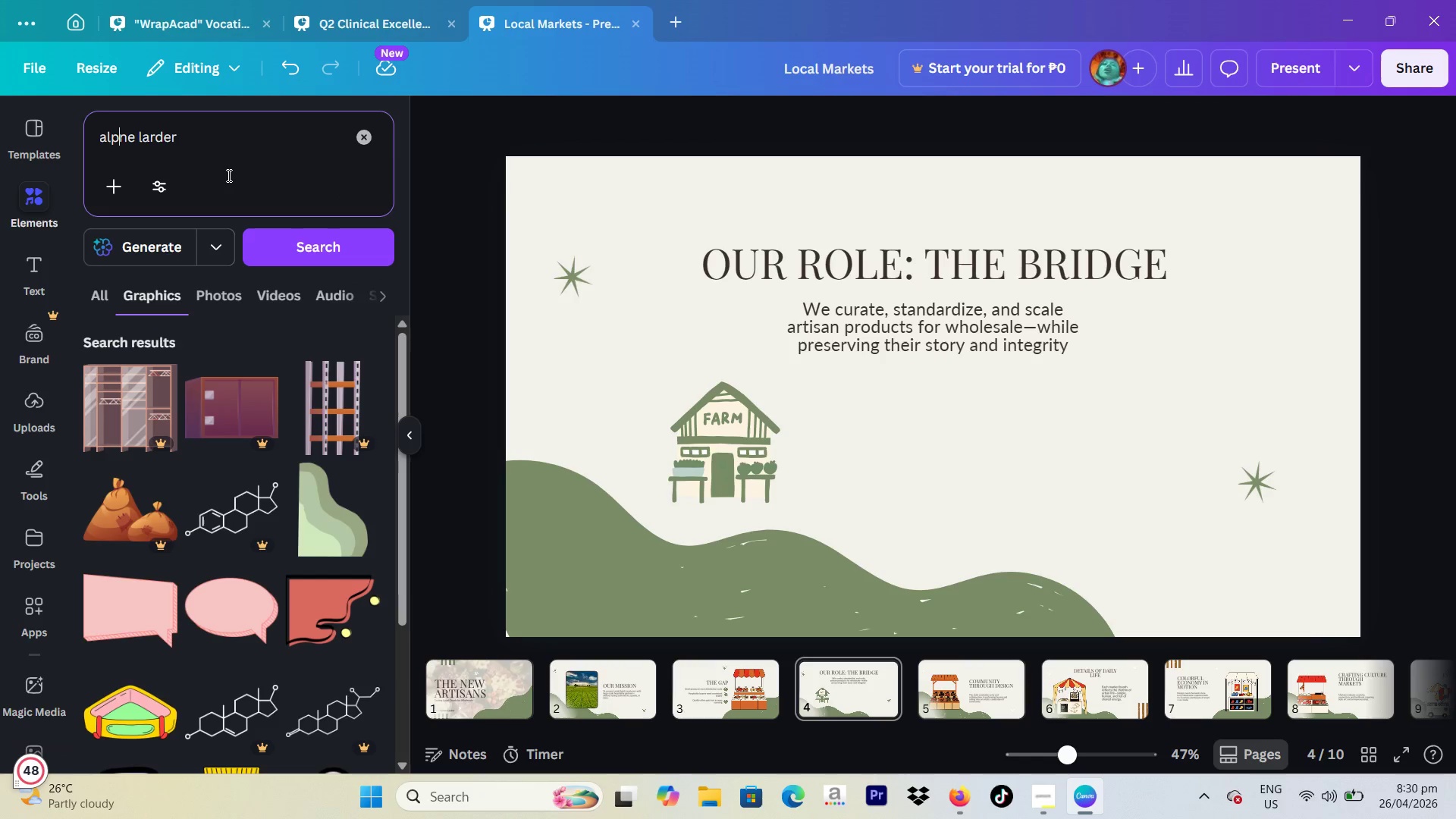 
key(I)
 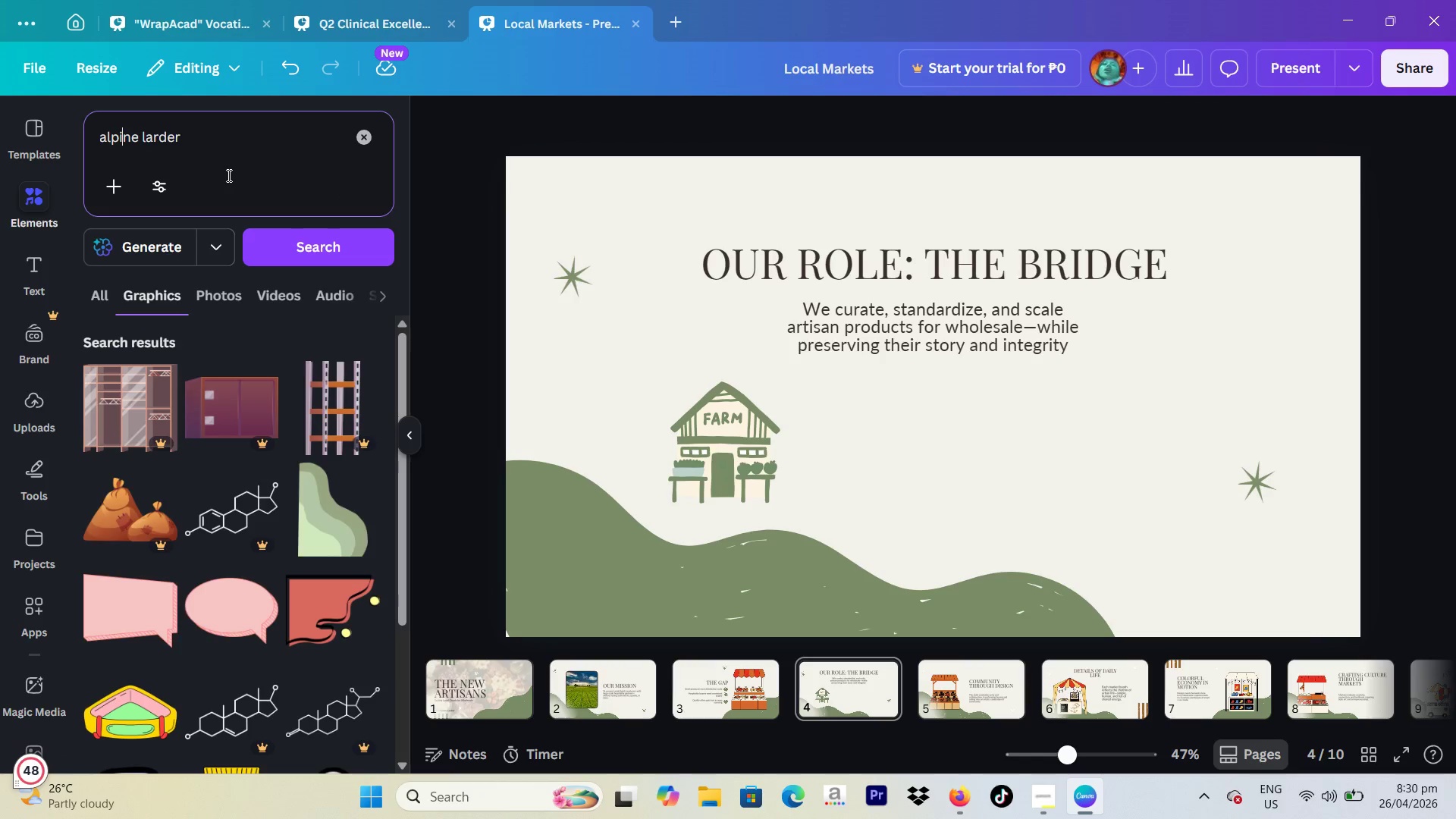 
key(Enter)
 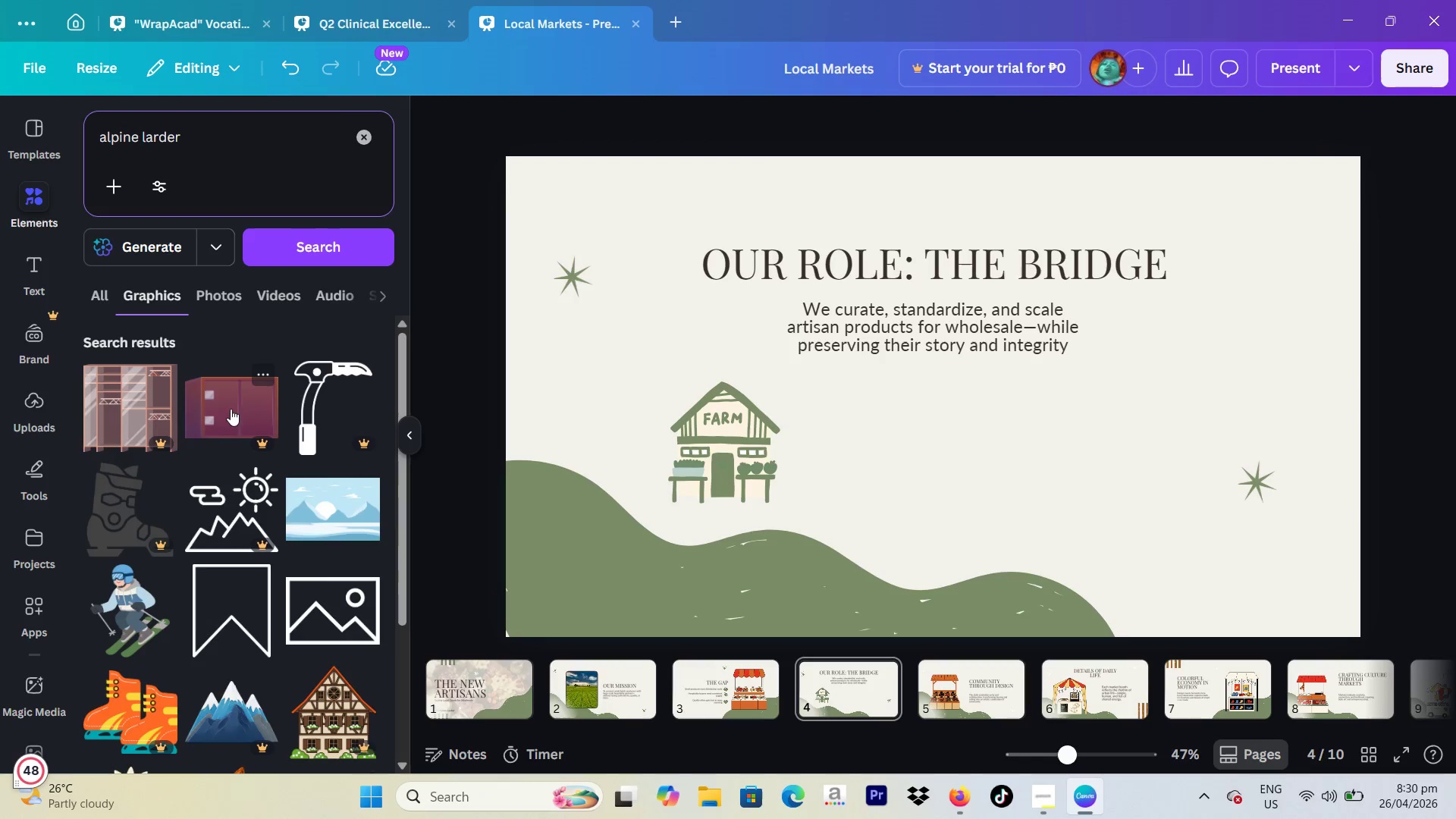 
left_click([462, 795])
 